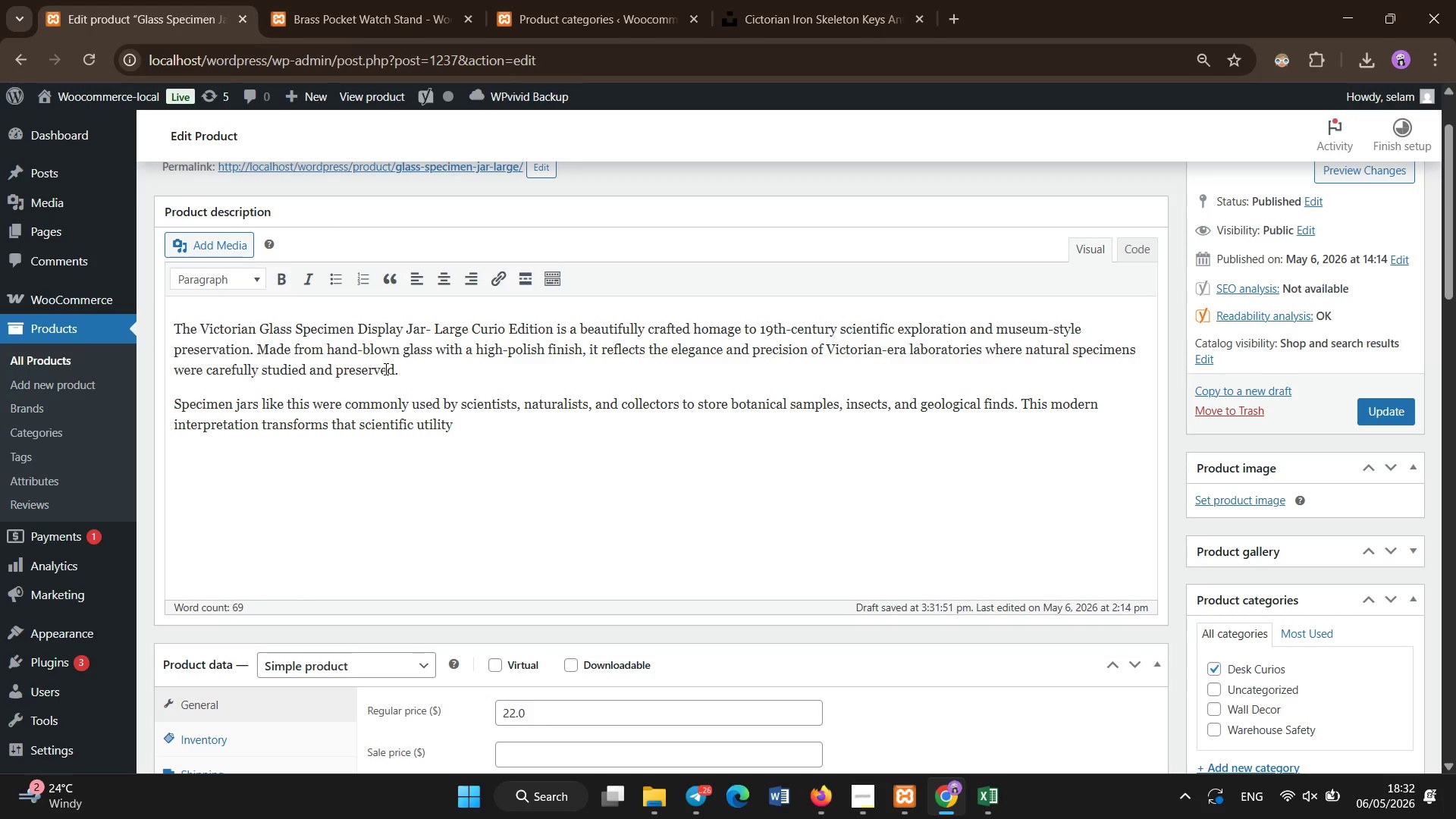 
type(i)
key(Backspace)
type( into decorative artifact, perfect for curated interirors and antique -inspired displays)
 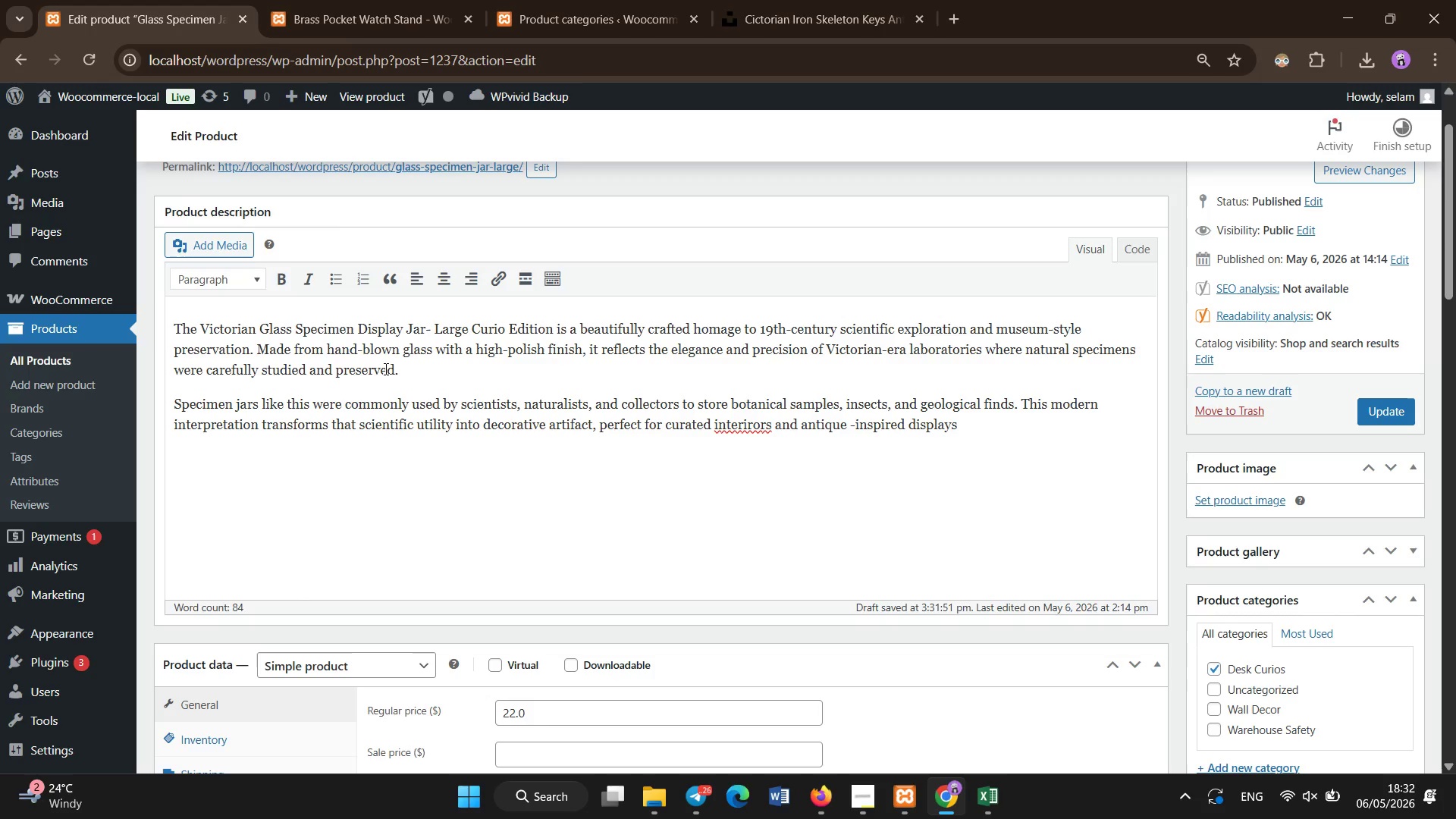 
hold_key(key=ArrowLeft, duration=1.5)
 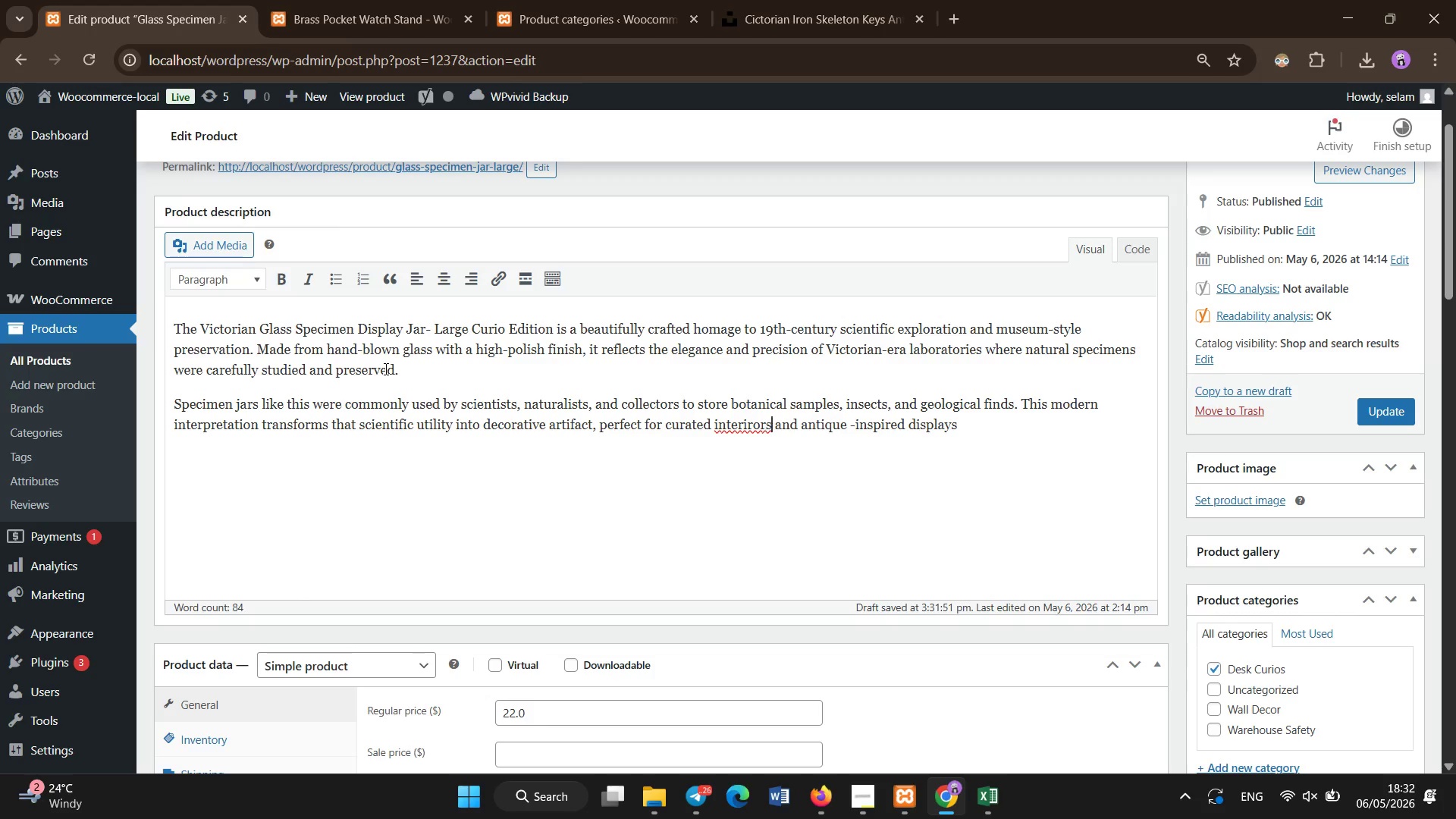 
key(ArrowRight)
 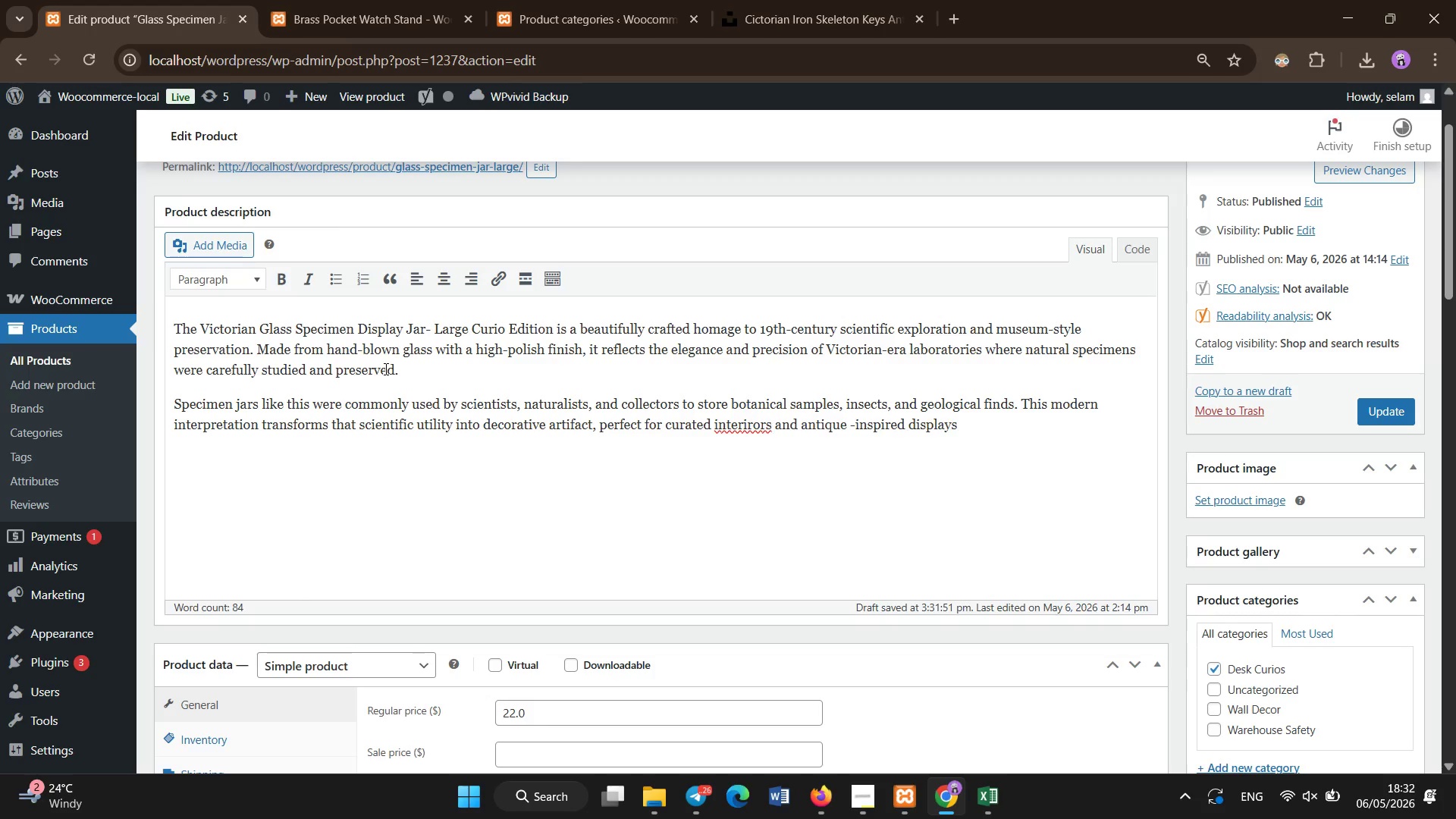 
hold_key(key=Backspace, duration=0.64)
 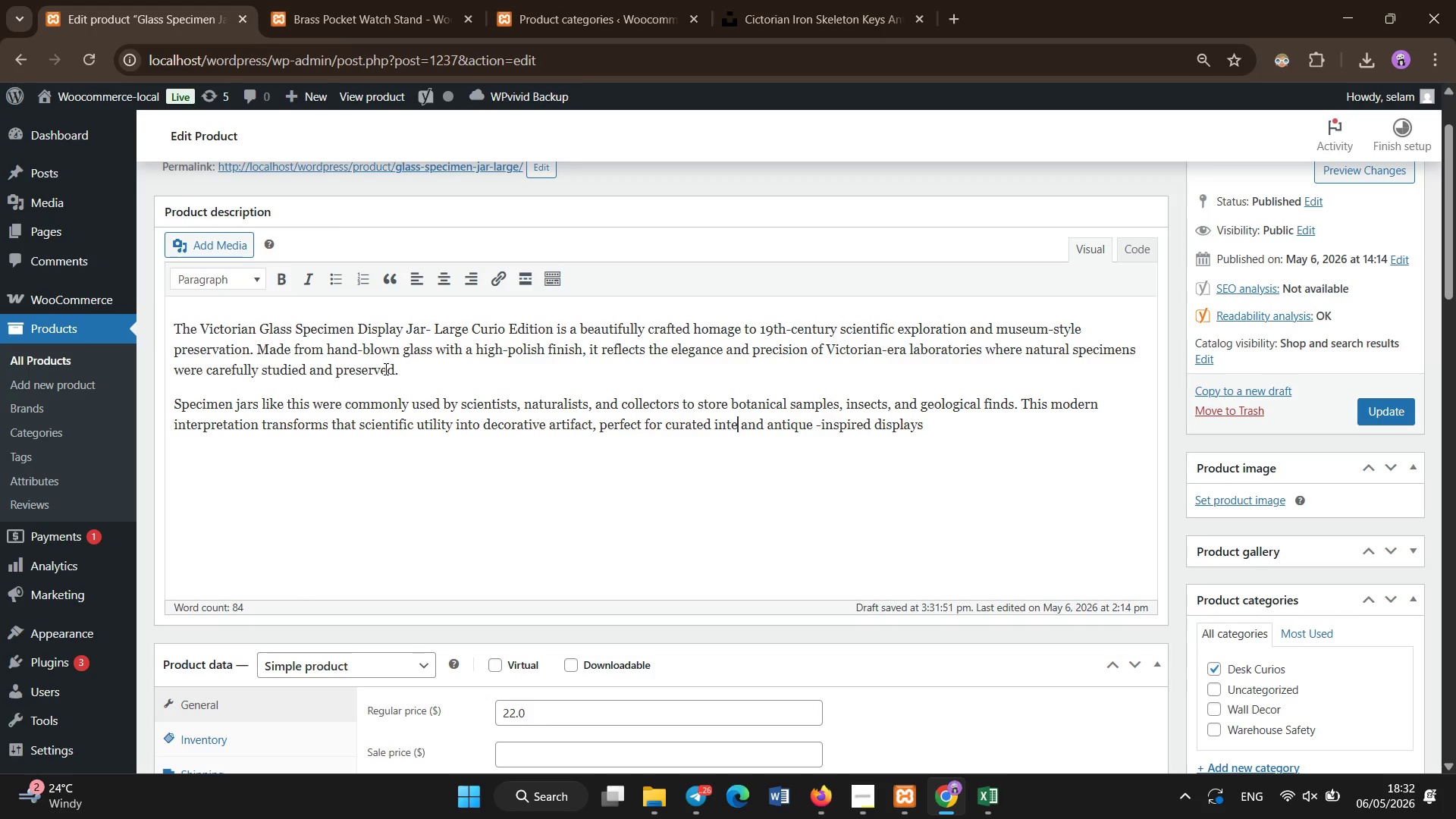 
type(riors[NumLock][End][NumLock].)
 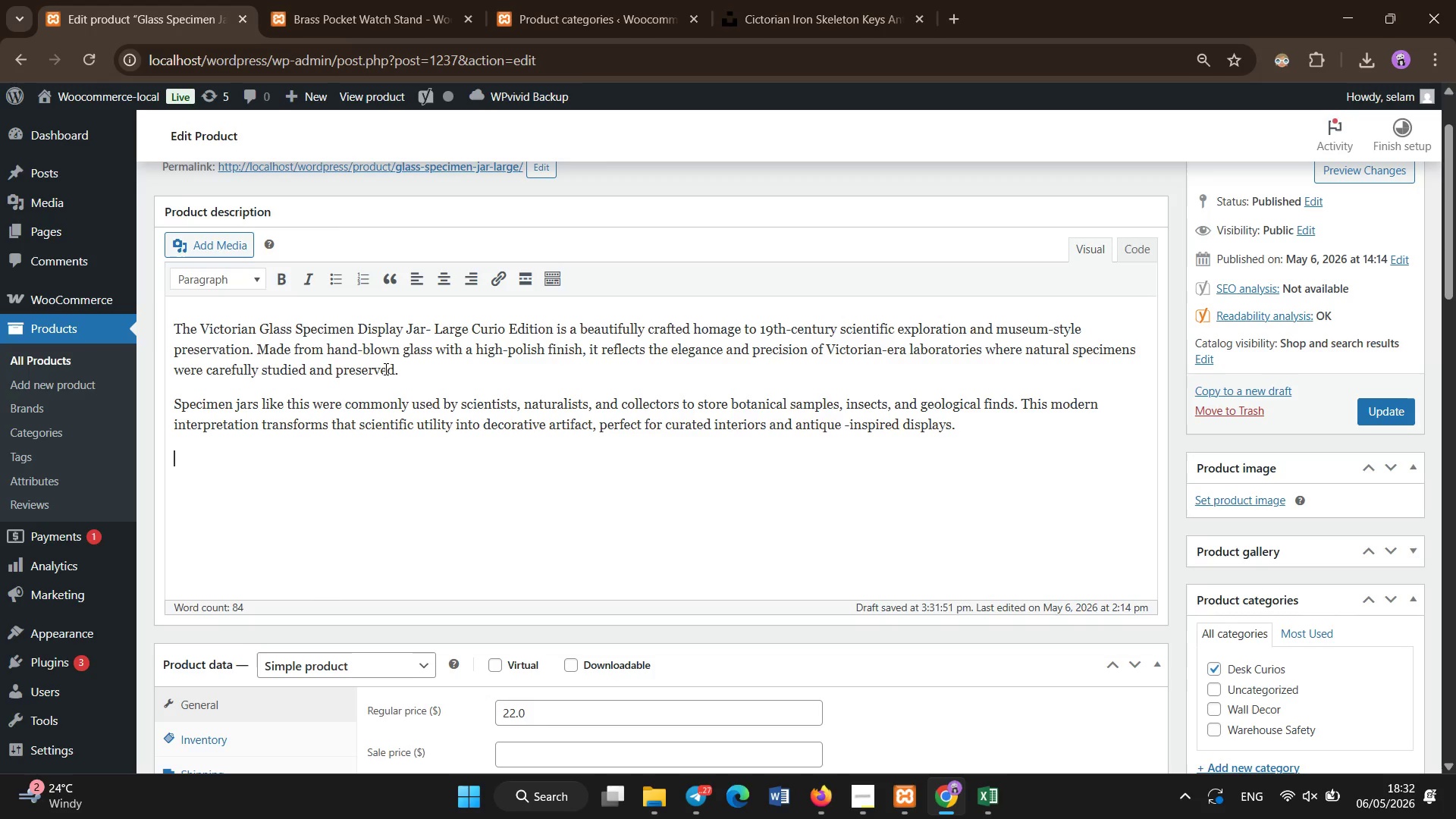 
key(Enter)
 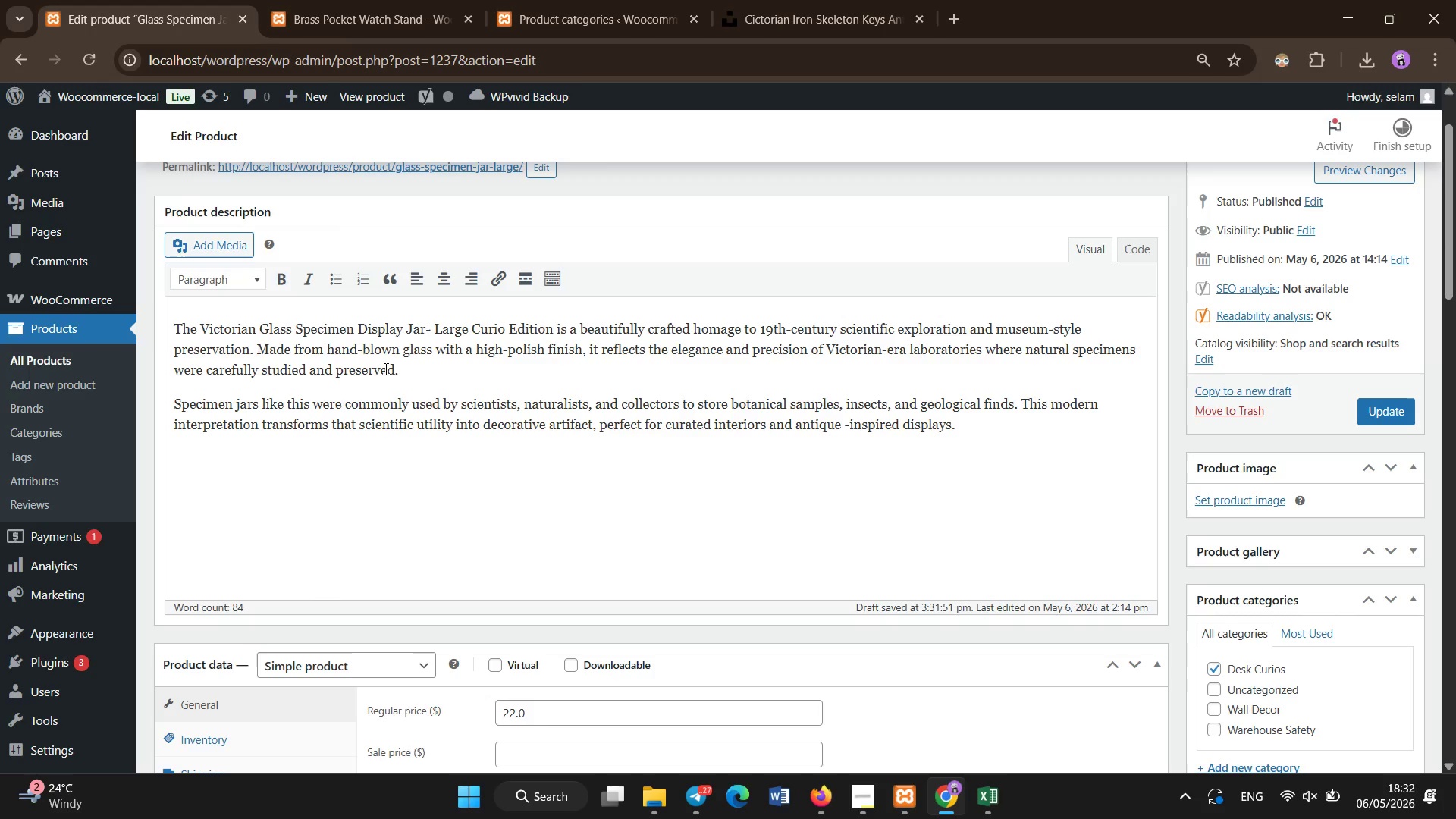 
type(This piece symbolizes descovery, pre)
 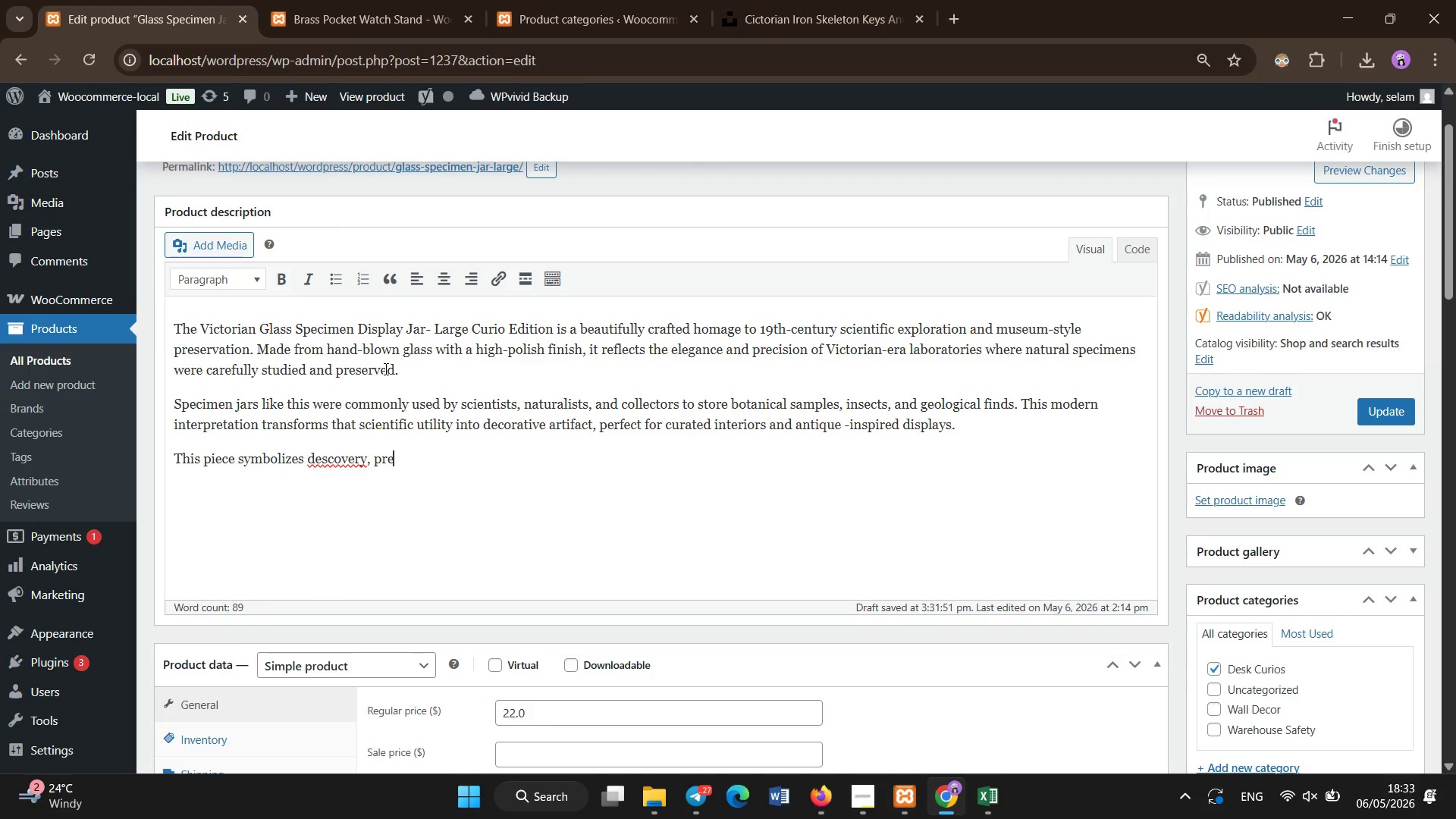 
hold_key(key=Backspace, duration=0.78)
 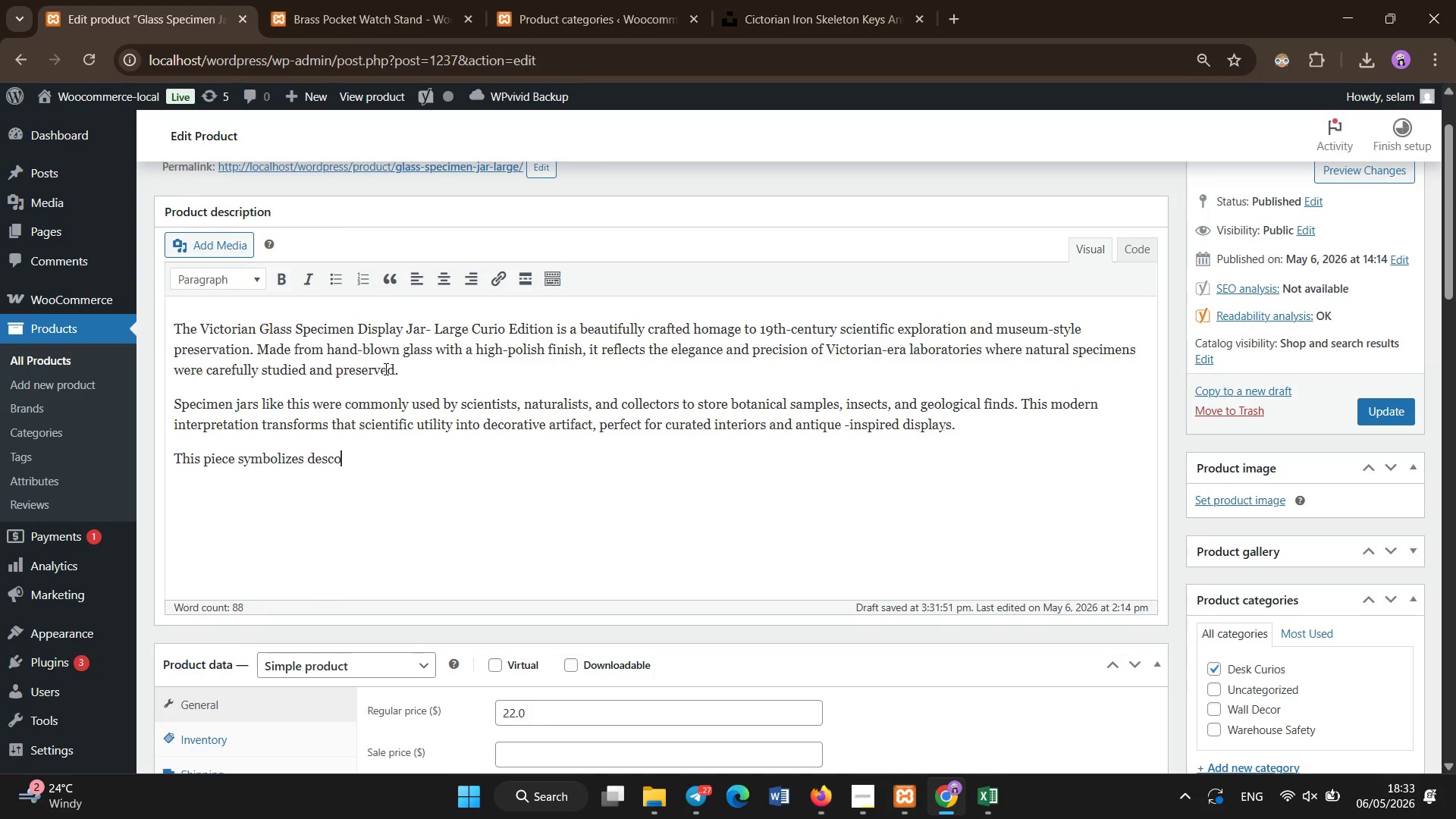 
type(very)
 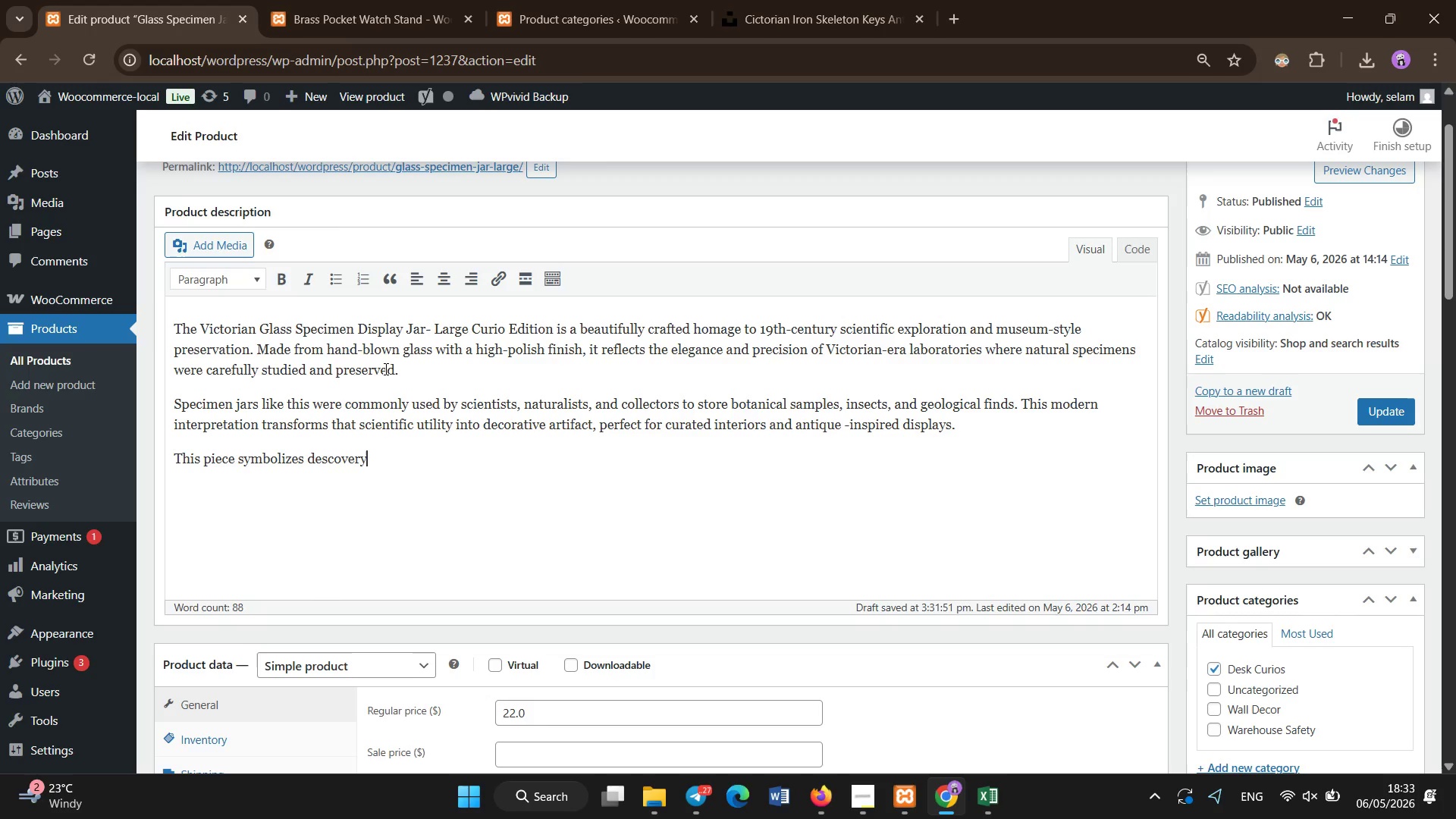 
hold_key(key=ArrowLeft, duration=0.69)
 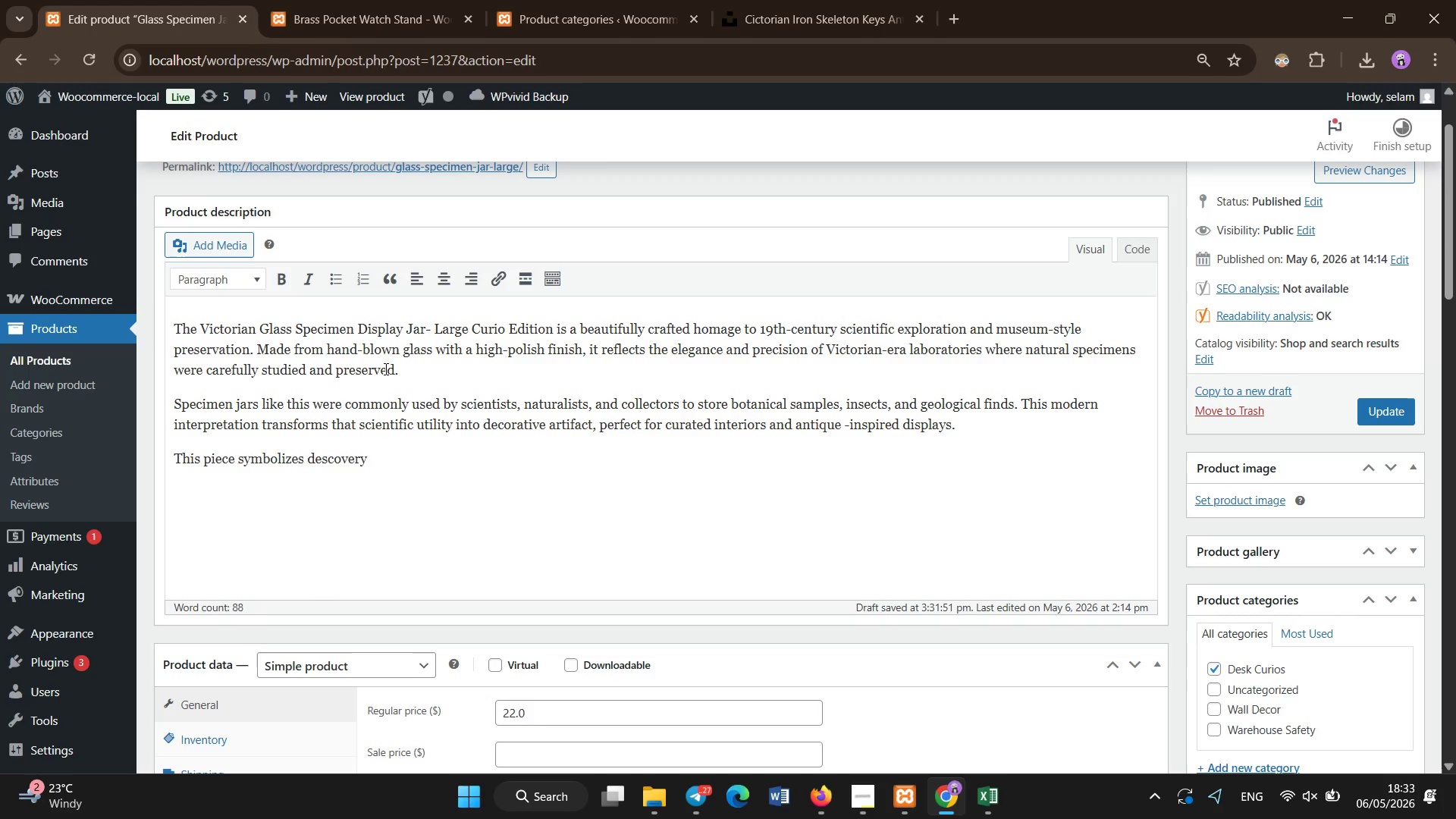 
key(Backspace)
type(i[NumLock][End][NumLock] )
key(Backspace)
type(, preservation, and)
 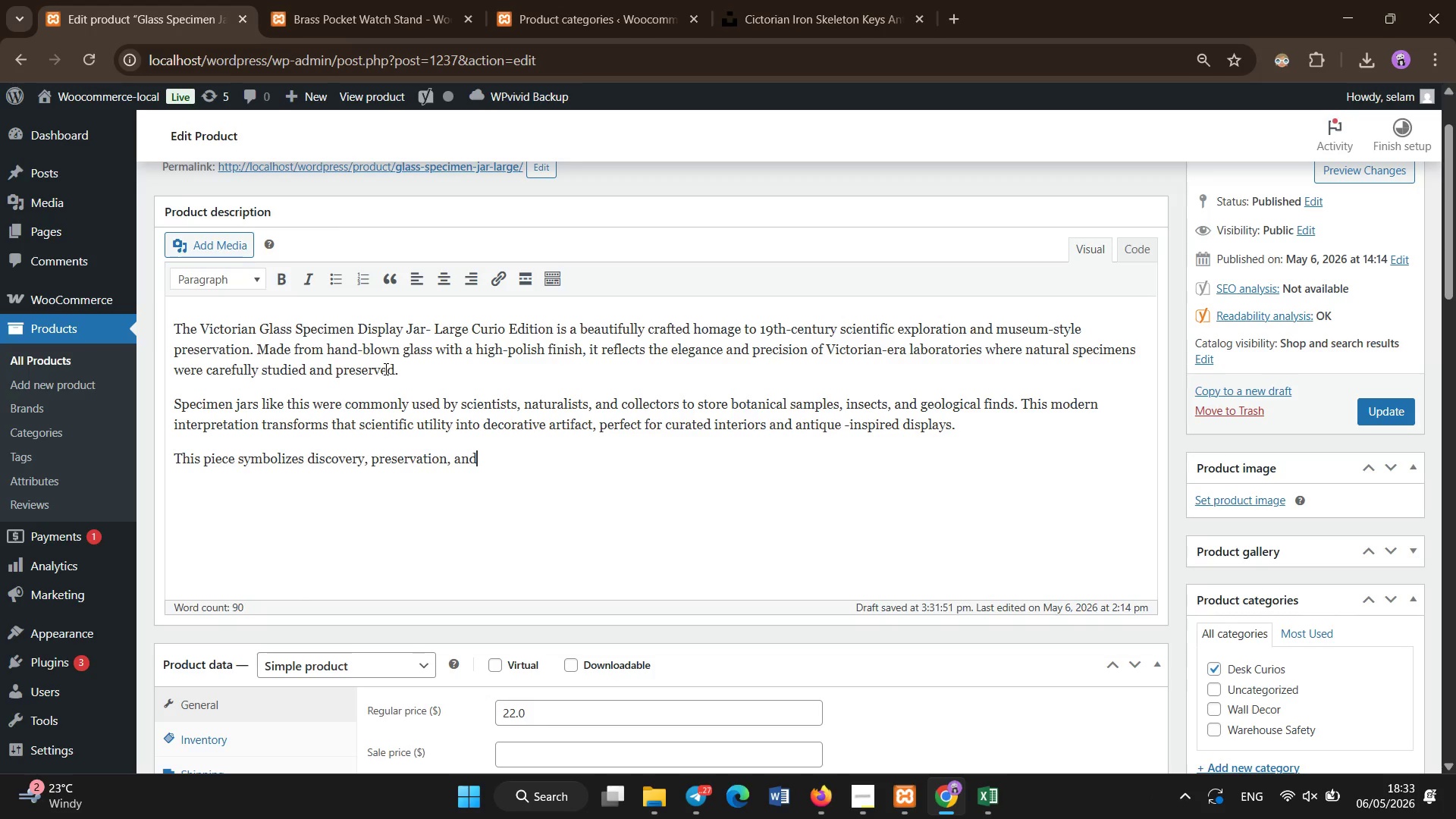 
type( Victorian Scien)
key(Backspace)
key(Backspace)
key(Backspace)
key(Backspace)
key(Backspace)
type(scientific craftsmanship, making it ideal for collectors and vintage decor enthusiasts.)
 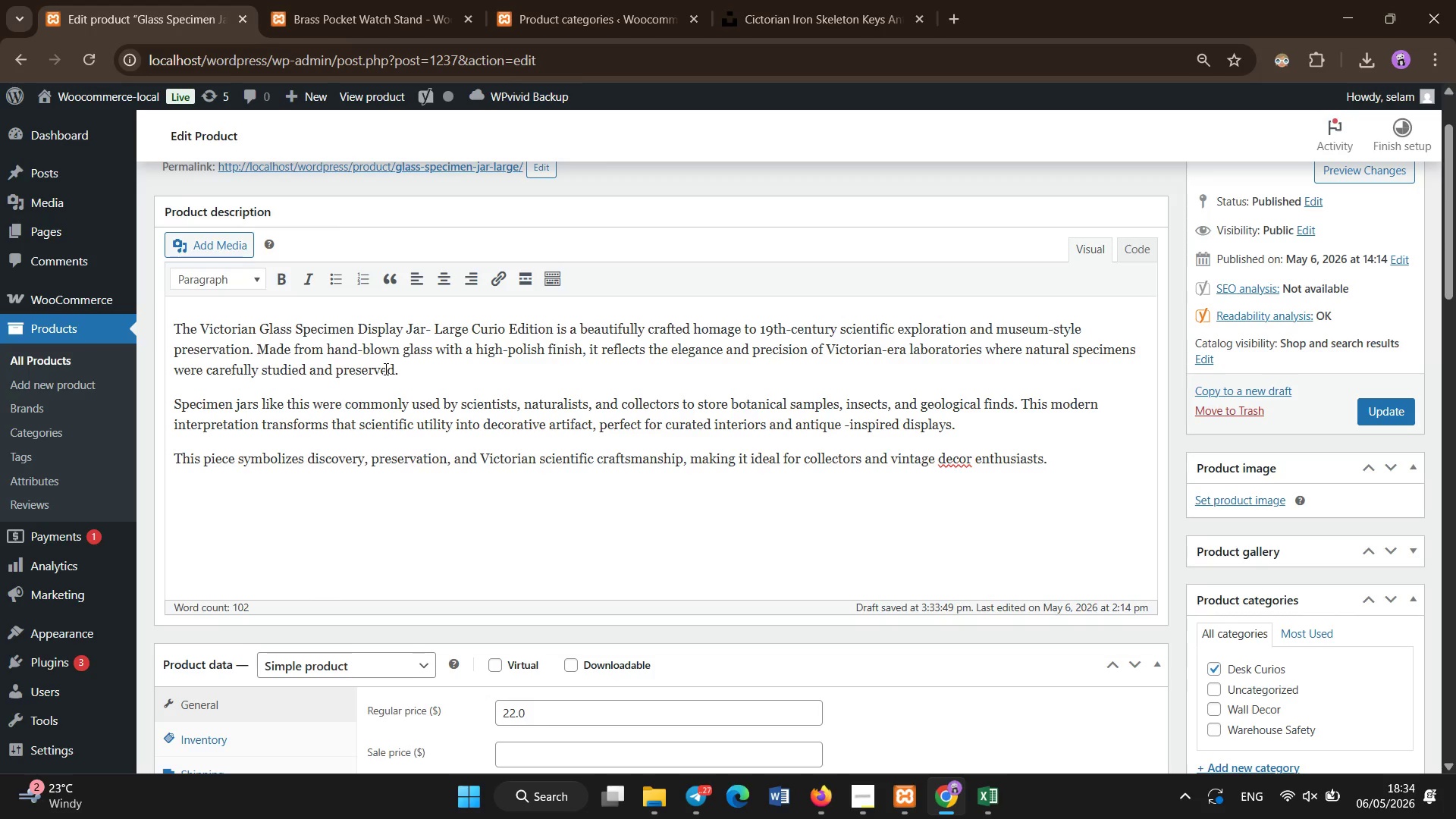 
scroll: coordinate [386, 369], scroll_direction: none, amount: 0.0
 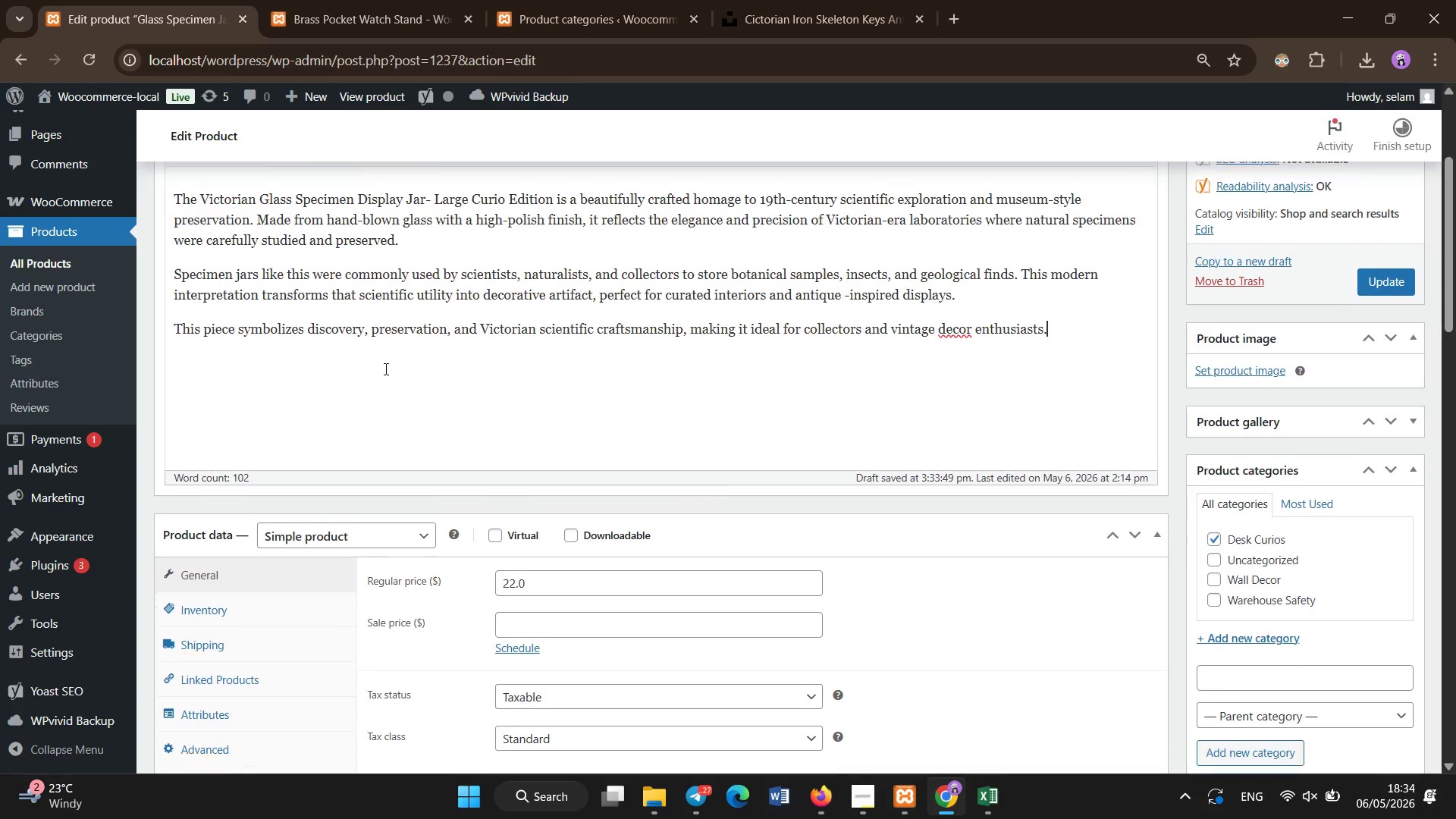 
scroll: coordinate [386, 369], scroll_direction: down, amount: 7.0
 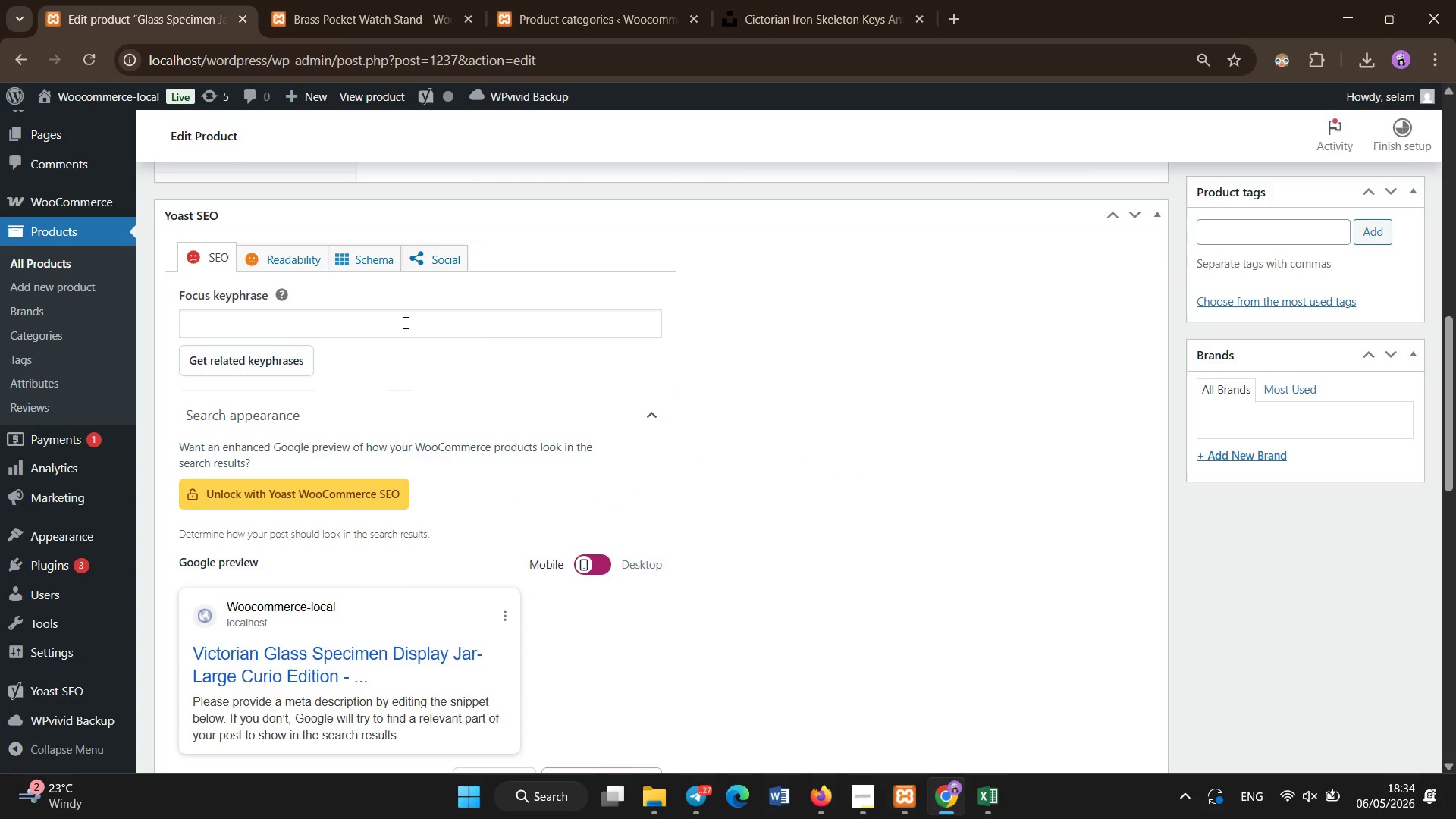 
left_click([406, 327])
 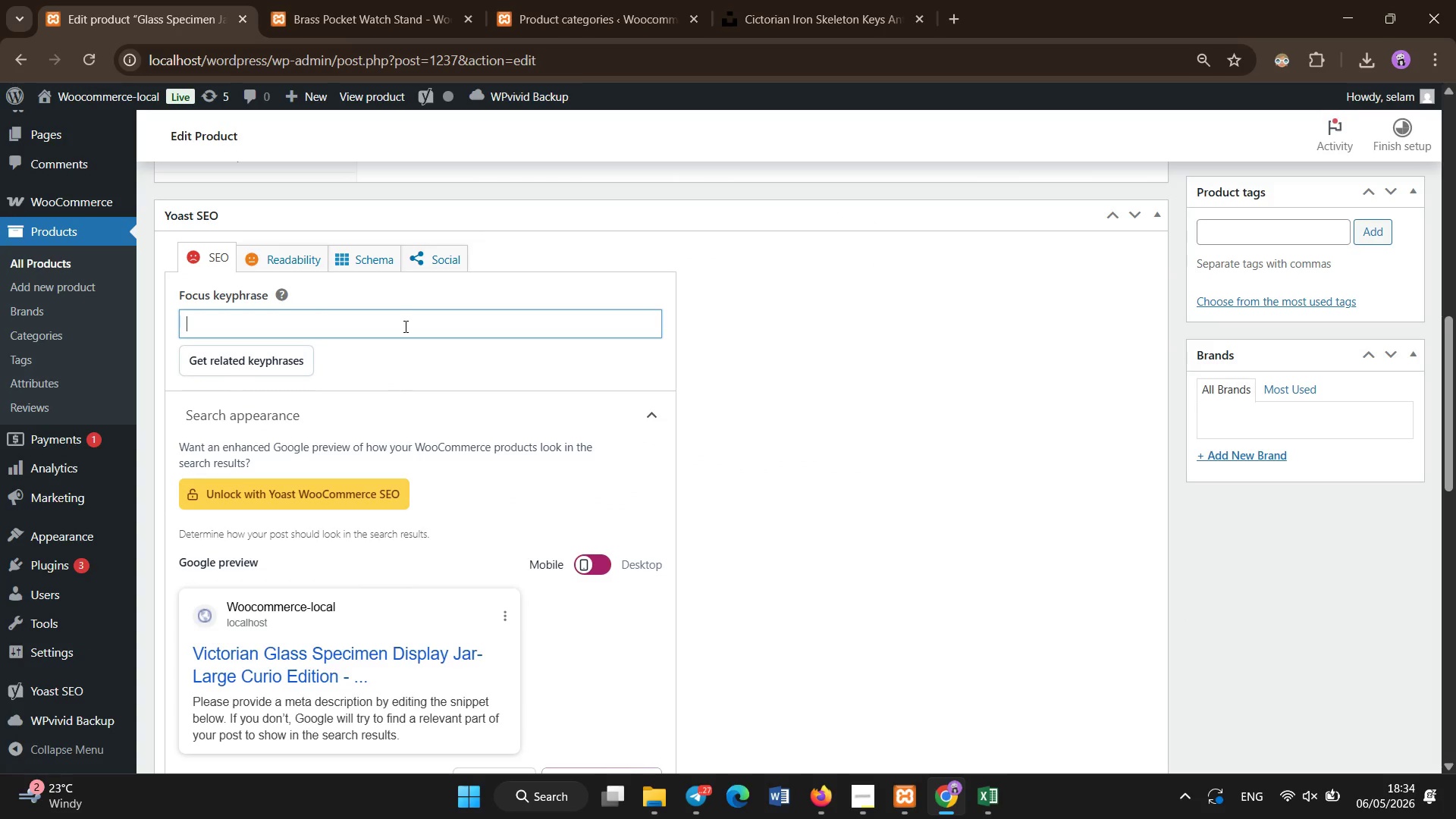 
type(victorian glass specimen jar antique laboratory display curior)
key(Backspace)
key(Backspace)
key(Backspace)
key(Backspace)
type(rio decor)
 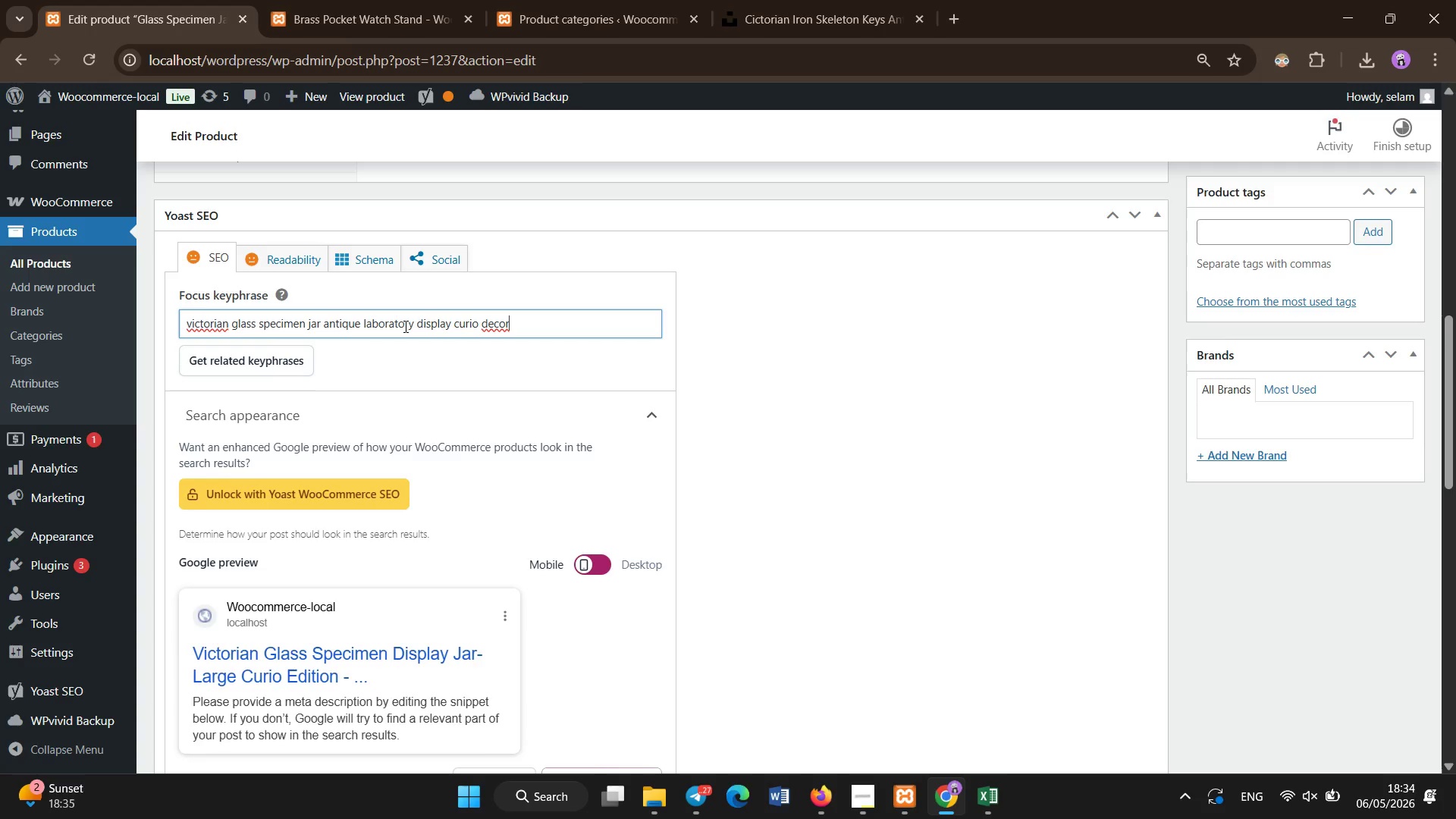 
scroll: coordinate [427, 512], scroll_direction: down, amount: 5.0
 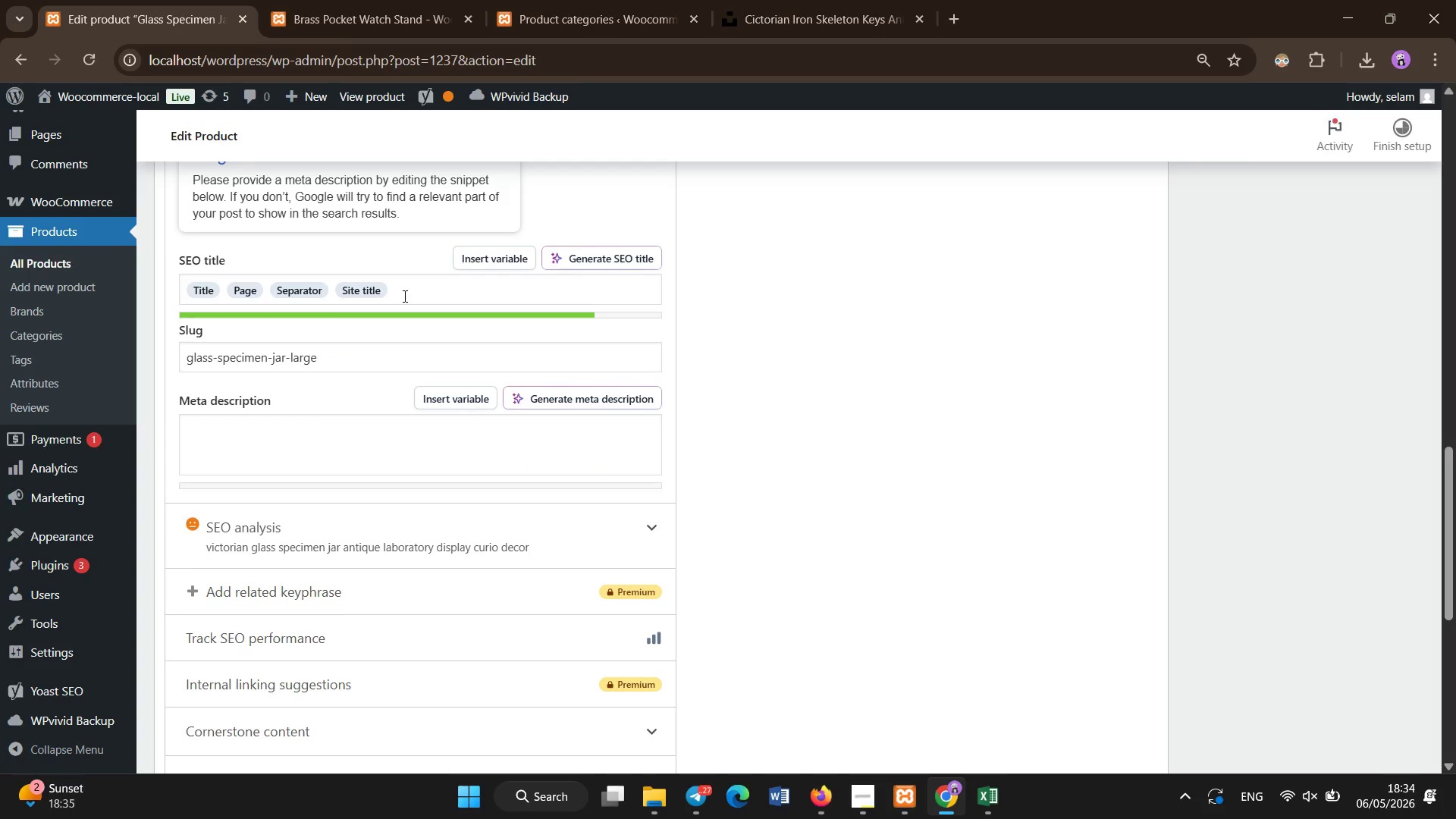 
left_click_drag(start_coordinate=[405, 297], to_coordinate=[196, 292])
 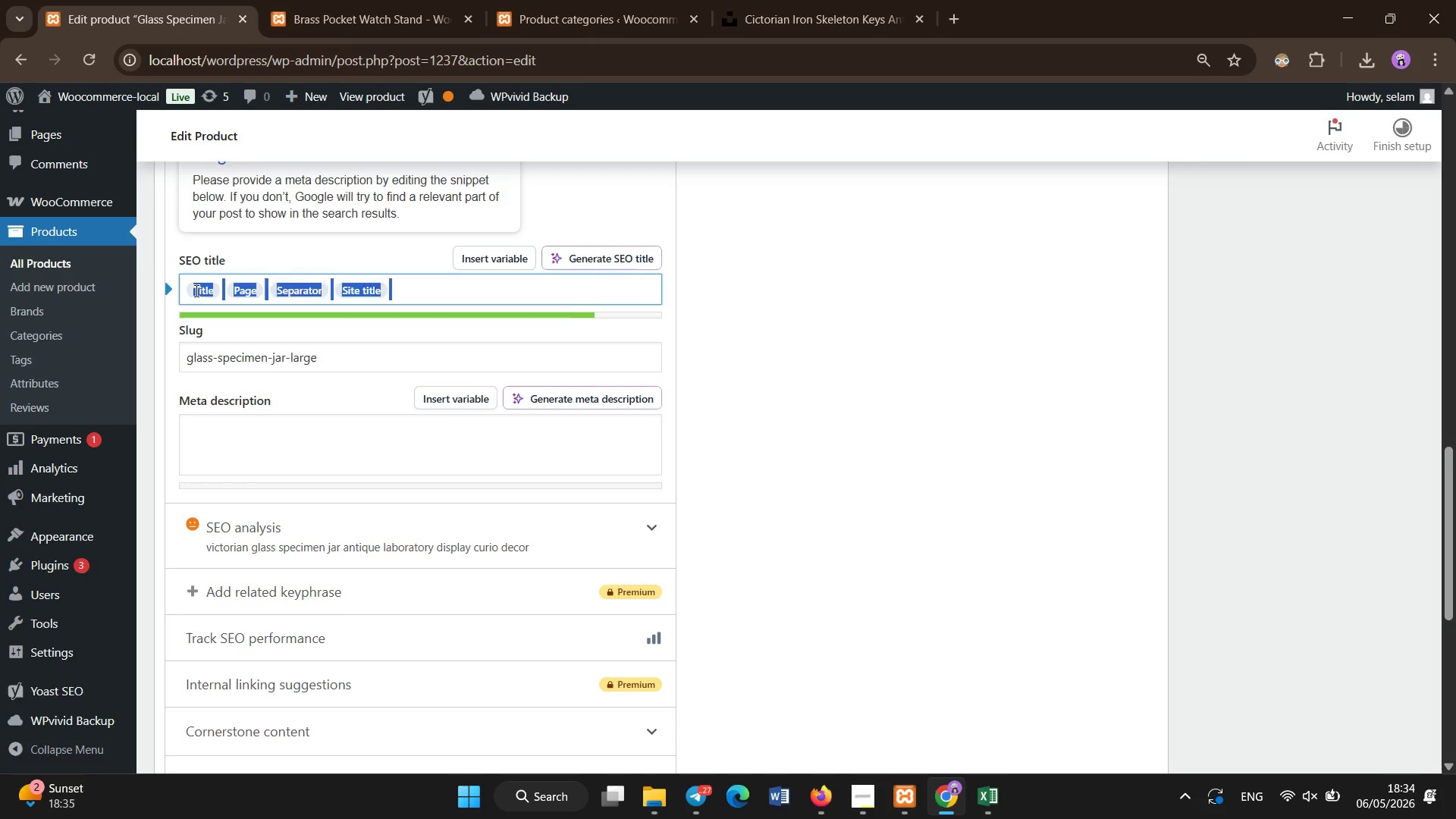 
key(Backspace)
type(Victorian Glass Specimen Jar)
 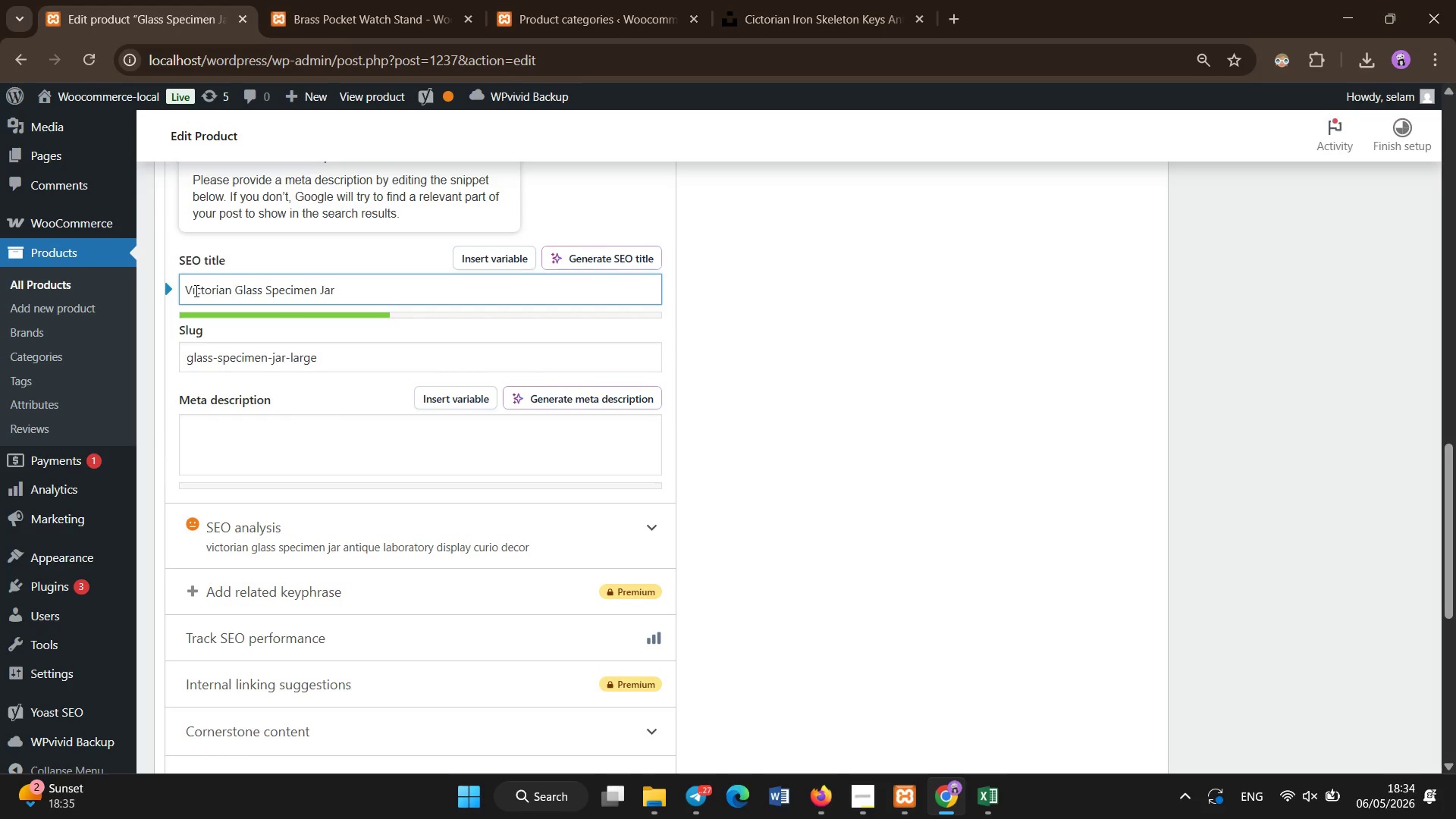 
left_click([252, 439])
 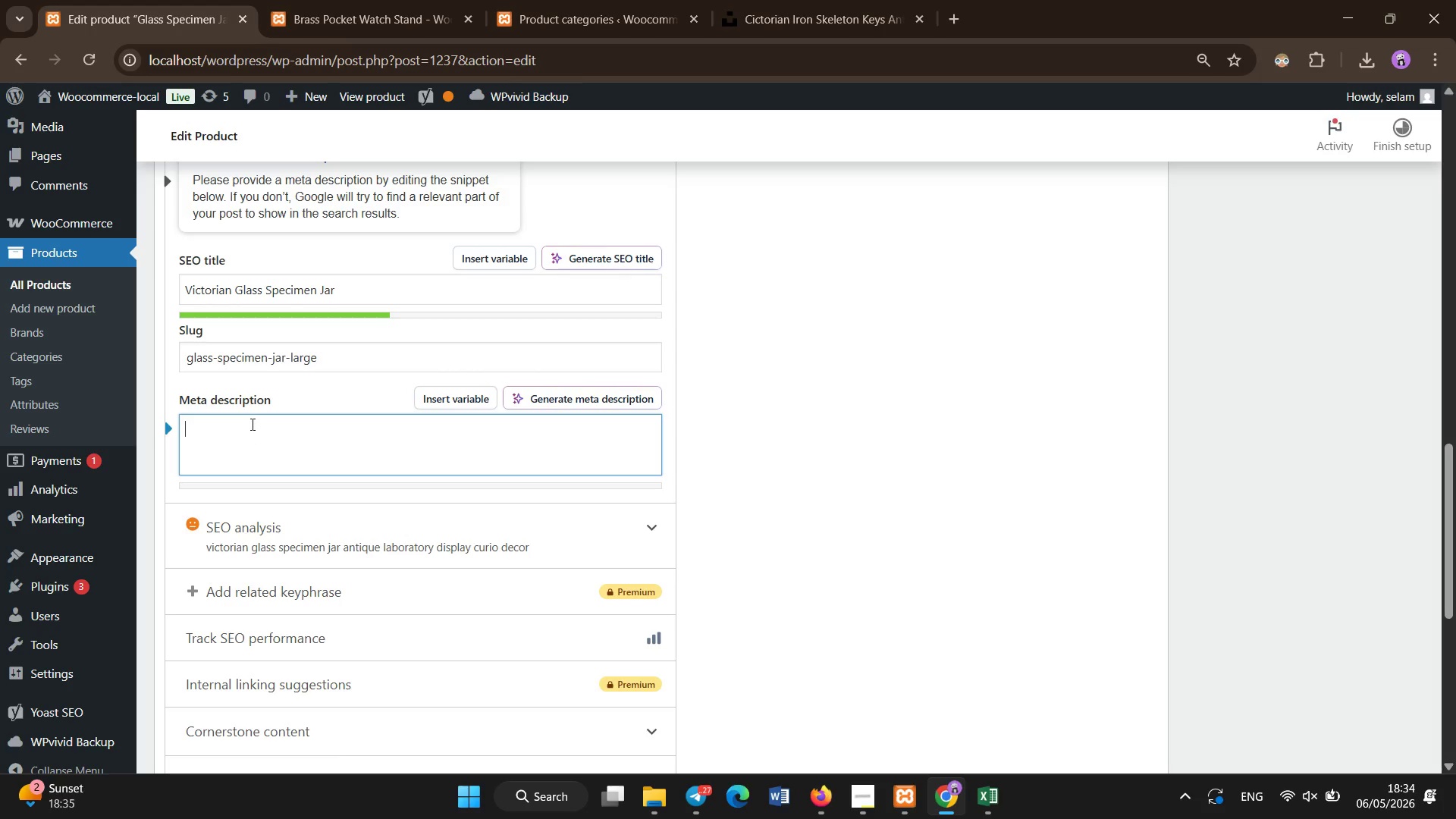 
type(Victorian glass specimen jar antiwu)
key(Backspace)
key(Backspace)
type(que laboratory display glass curio)
 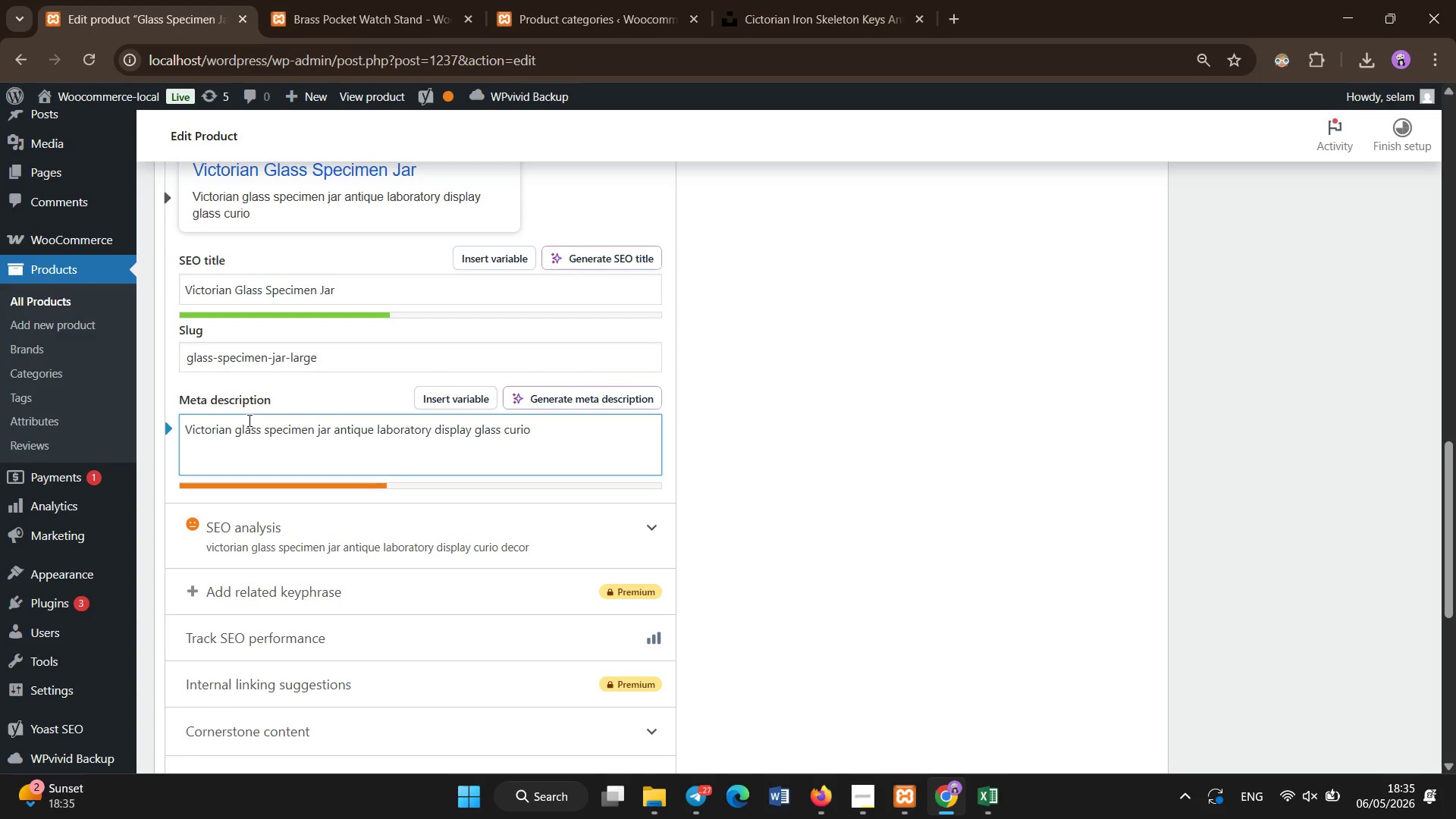 
key(Control+A)
 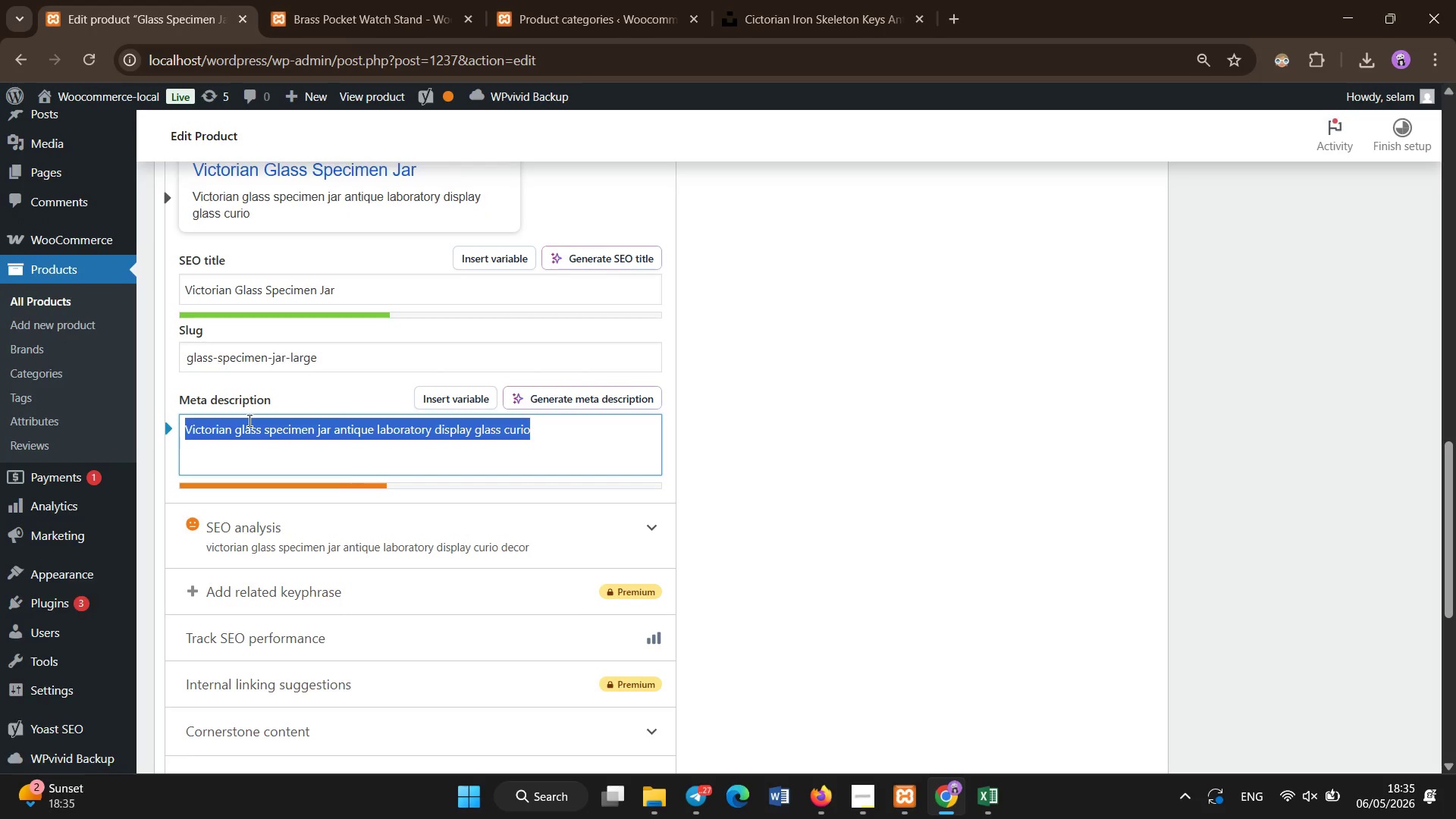 
key(Control+X)
 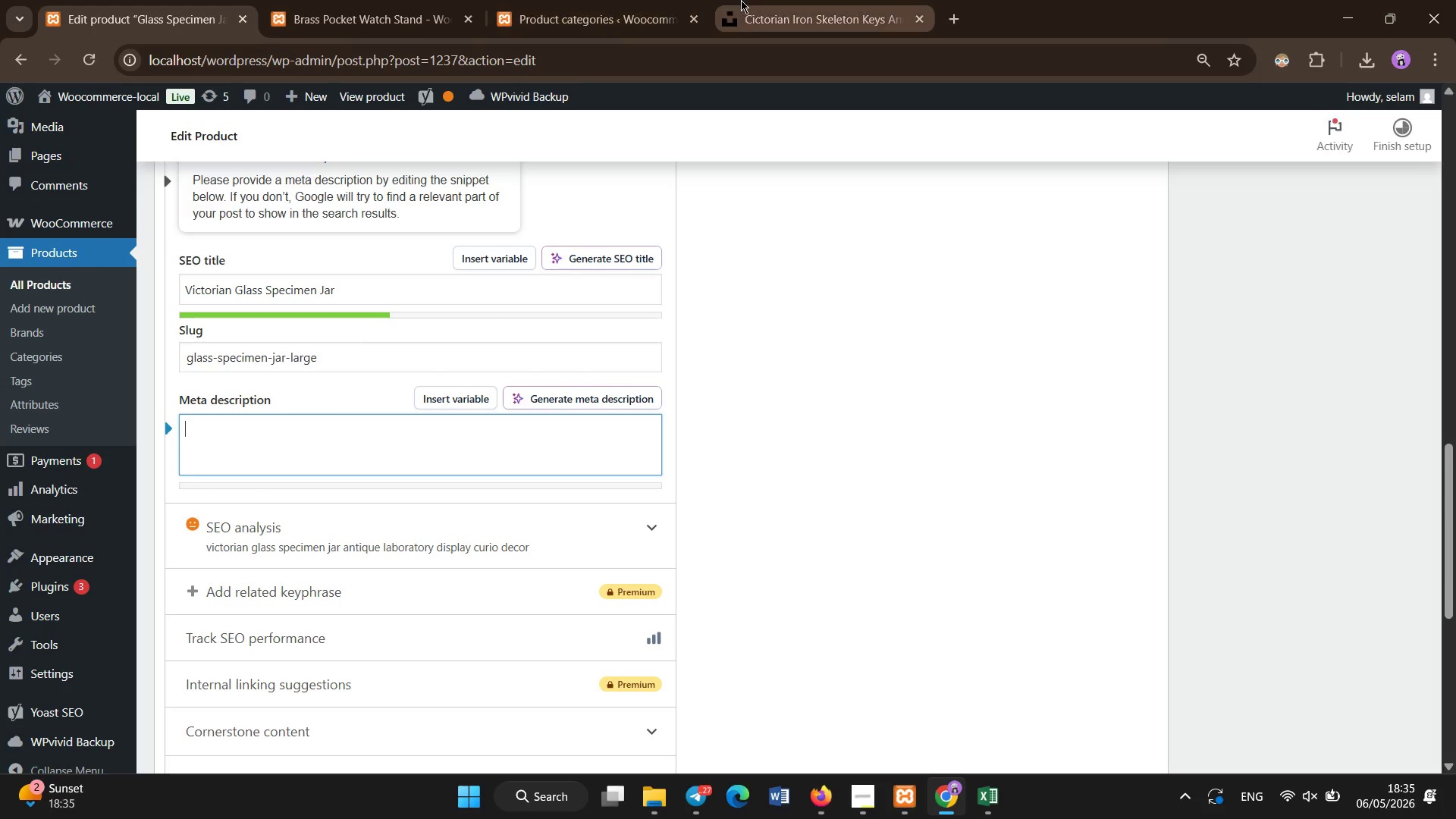 
left_click([803, 0])
 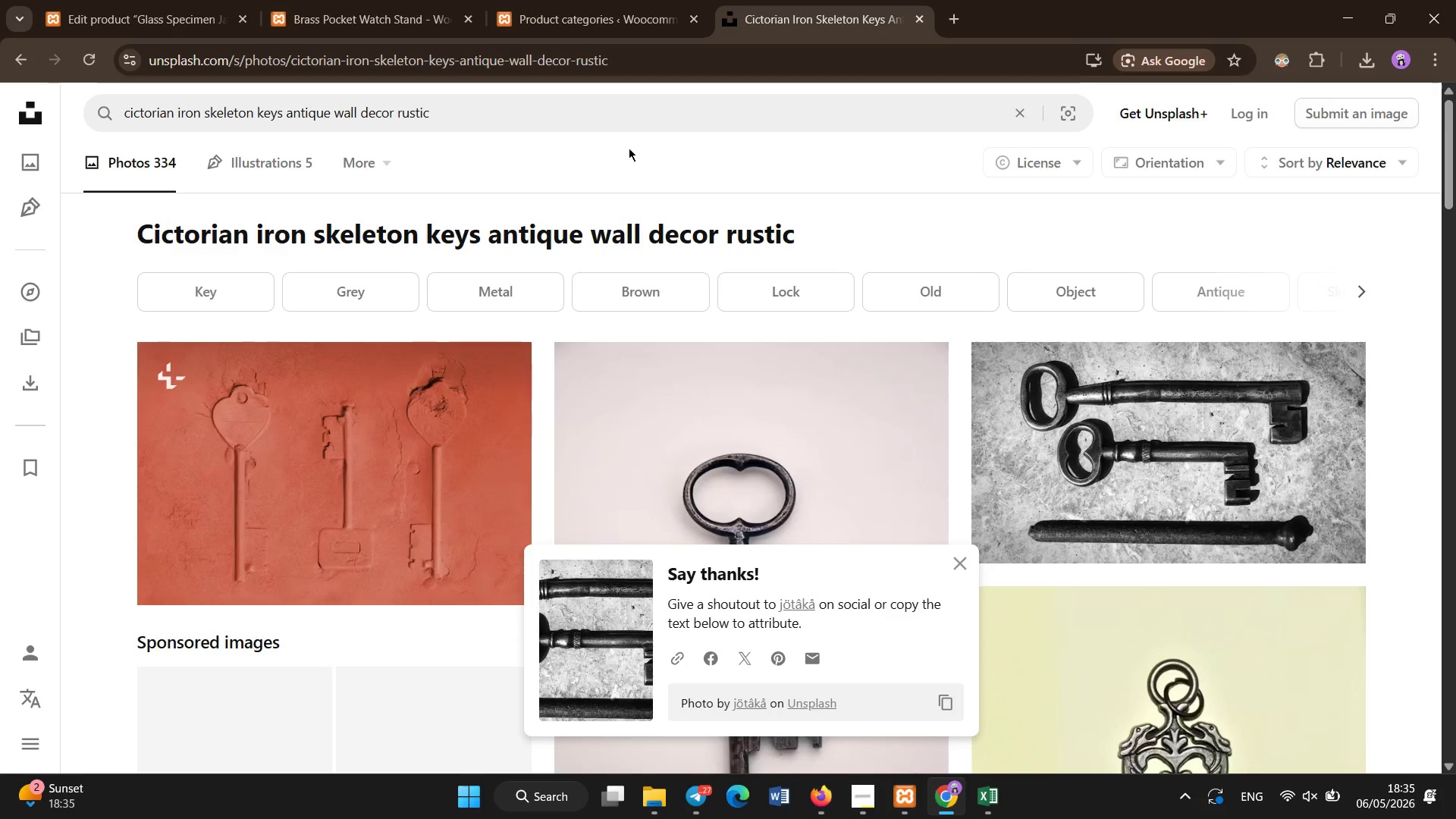 
left_click([621, 118])
 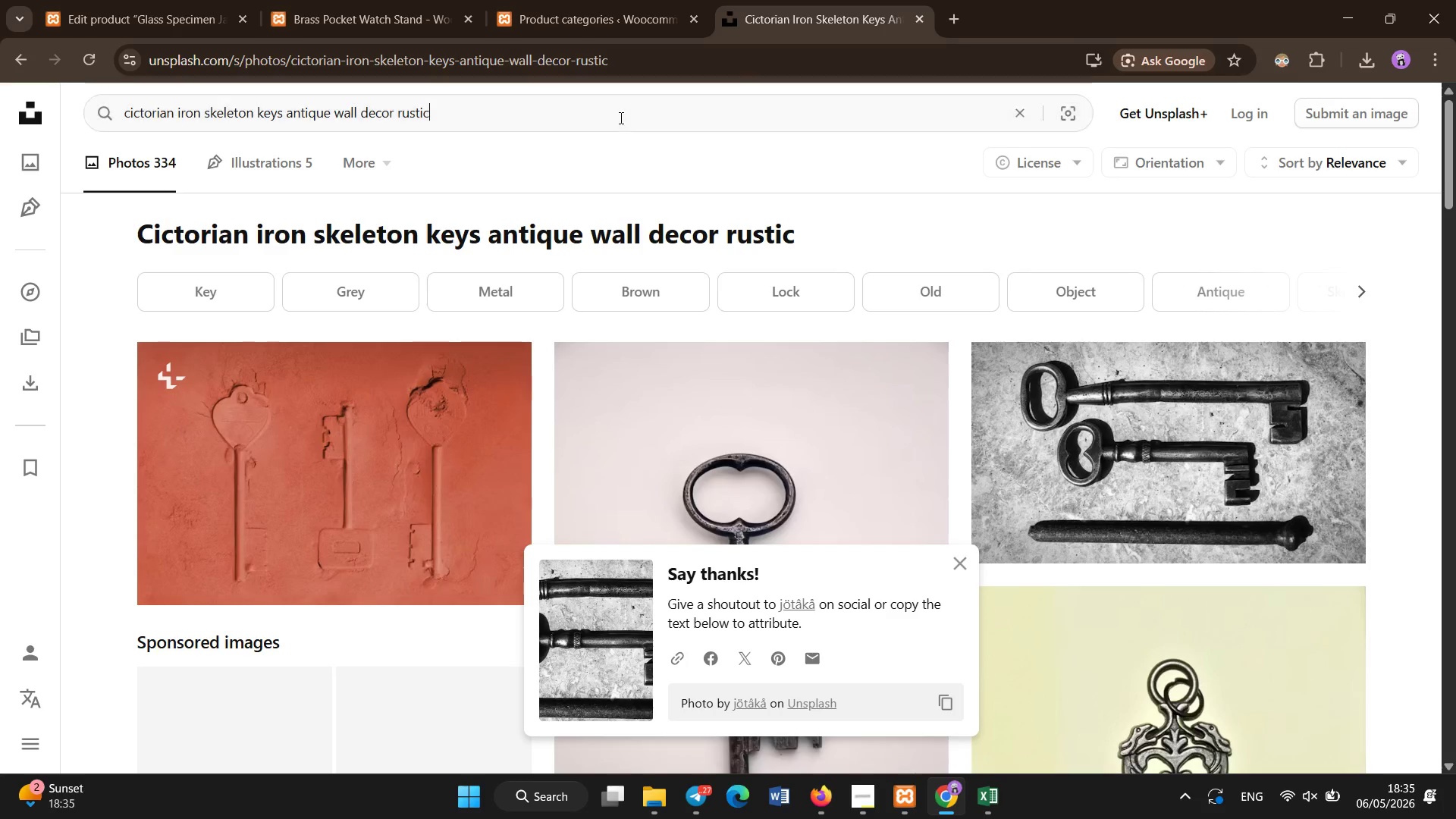 
key(Control+A)
 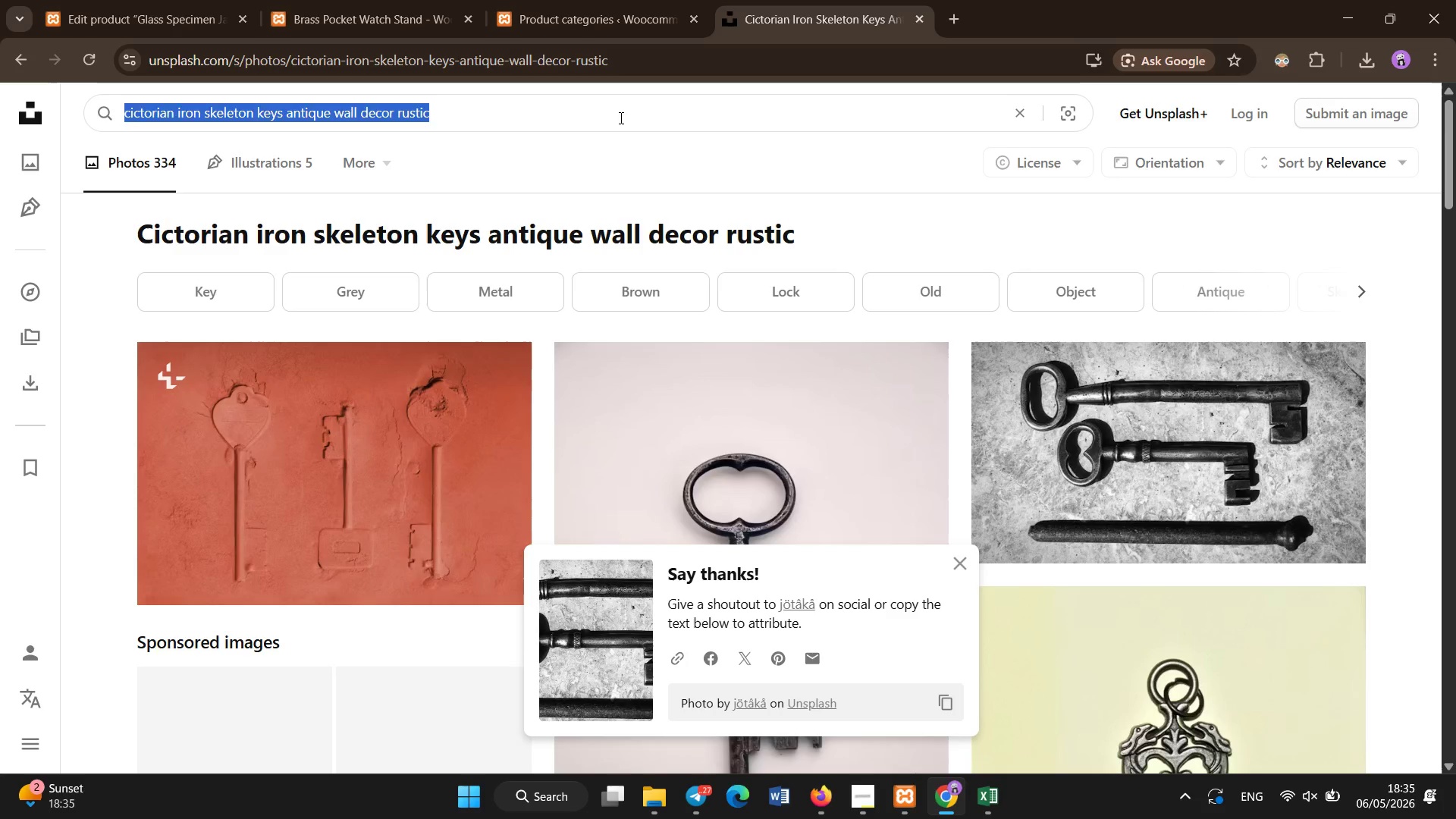 
key(Control+V)
 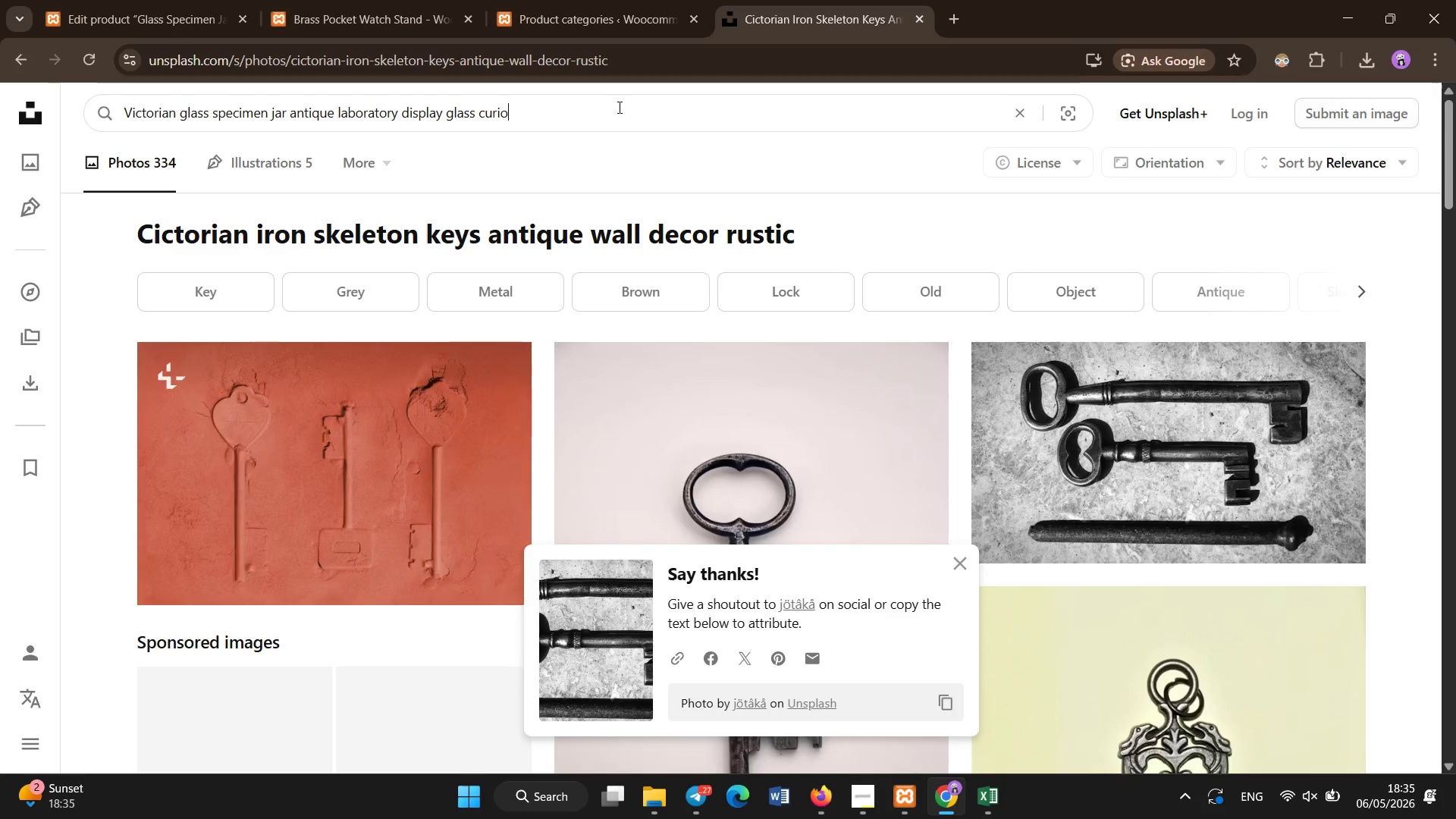 
wait(5.76)
 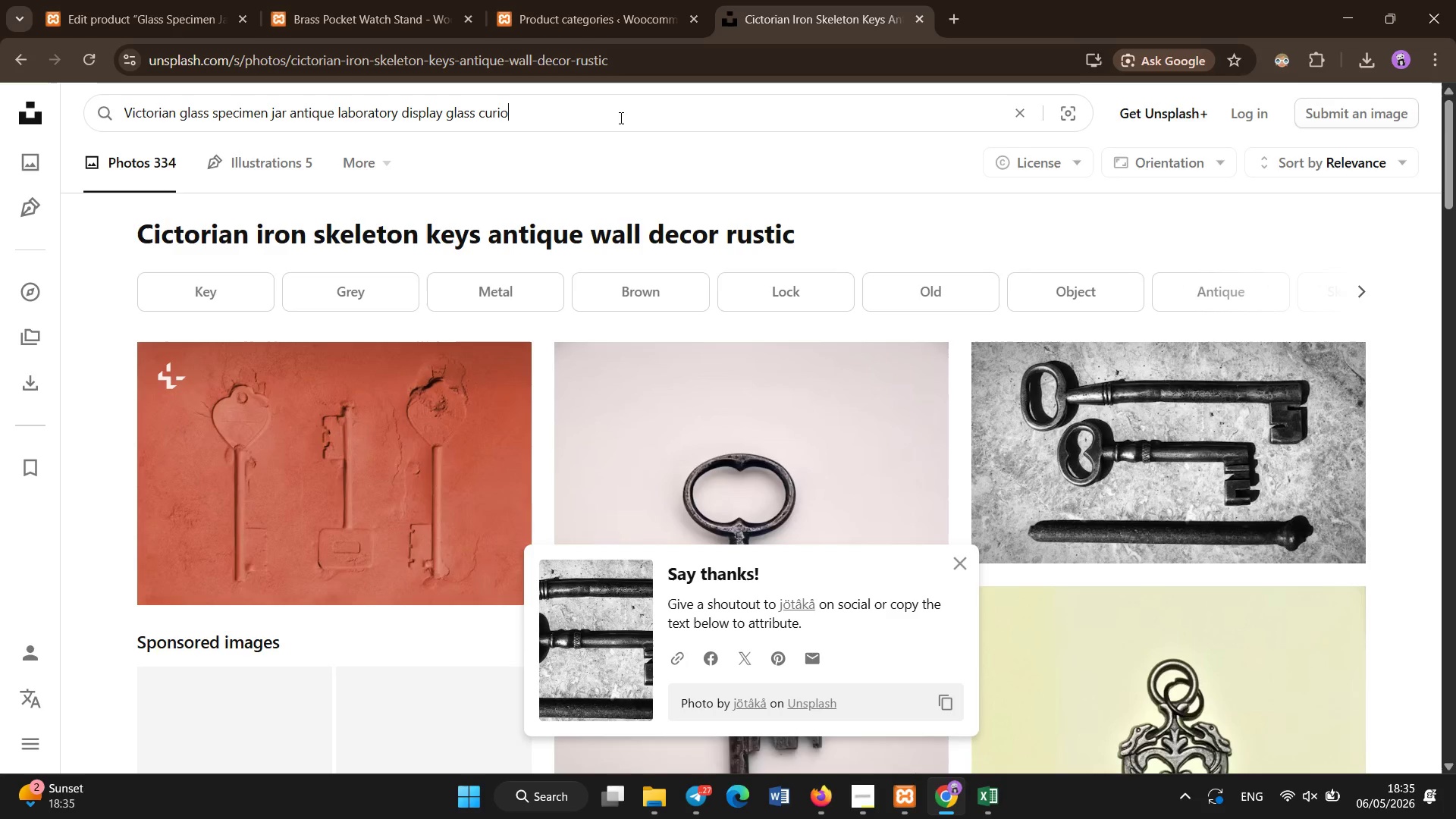 
left_click([620, 108])
 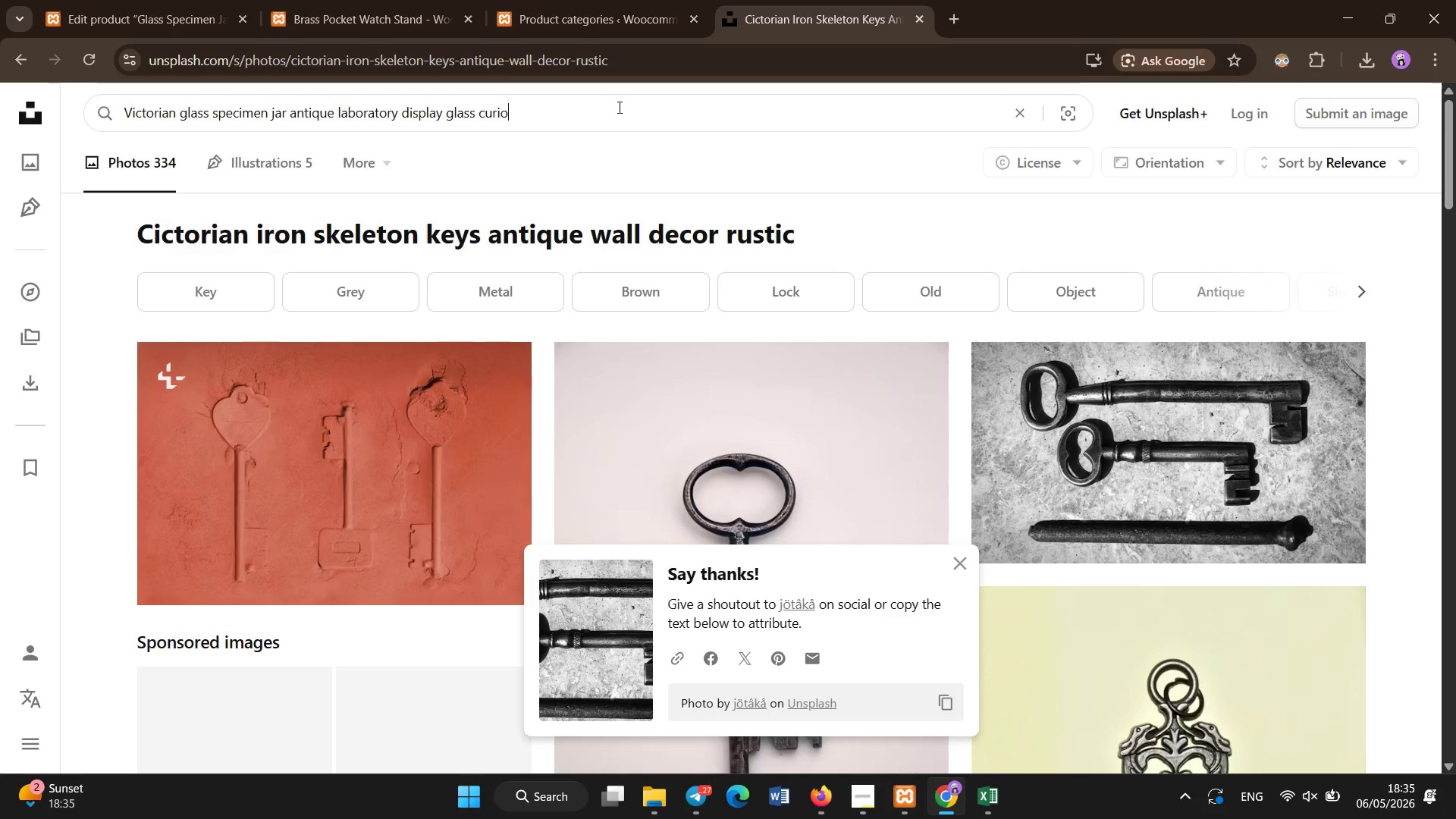 
key(Control+A)
 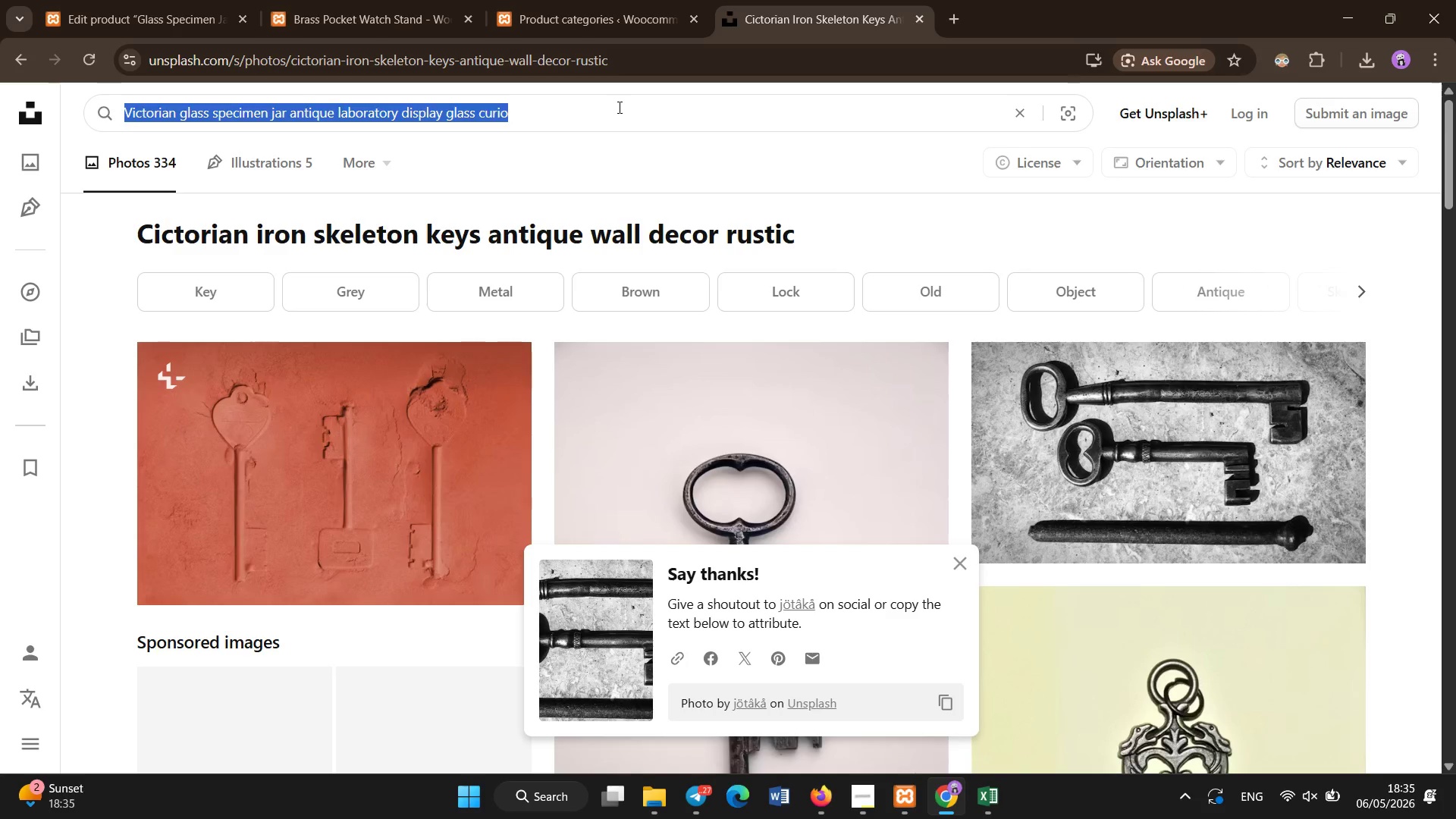 
key(Control+V)
 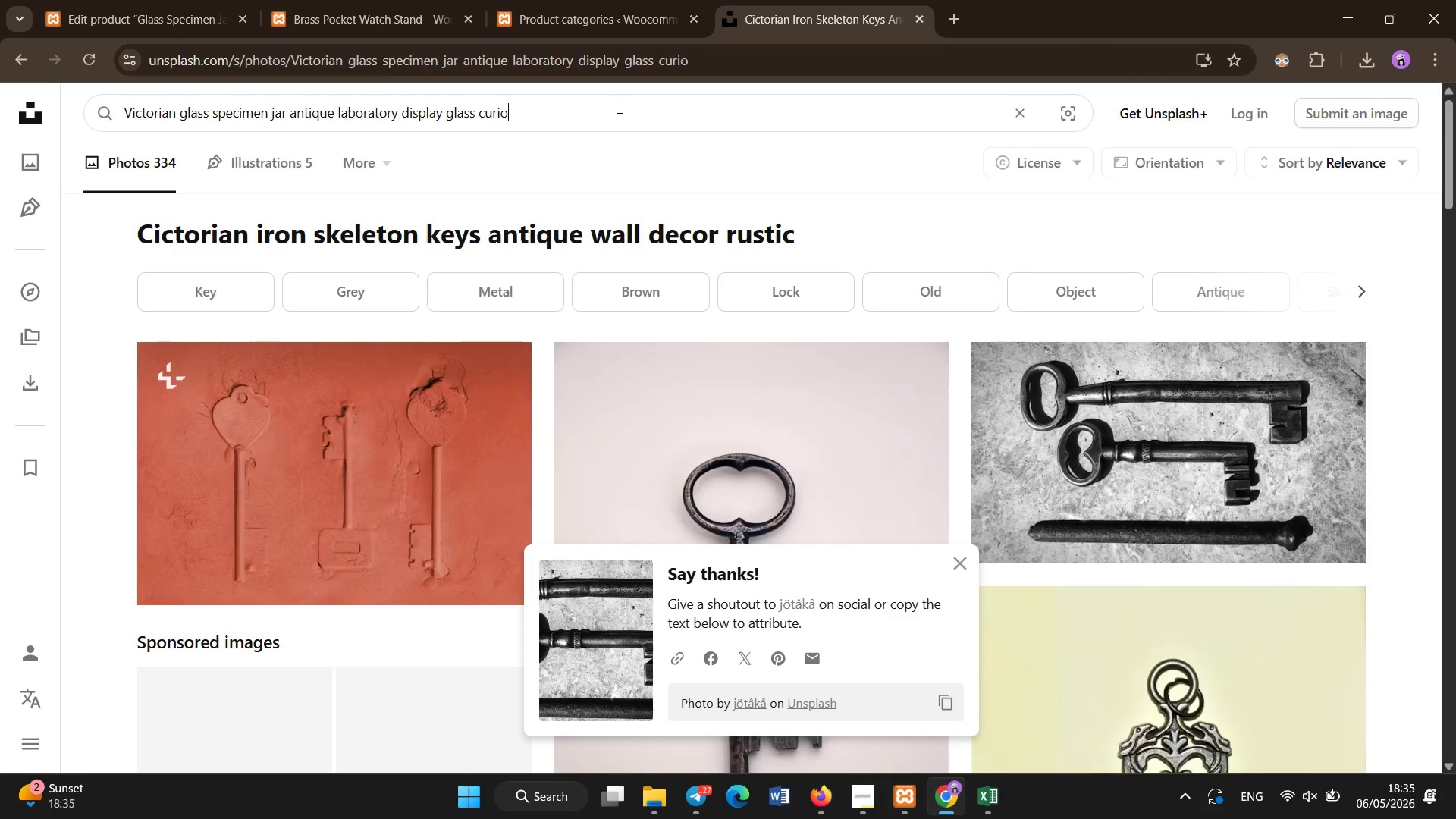 
key(Enter)
 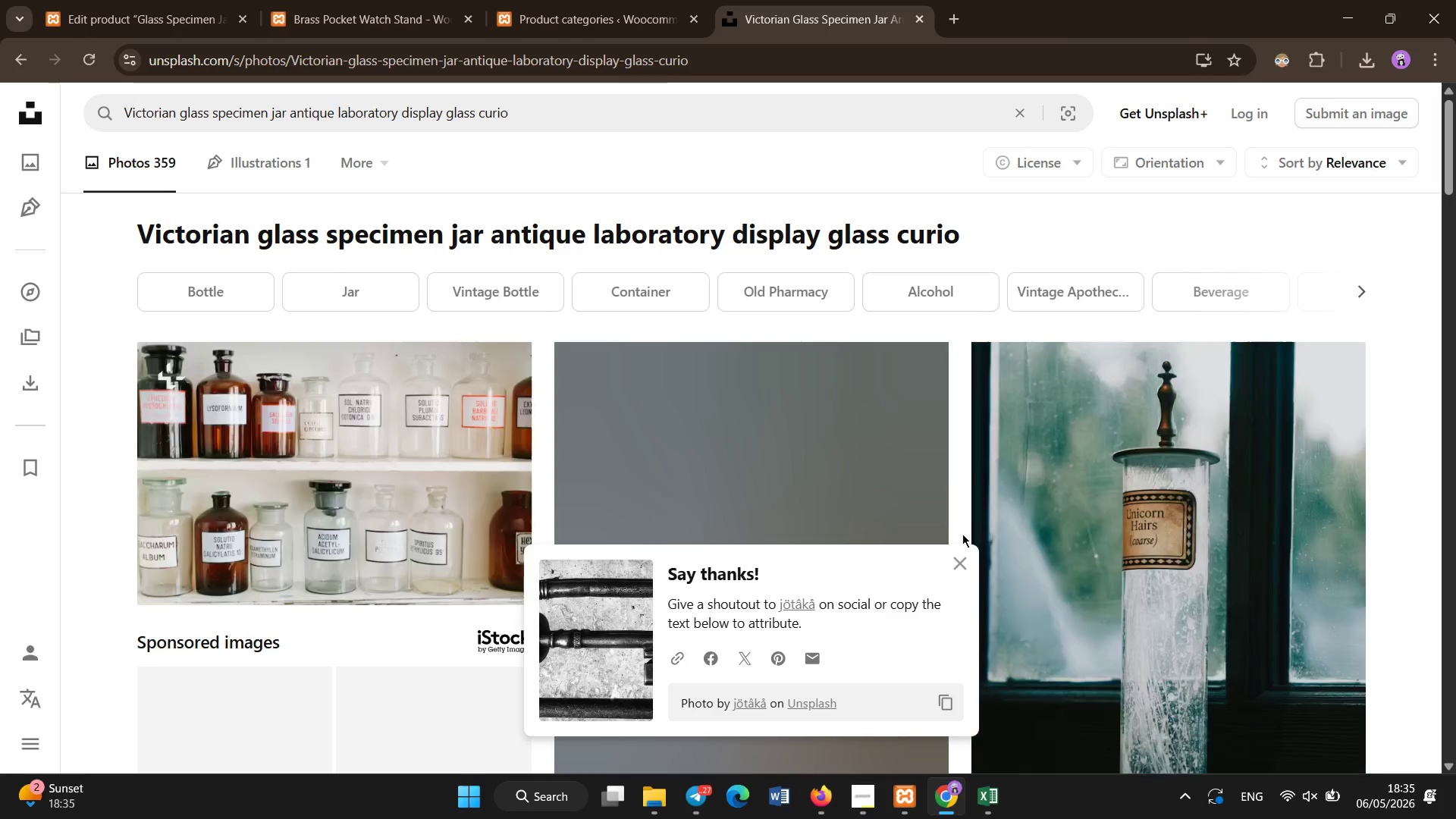 
left_click([961, 554])
 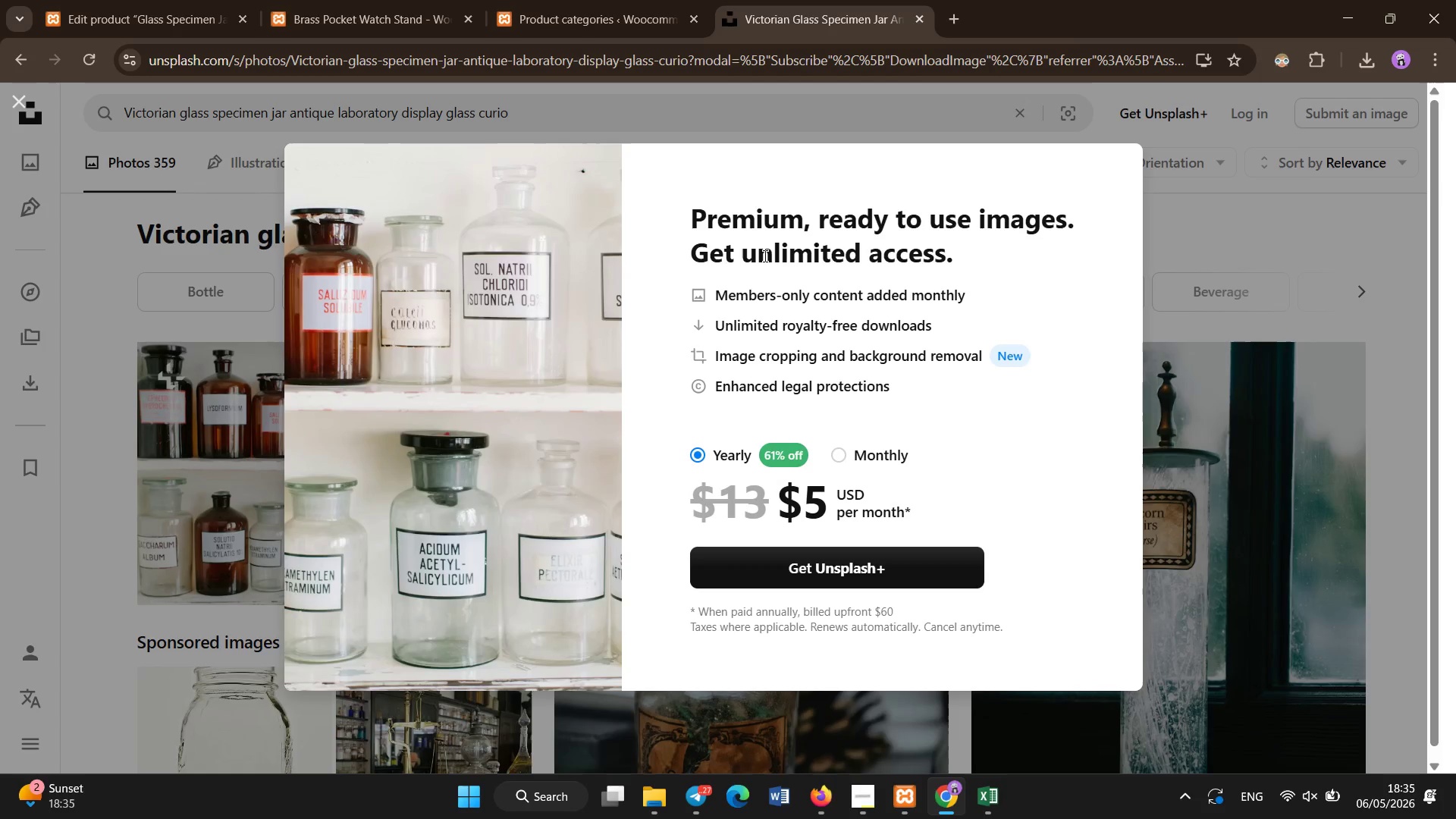 
left_click([1405, 328])
 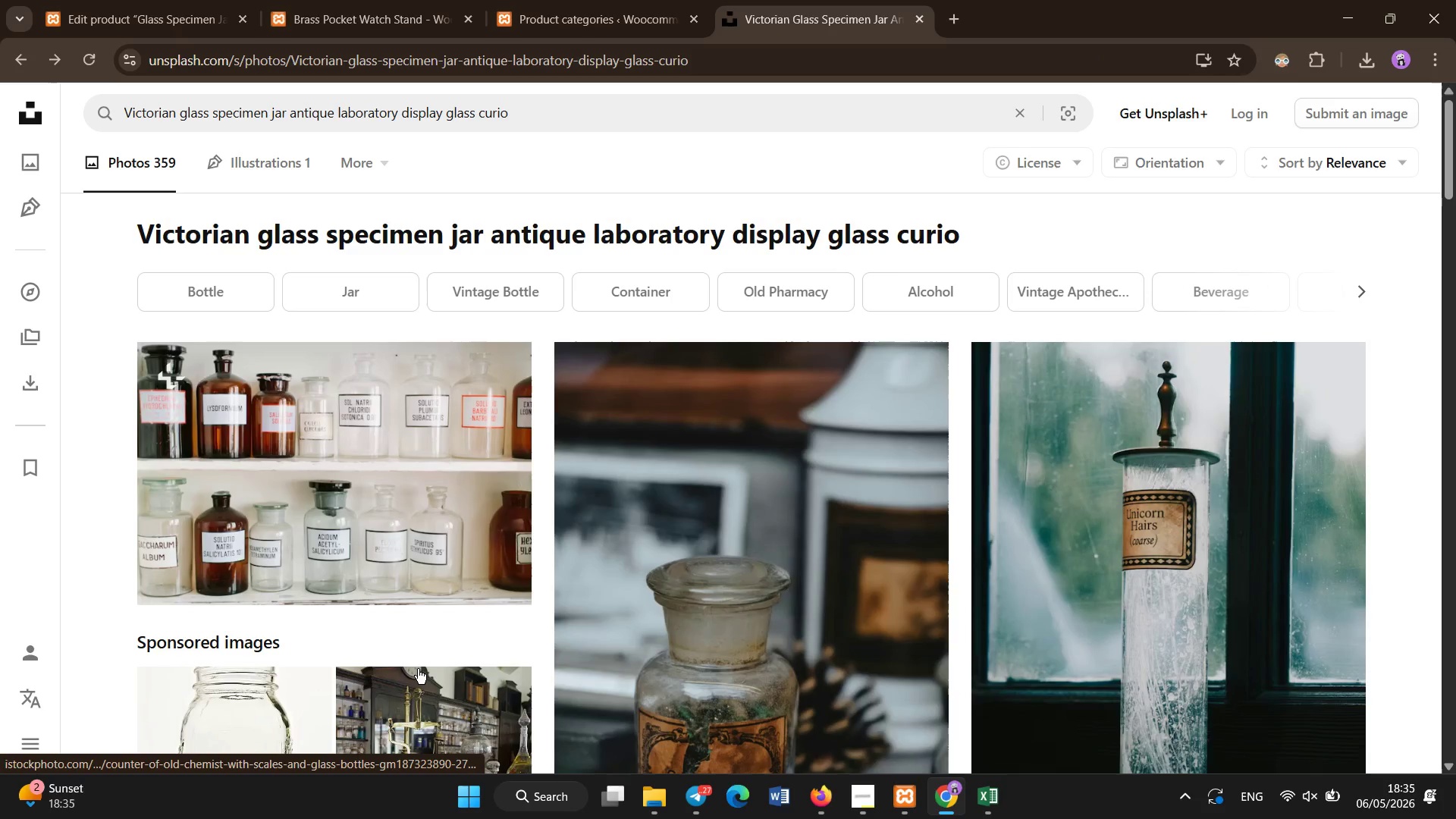 
scroll: coordinate [1389, 570], scroll_direction: down, amount: 17.0
 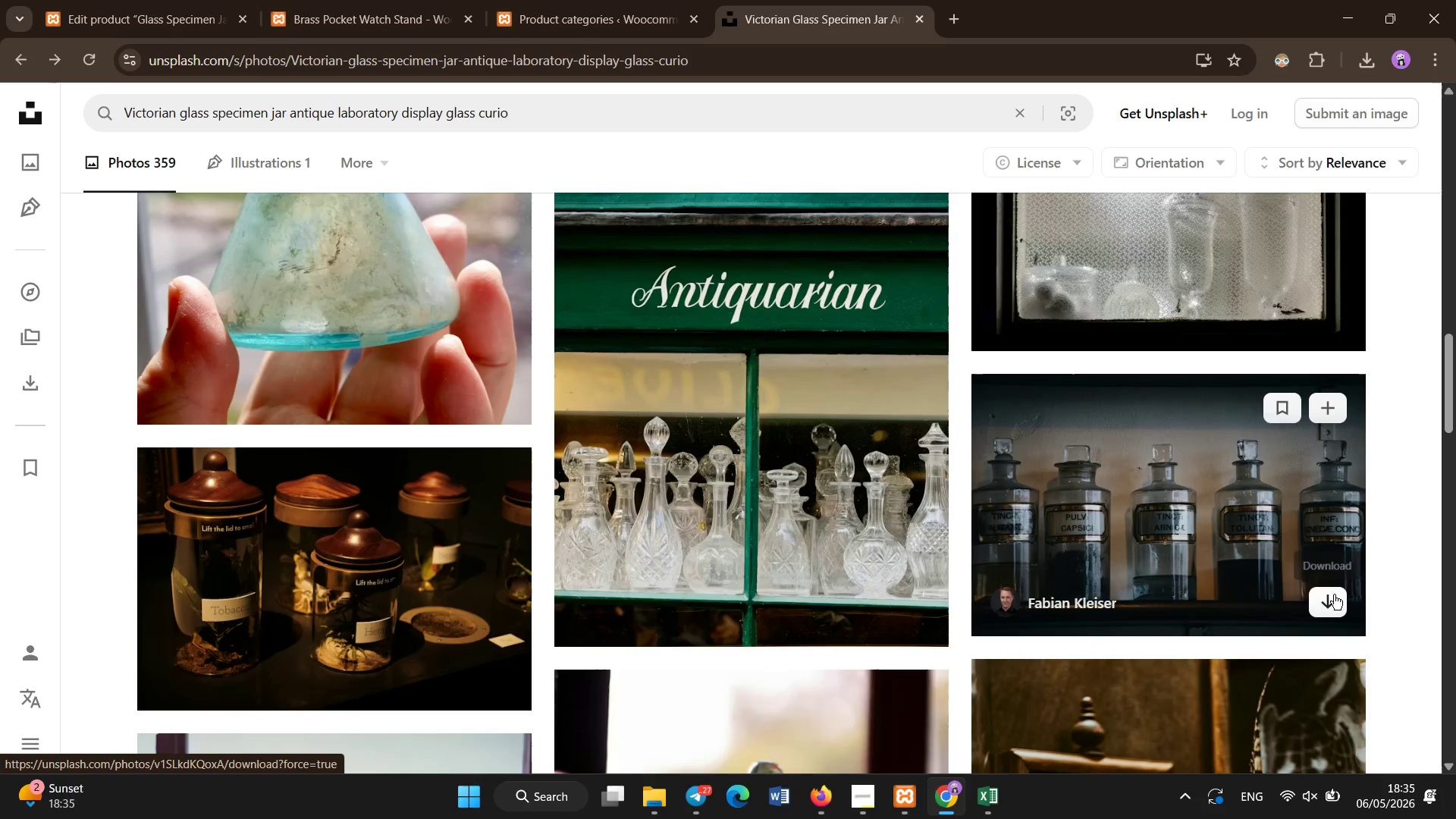 
left_click([1332, 594])
 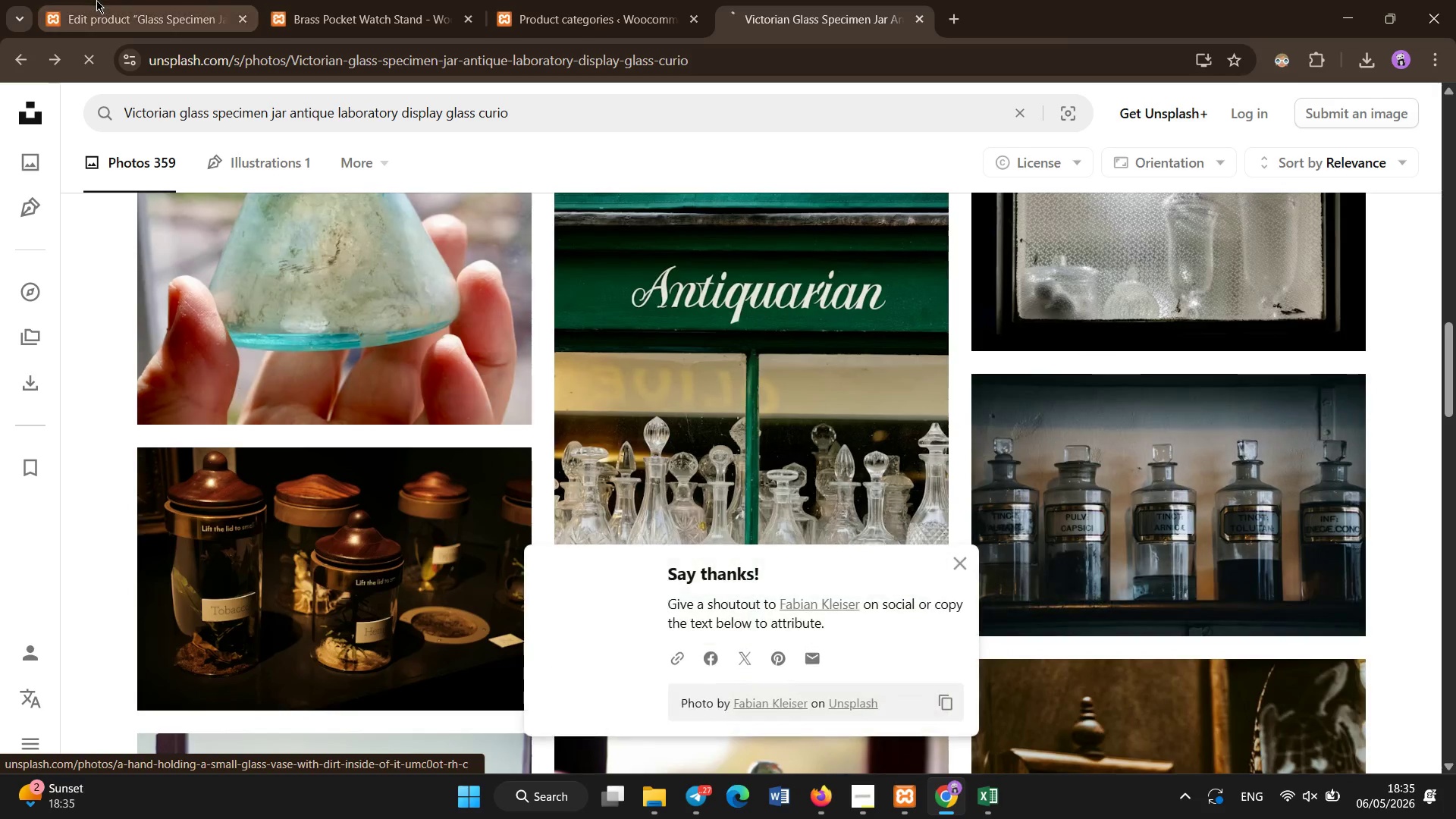 
left_click([96, 0])
 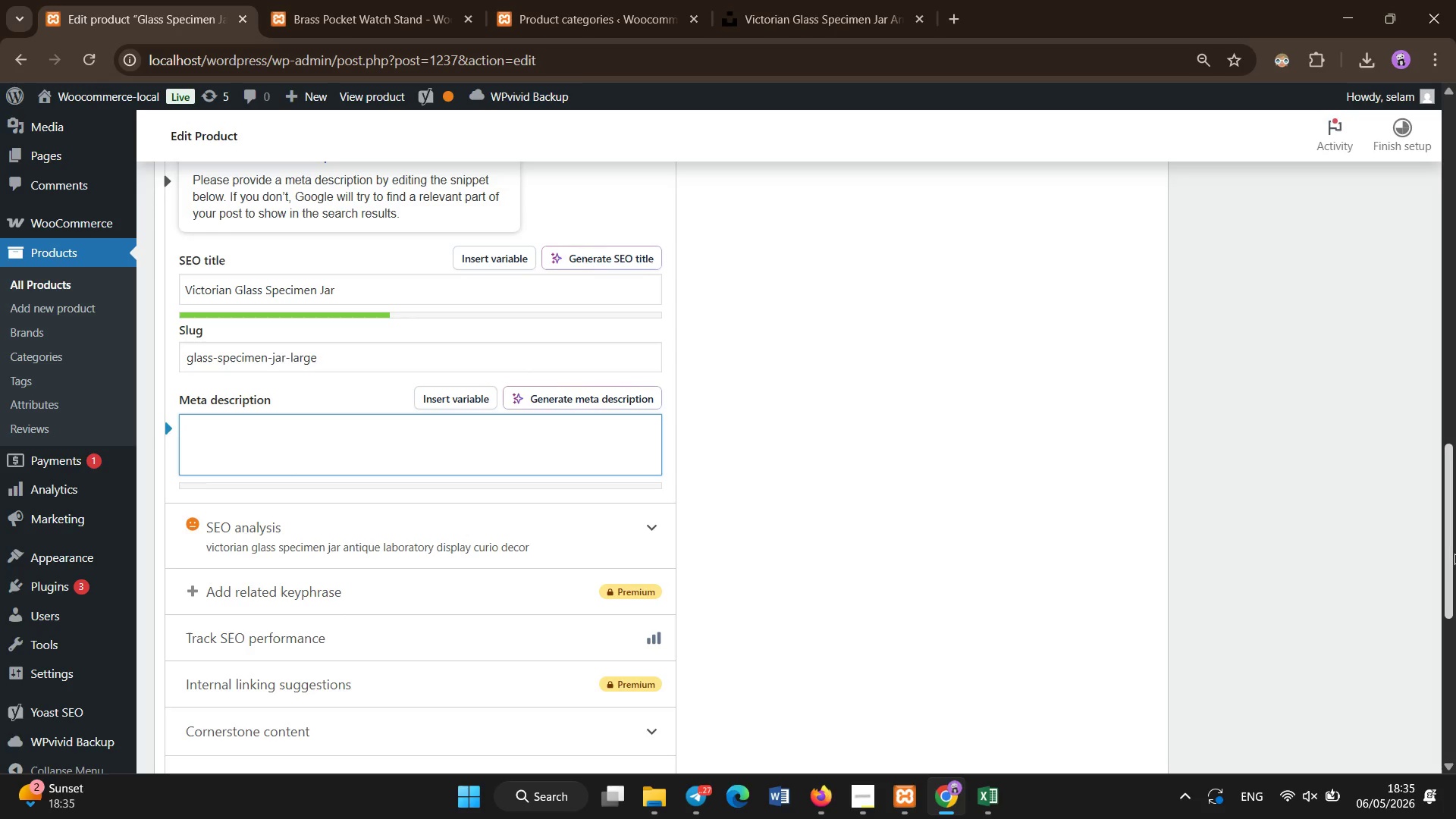 
left_click_drag(start_coordinate=[1454, 554], to_coordinate=[1455, 209])
 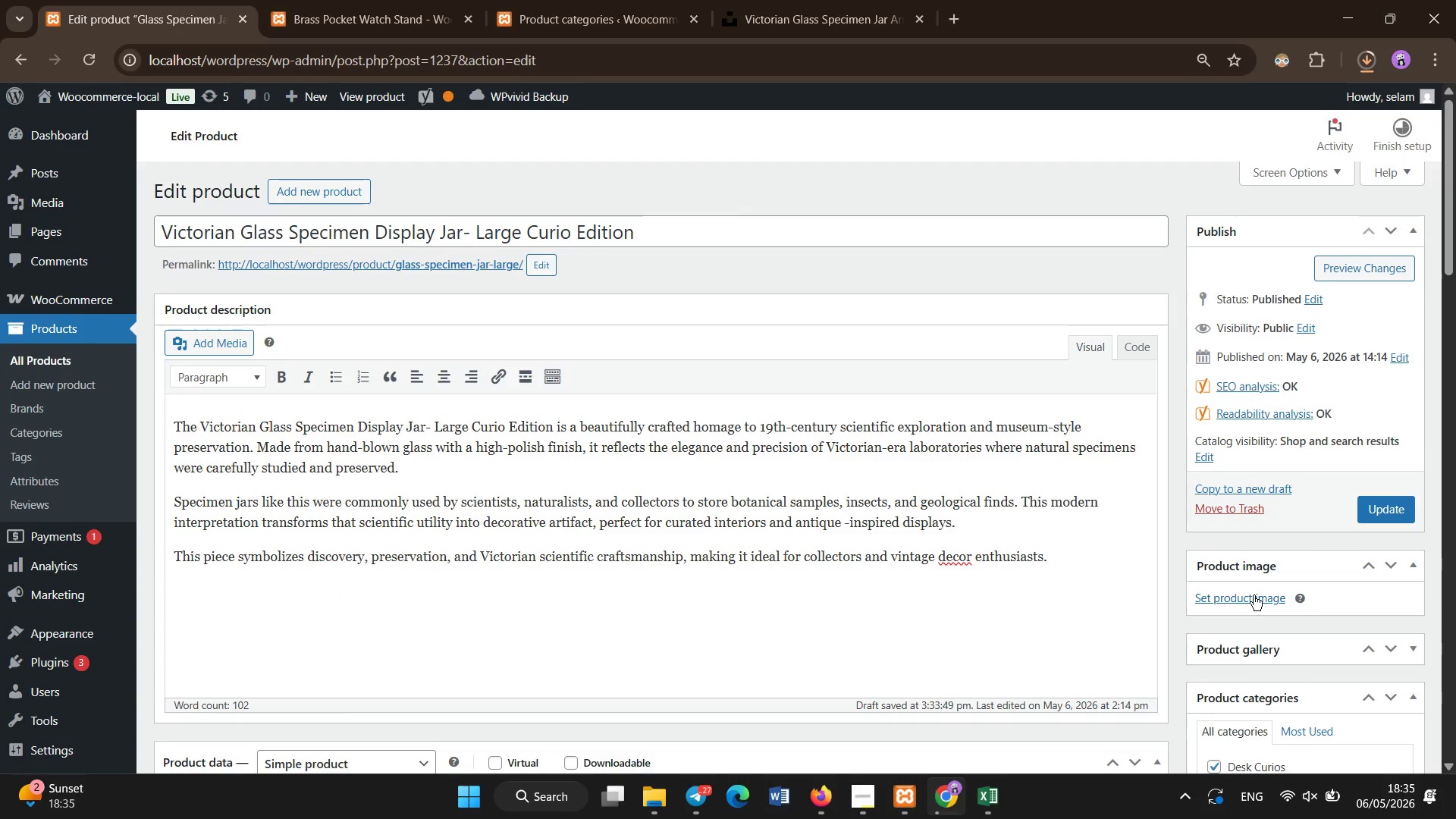 
left_click([1253, 595])
 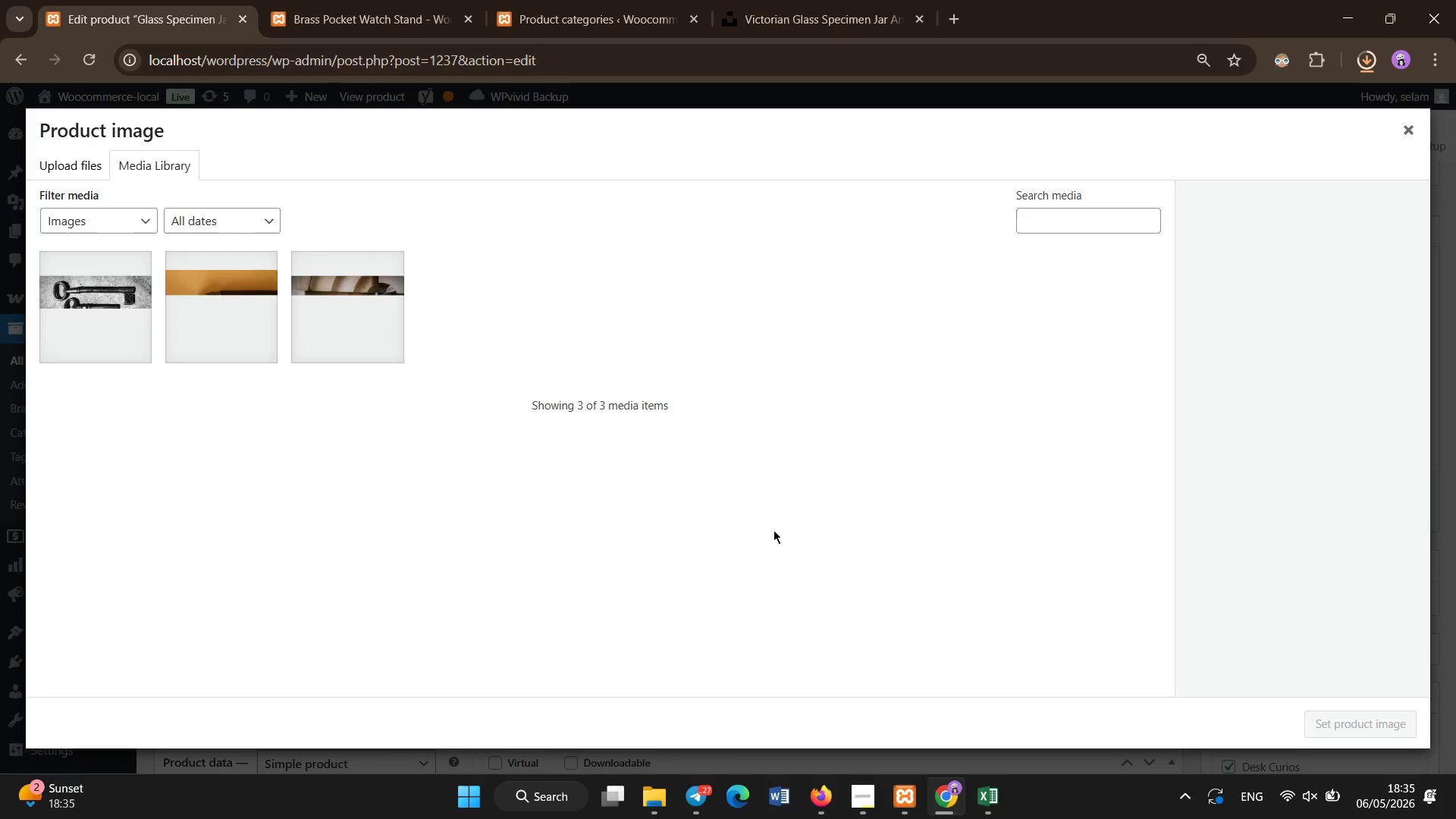 
wait(5.81)
 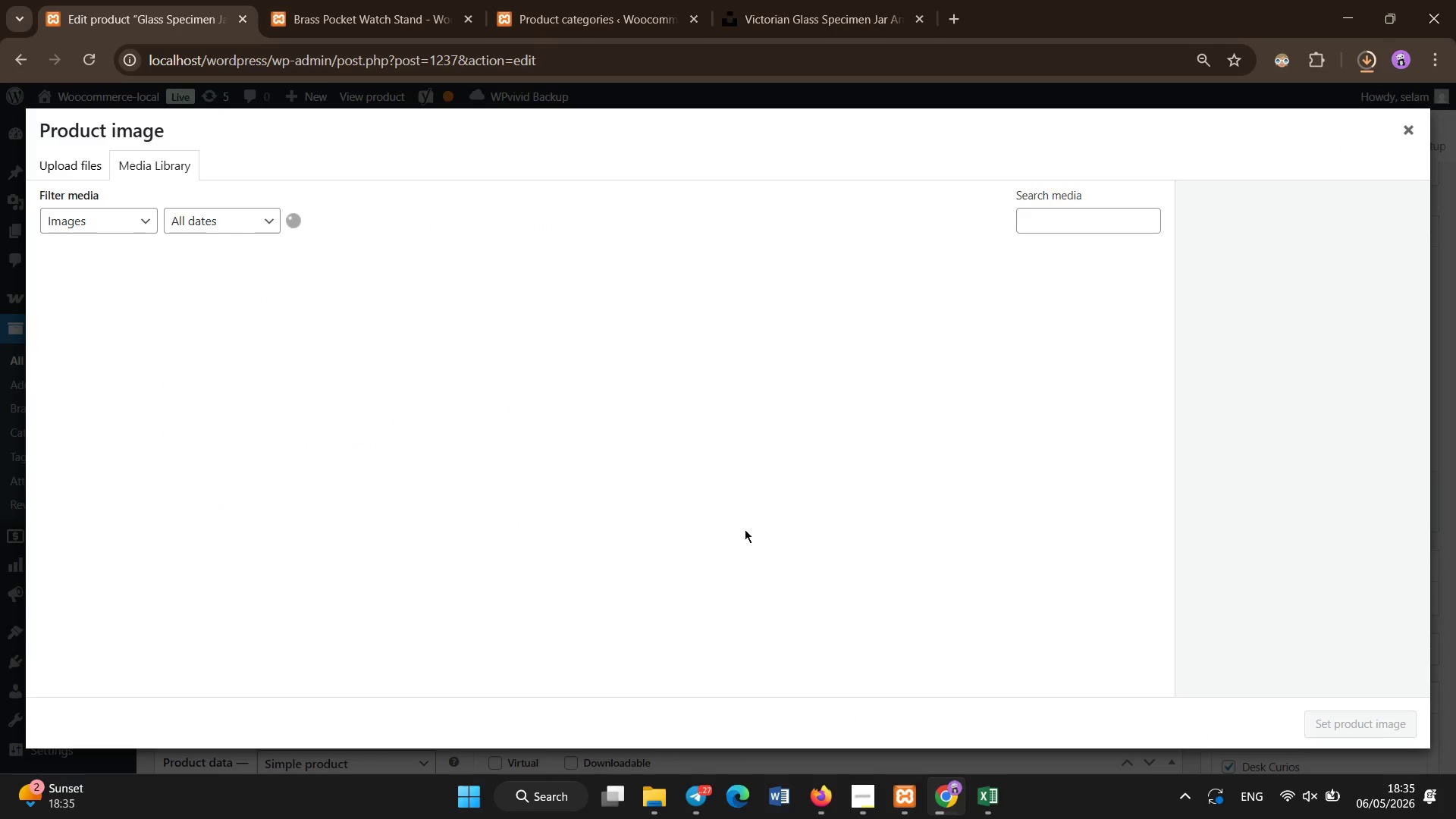 
left_click([88, 155])
 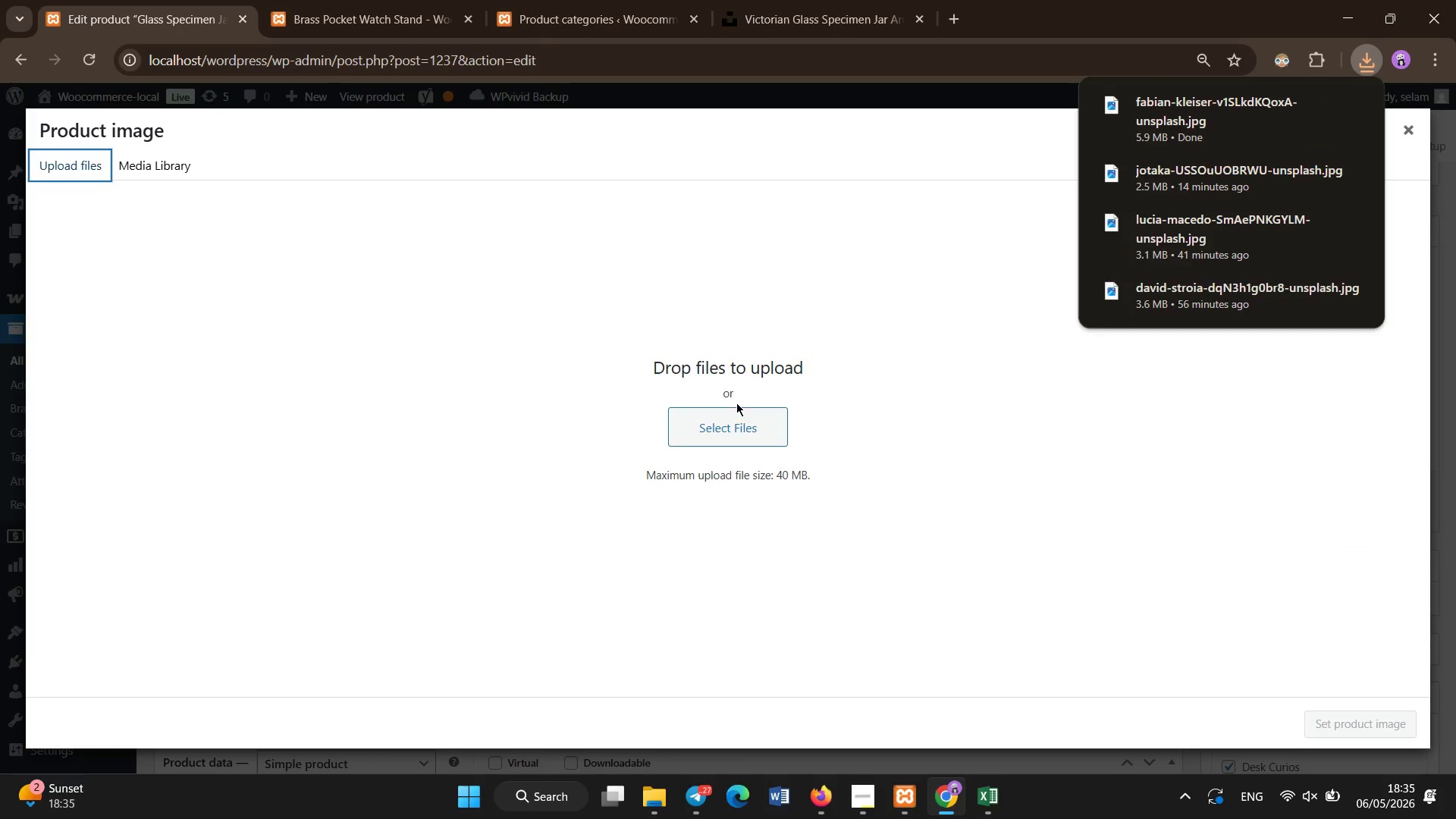 
left_click([733, 410])
 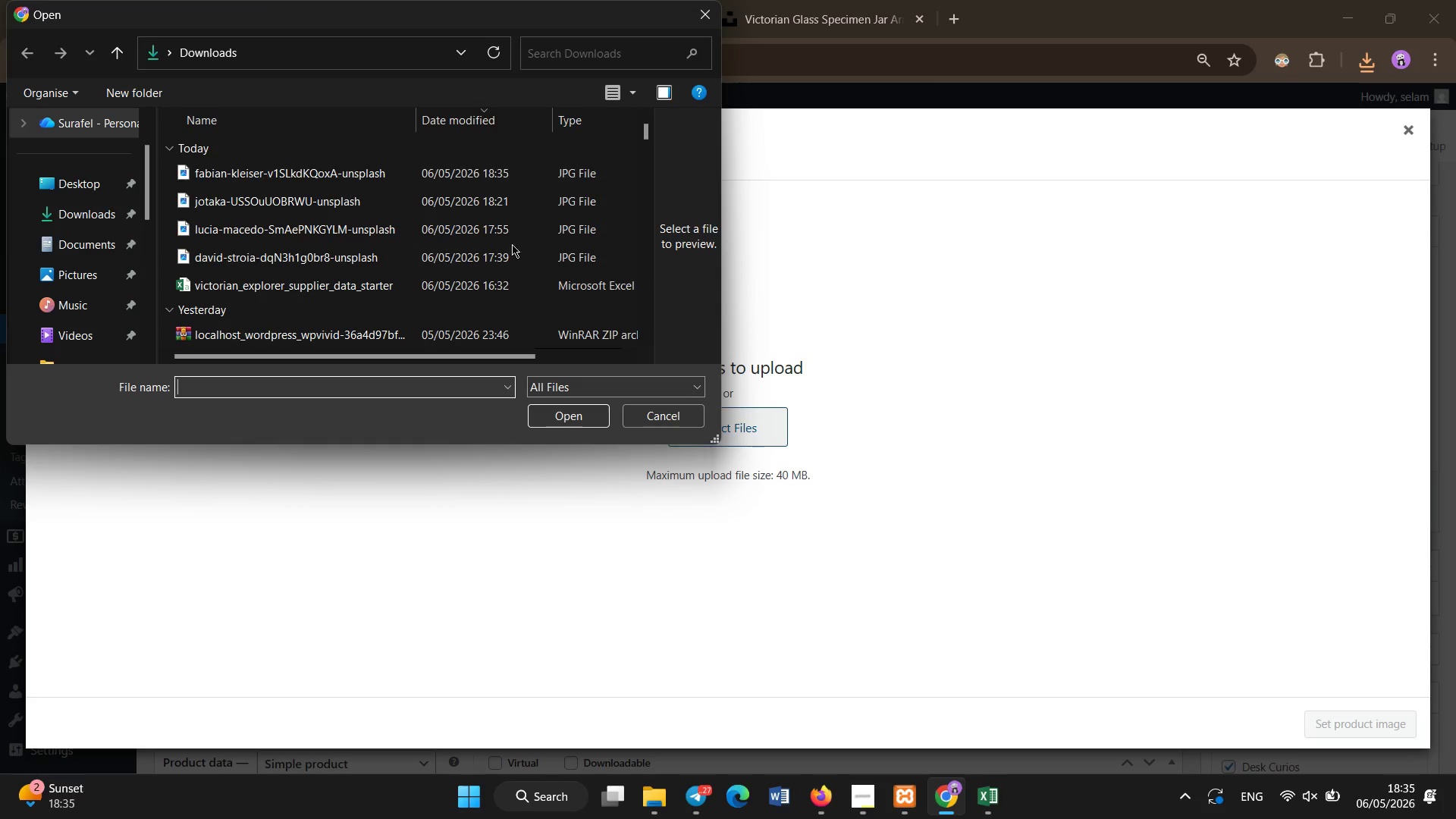 
double_click([444, 168])
 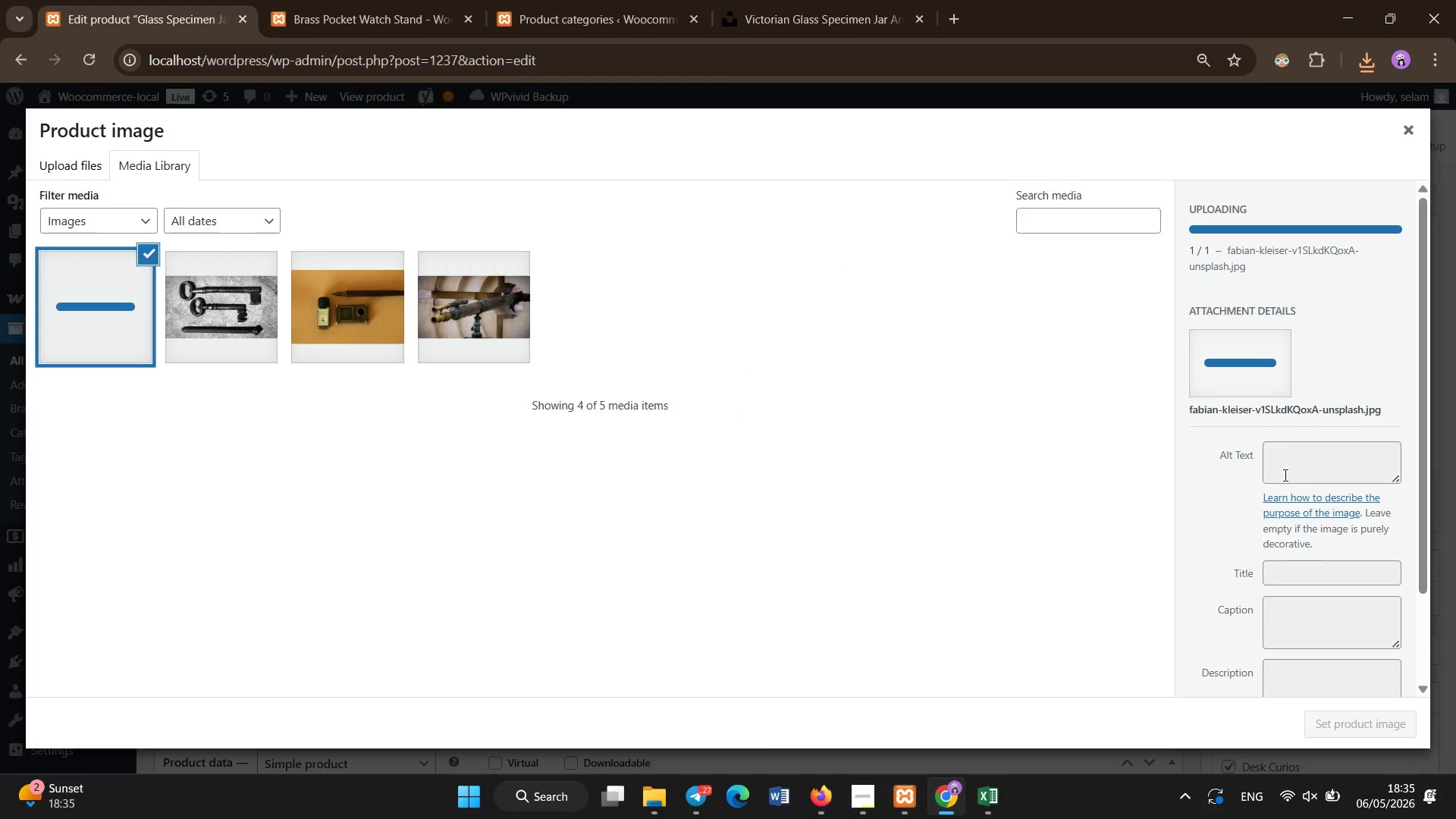 
left_click([1285, 457])
 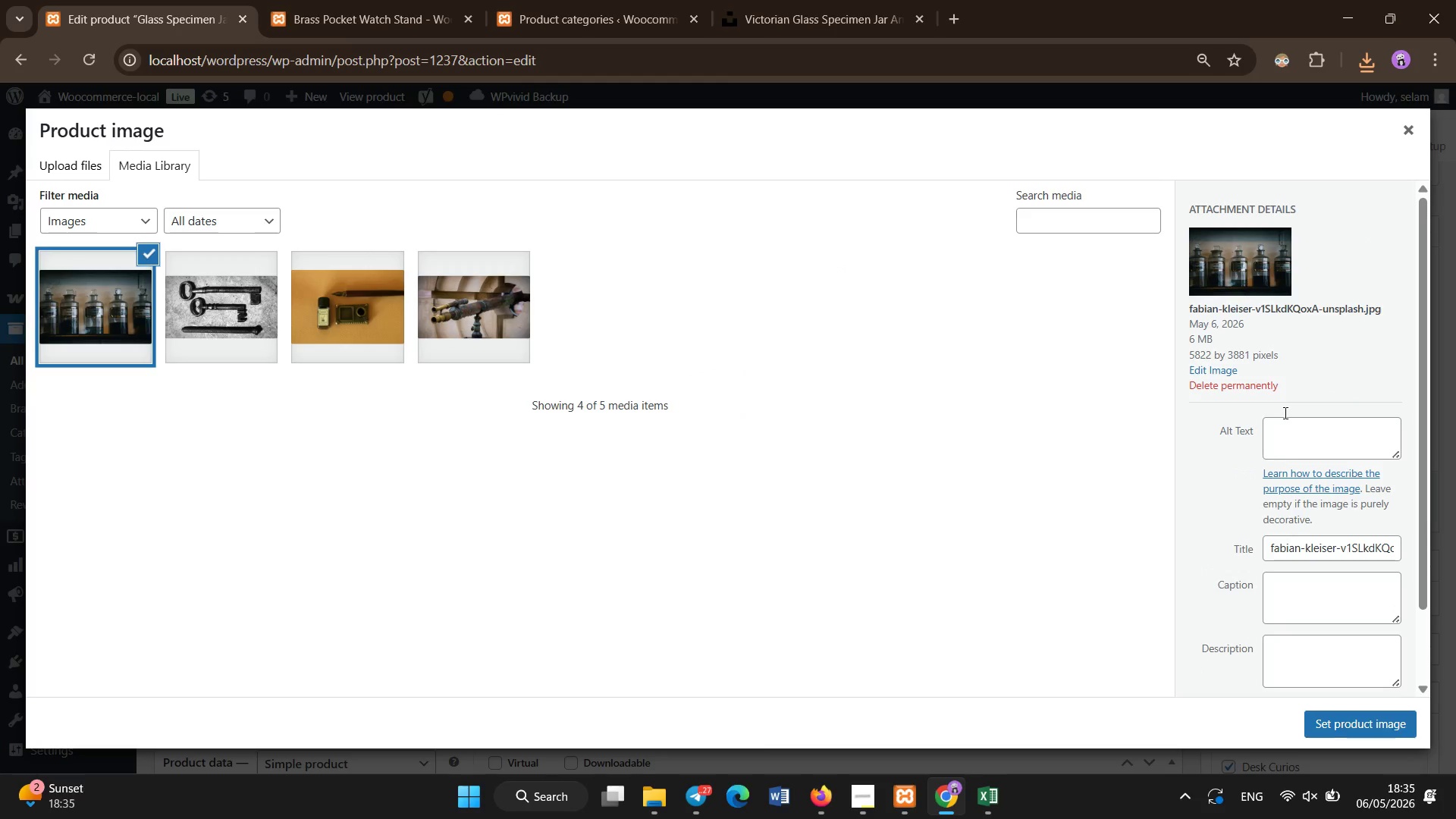 
left_click([1299, 431])
 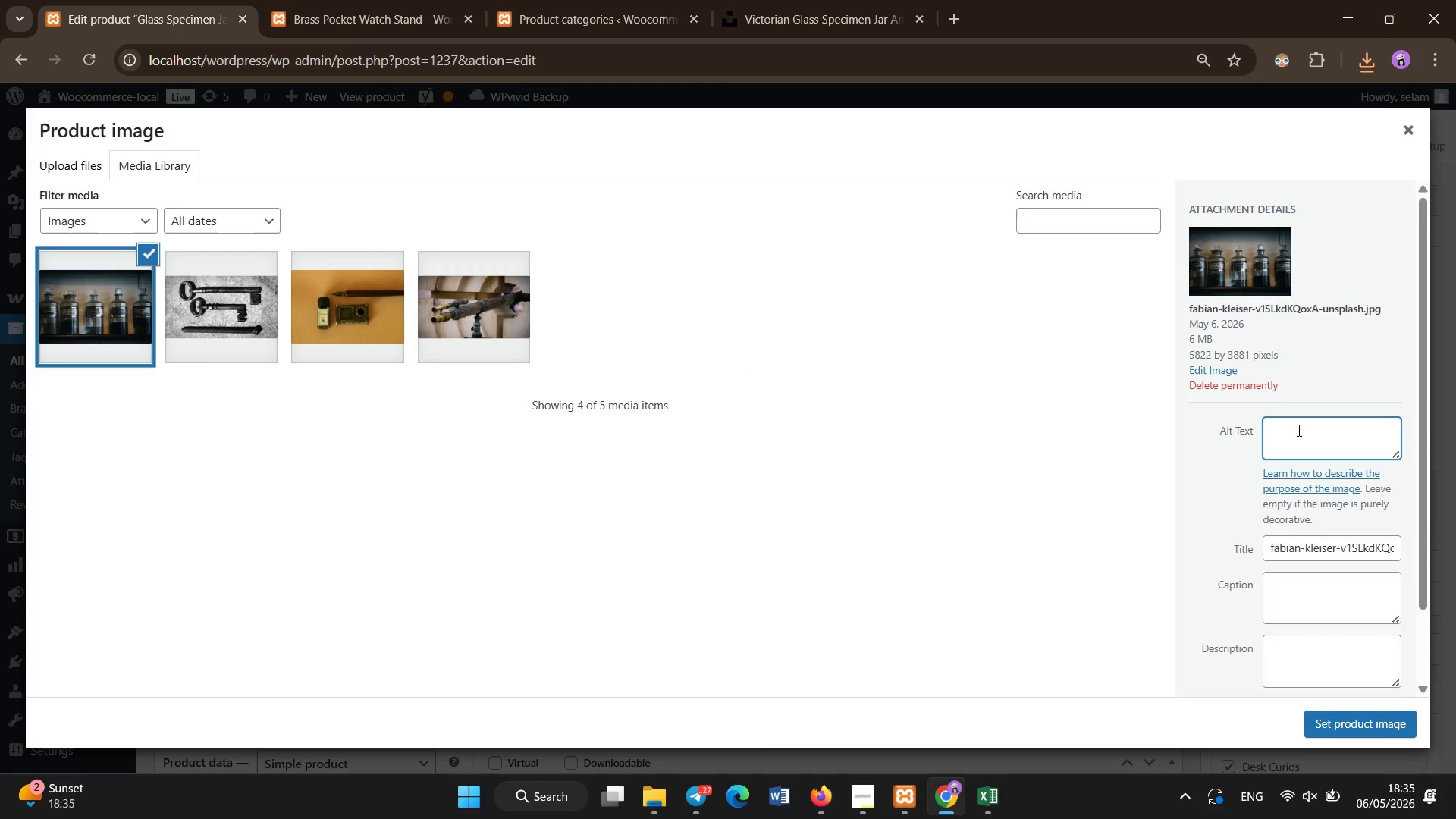 
type(Hn)
key(Backspace)
type(and-blown Victorian glass specimen jar inspired bya)
key(Backspace)
type( antique )
 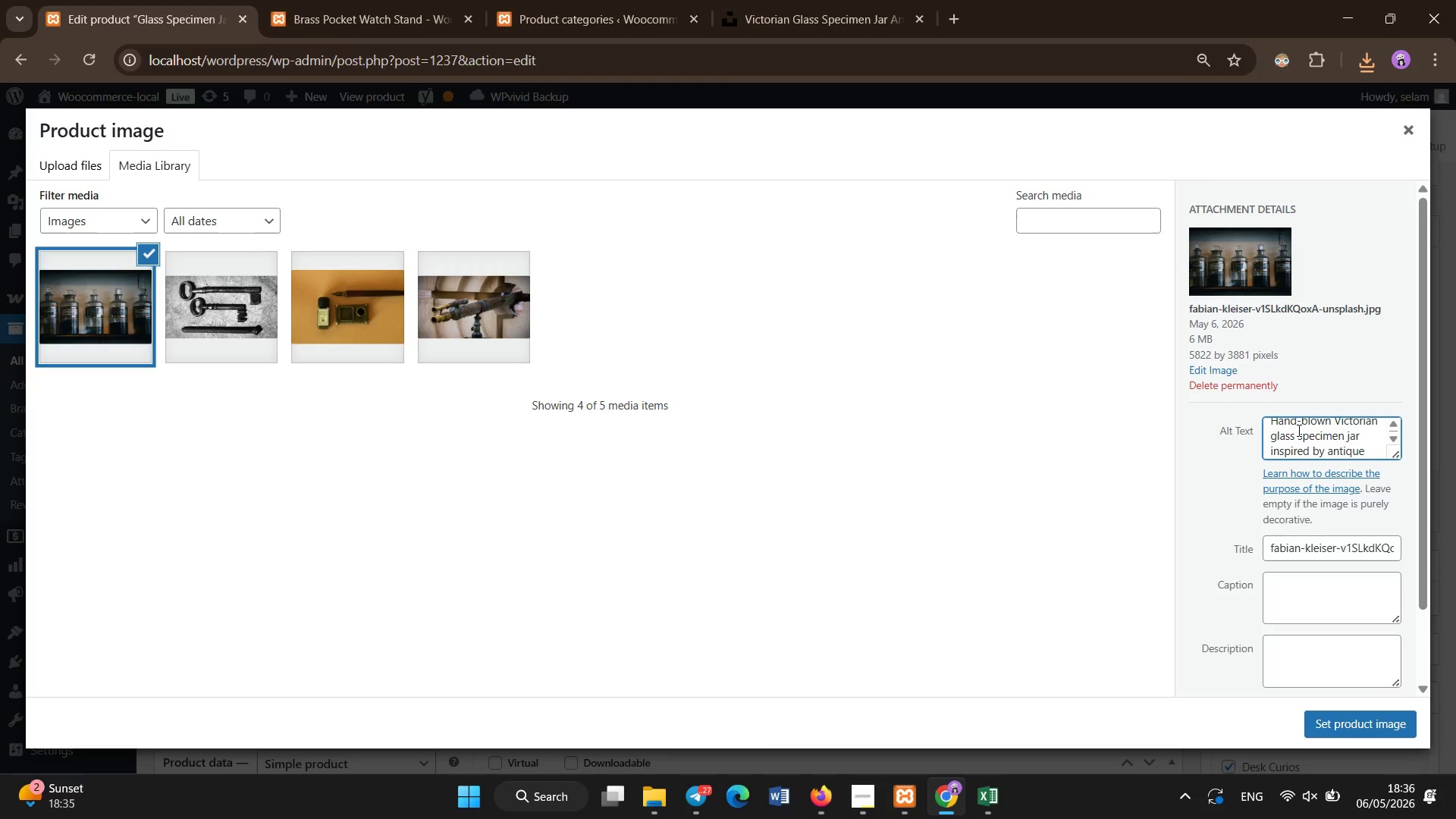 
key(A)
 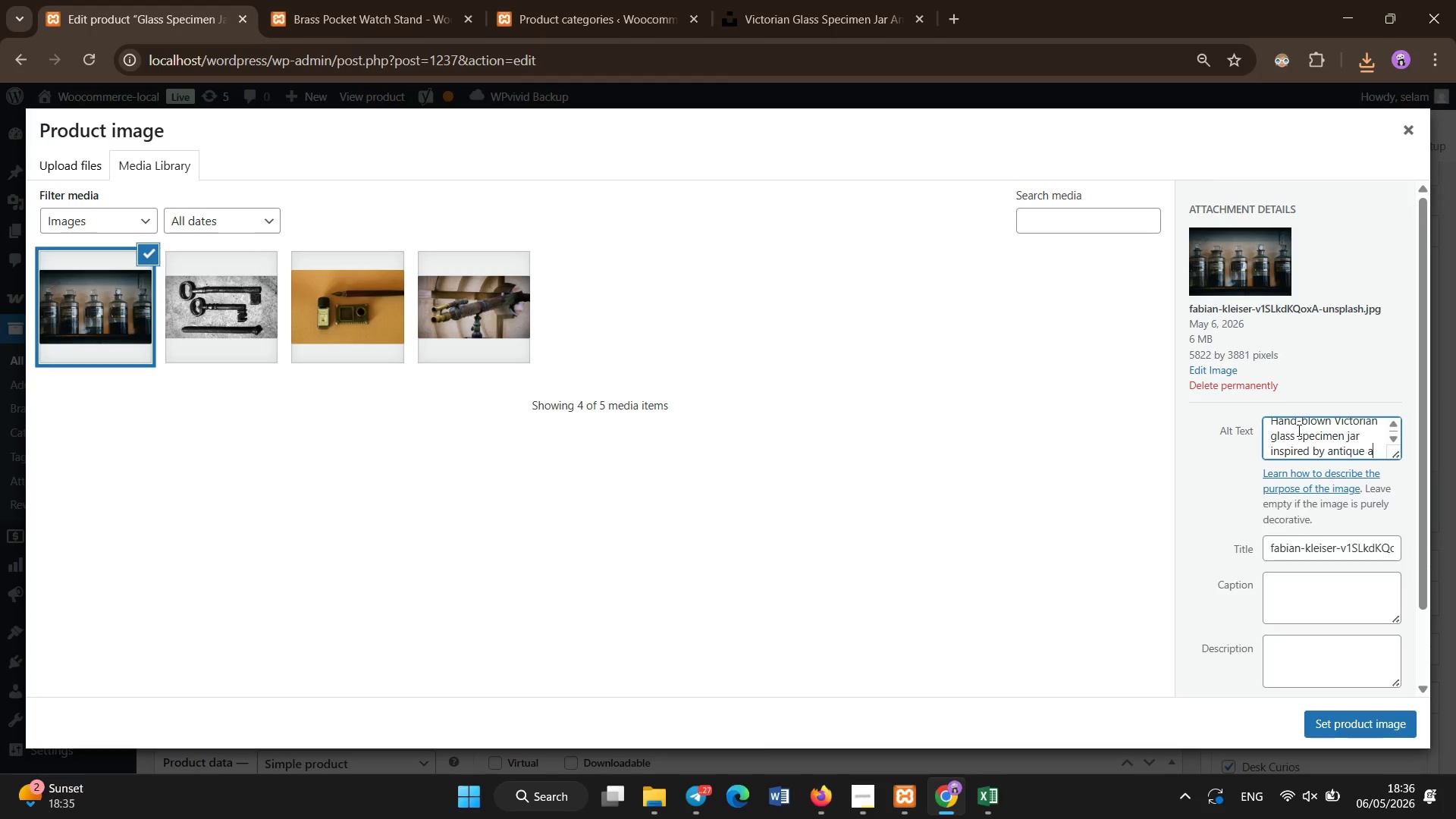 
key(Control+A)
 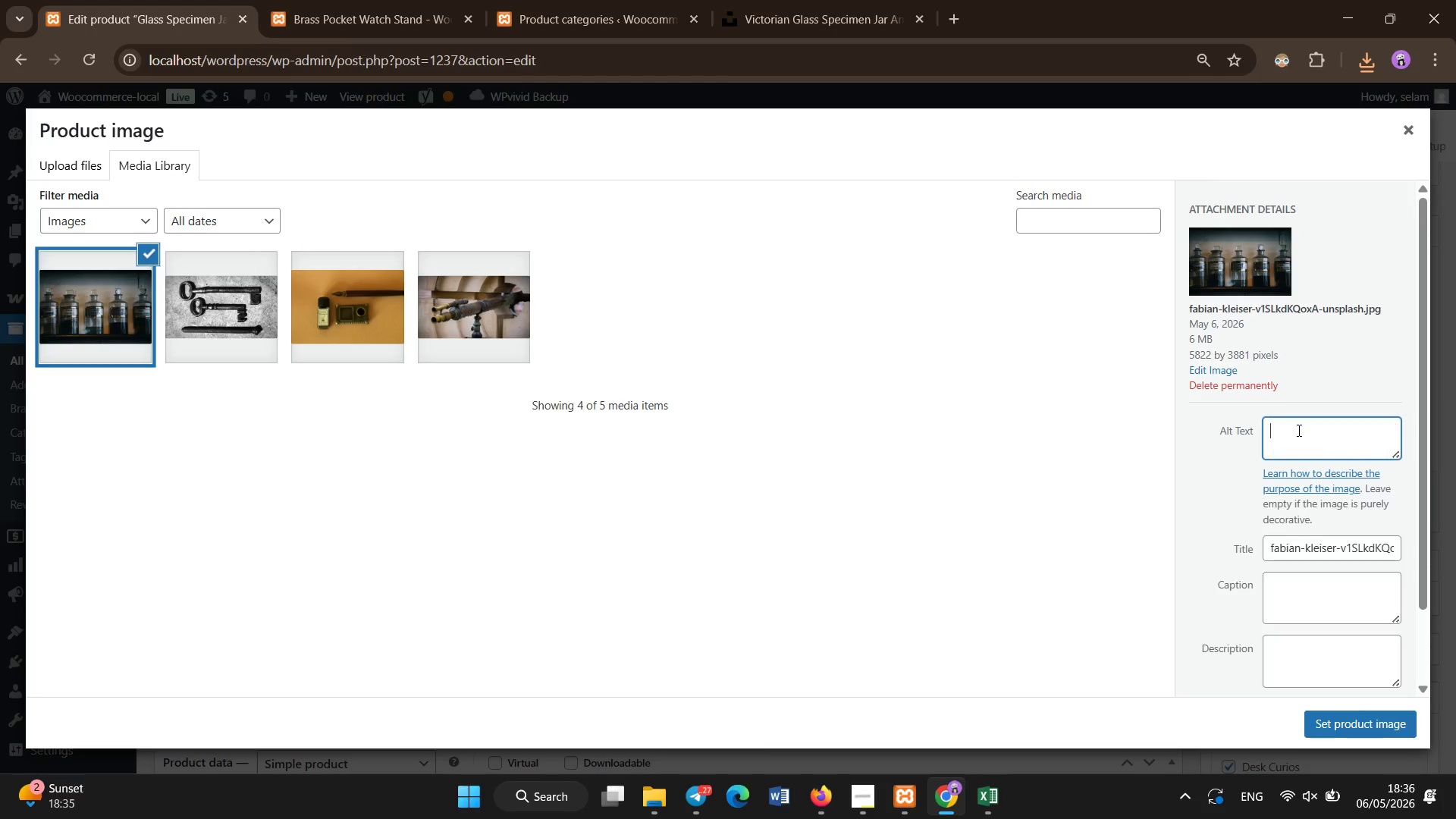 
key(Backspace)
 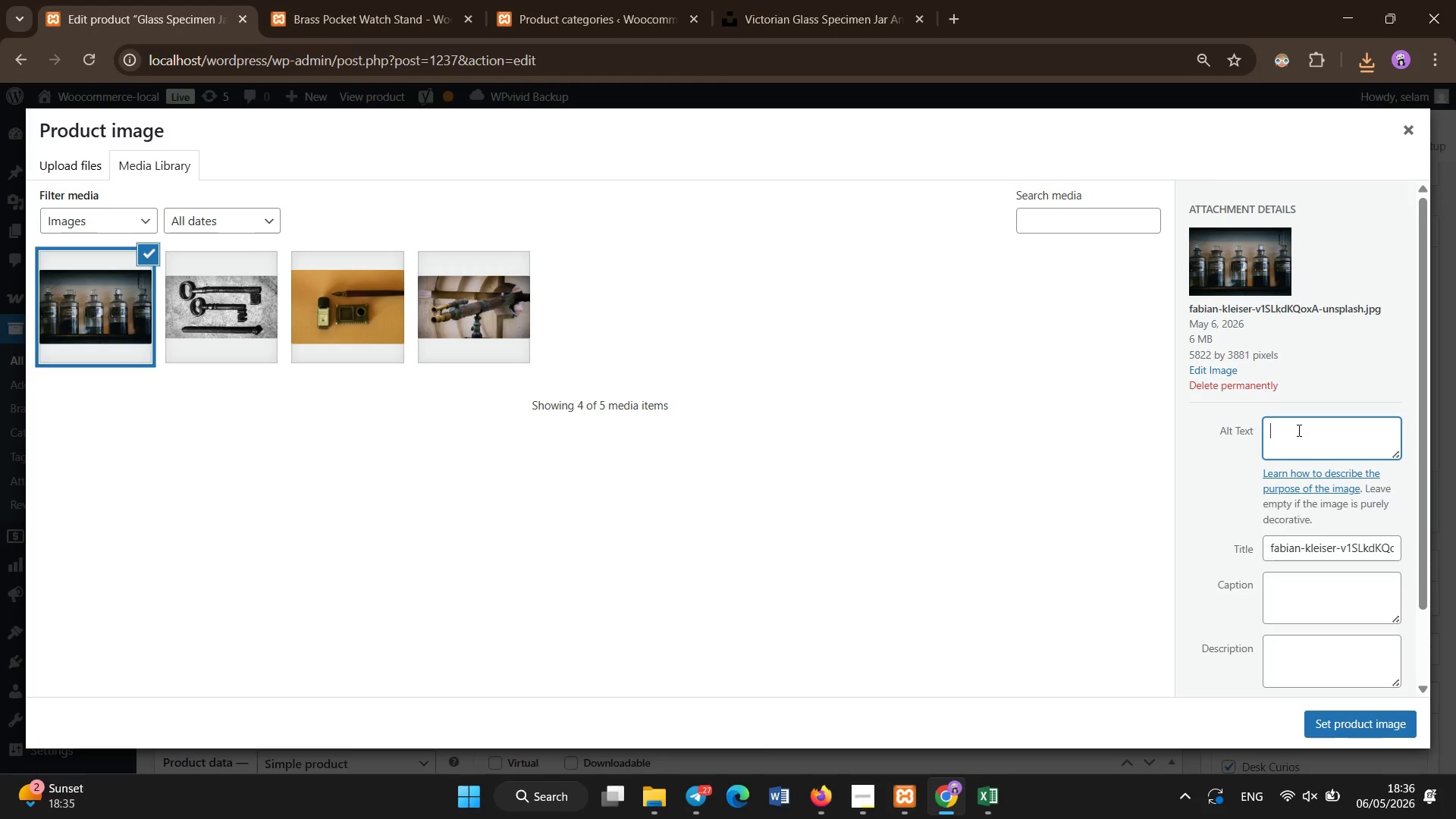 
type(victorian glass specimen jaa)
key(Backspace)
type(r antique scientific laboratory display decor)
 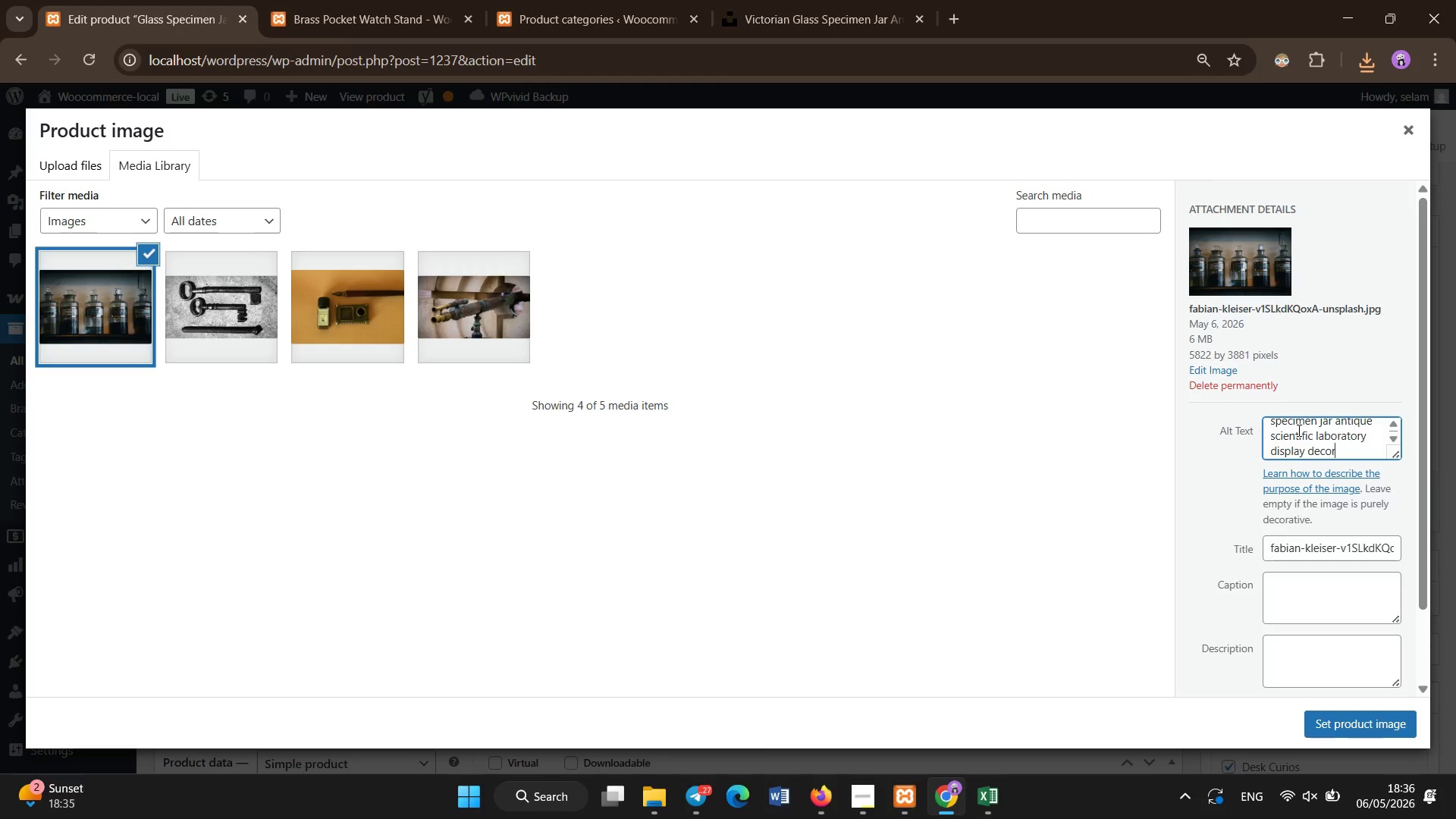 
key(Control+A)
 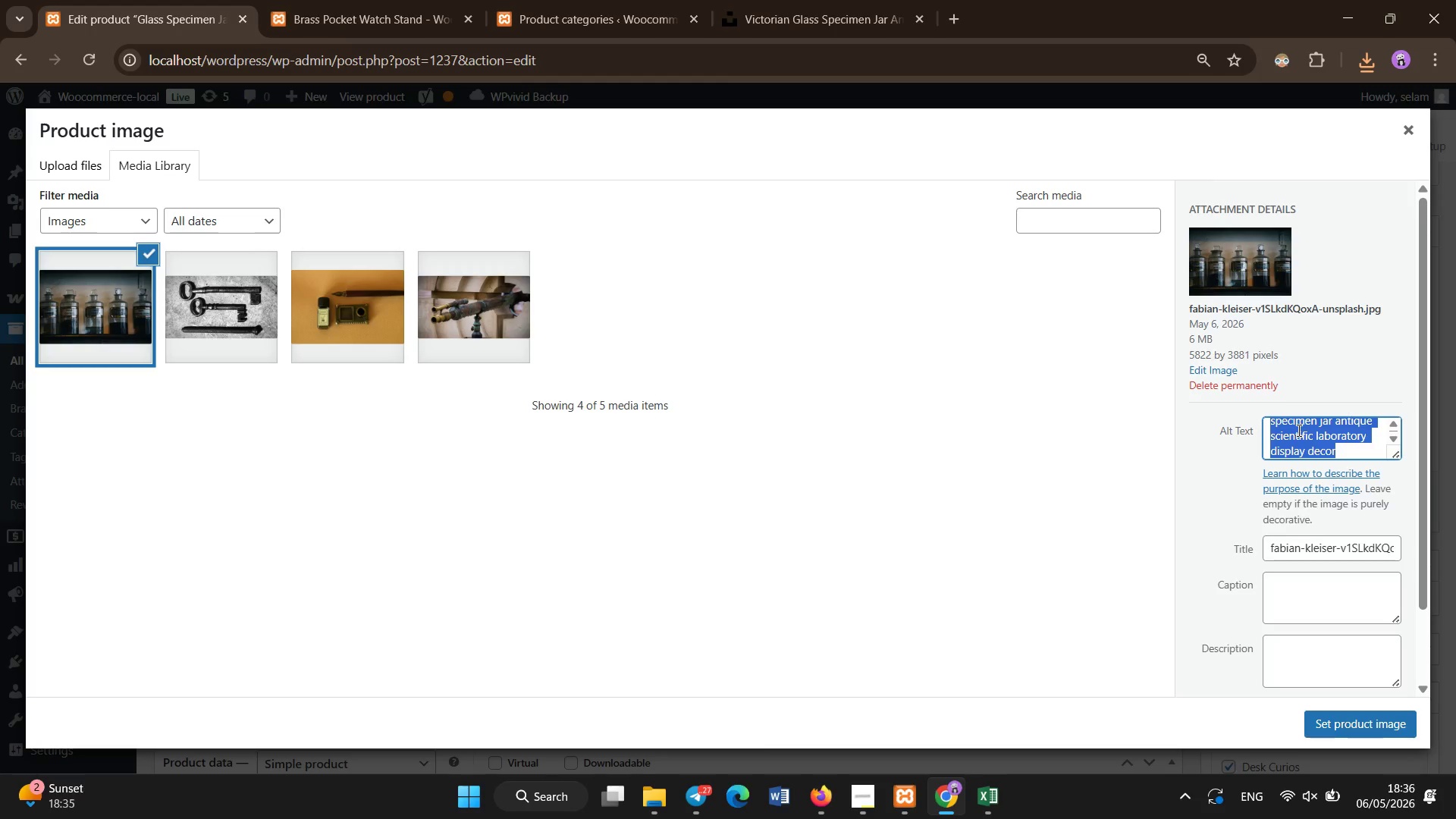 
key(Control+C)
 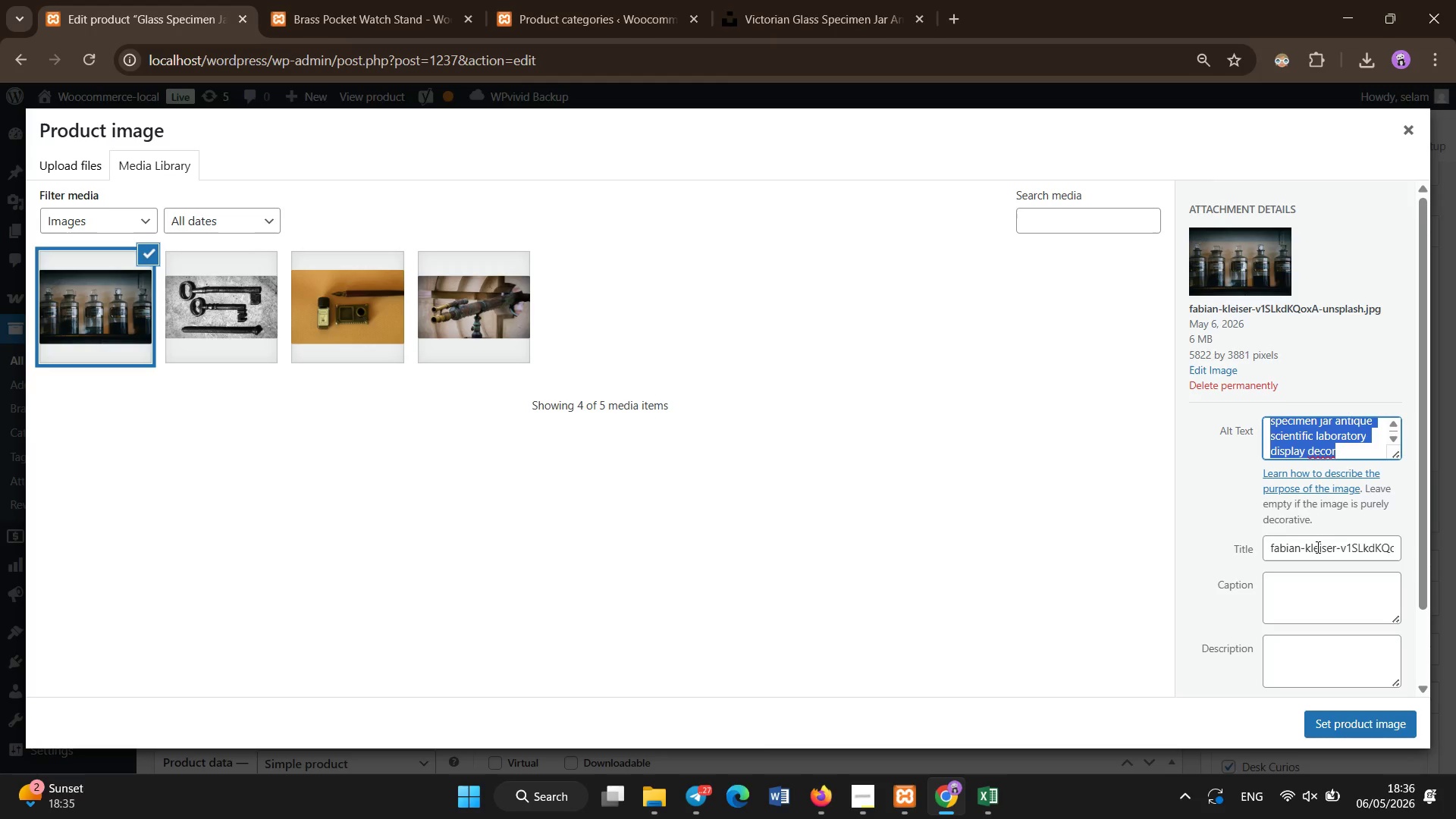 
left_click([1318, 548])
 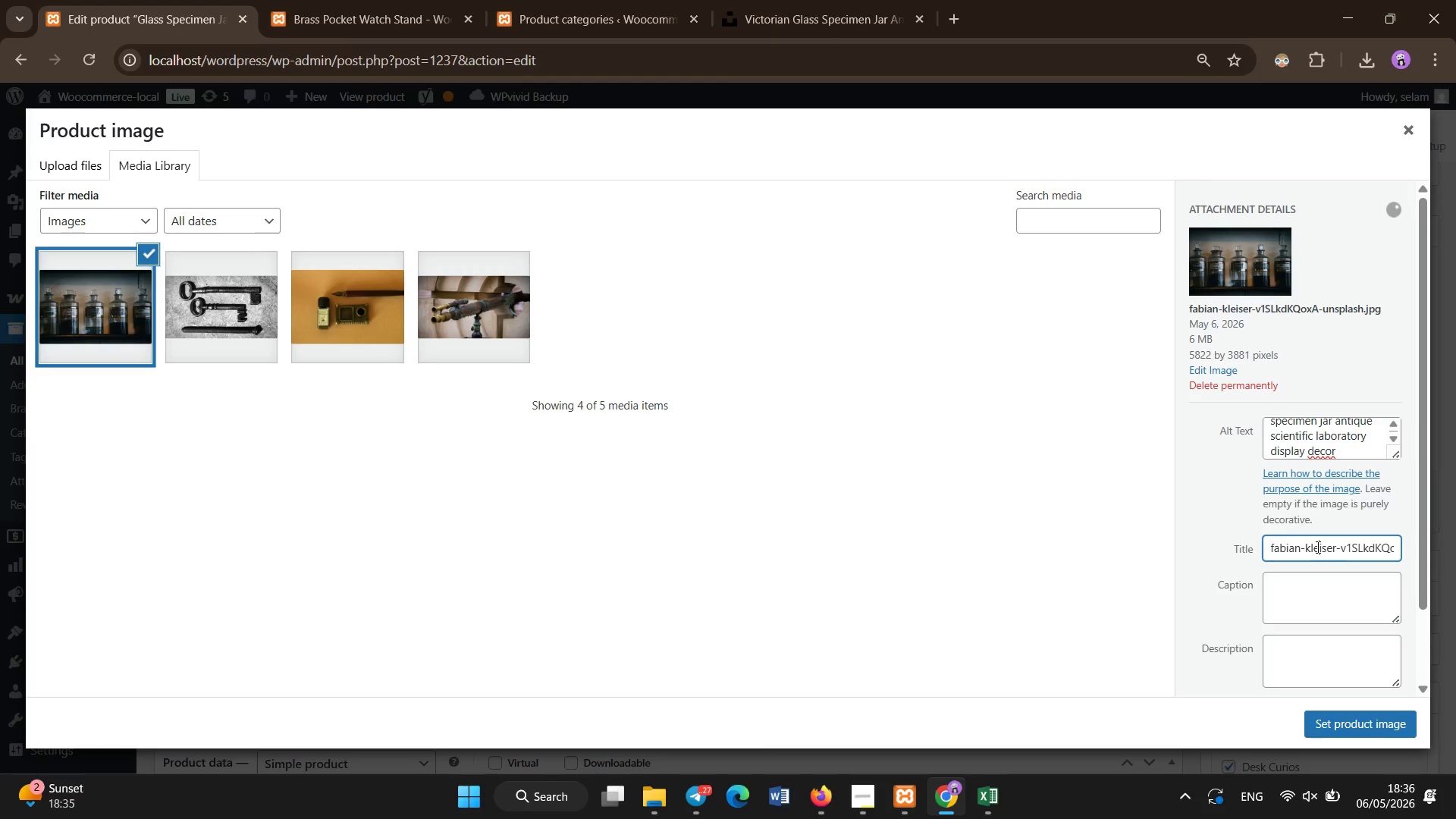 
key(Control+A)
 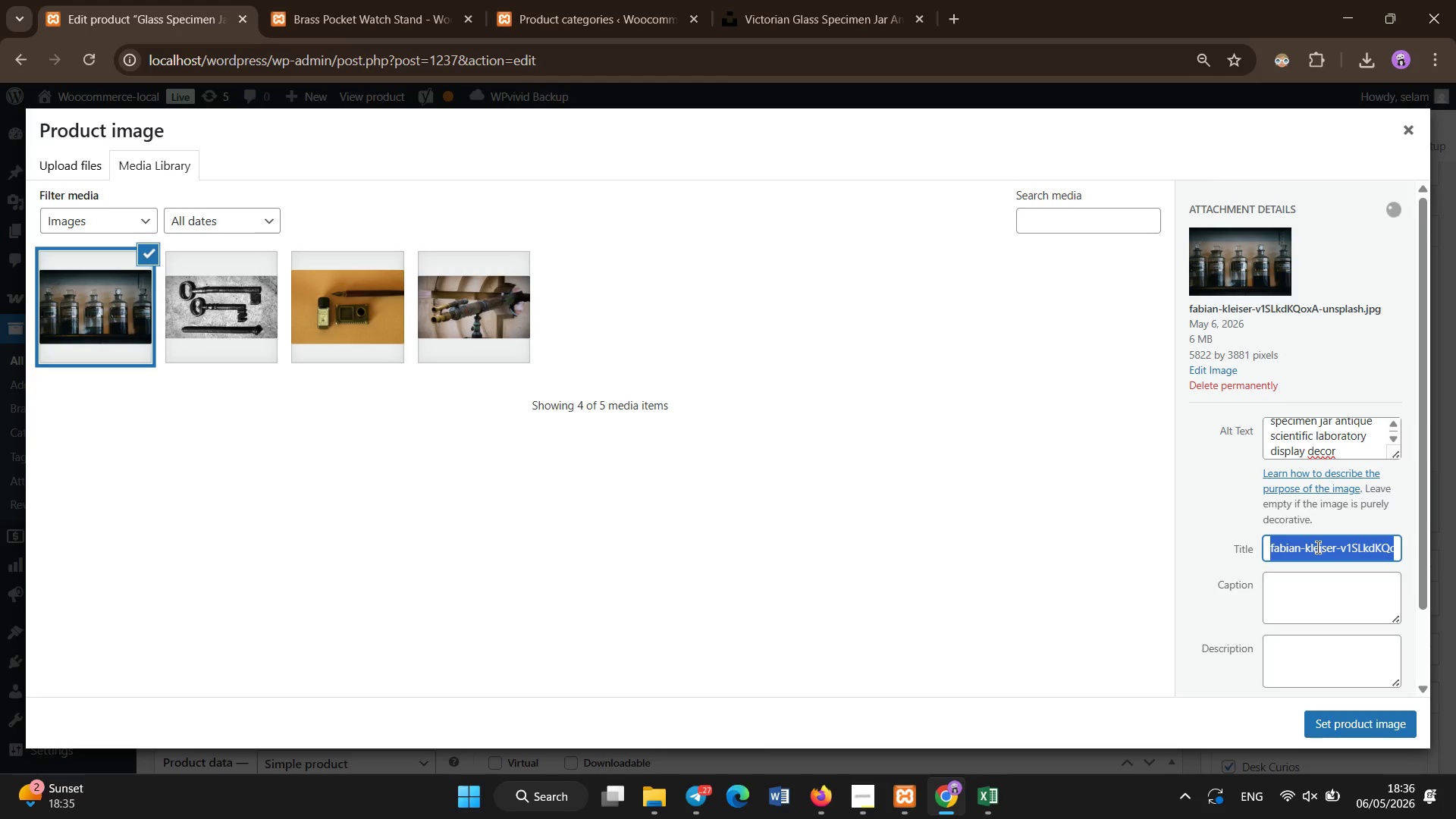 
key(Control+V)
 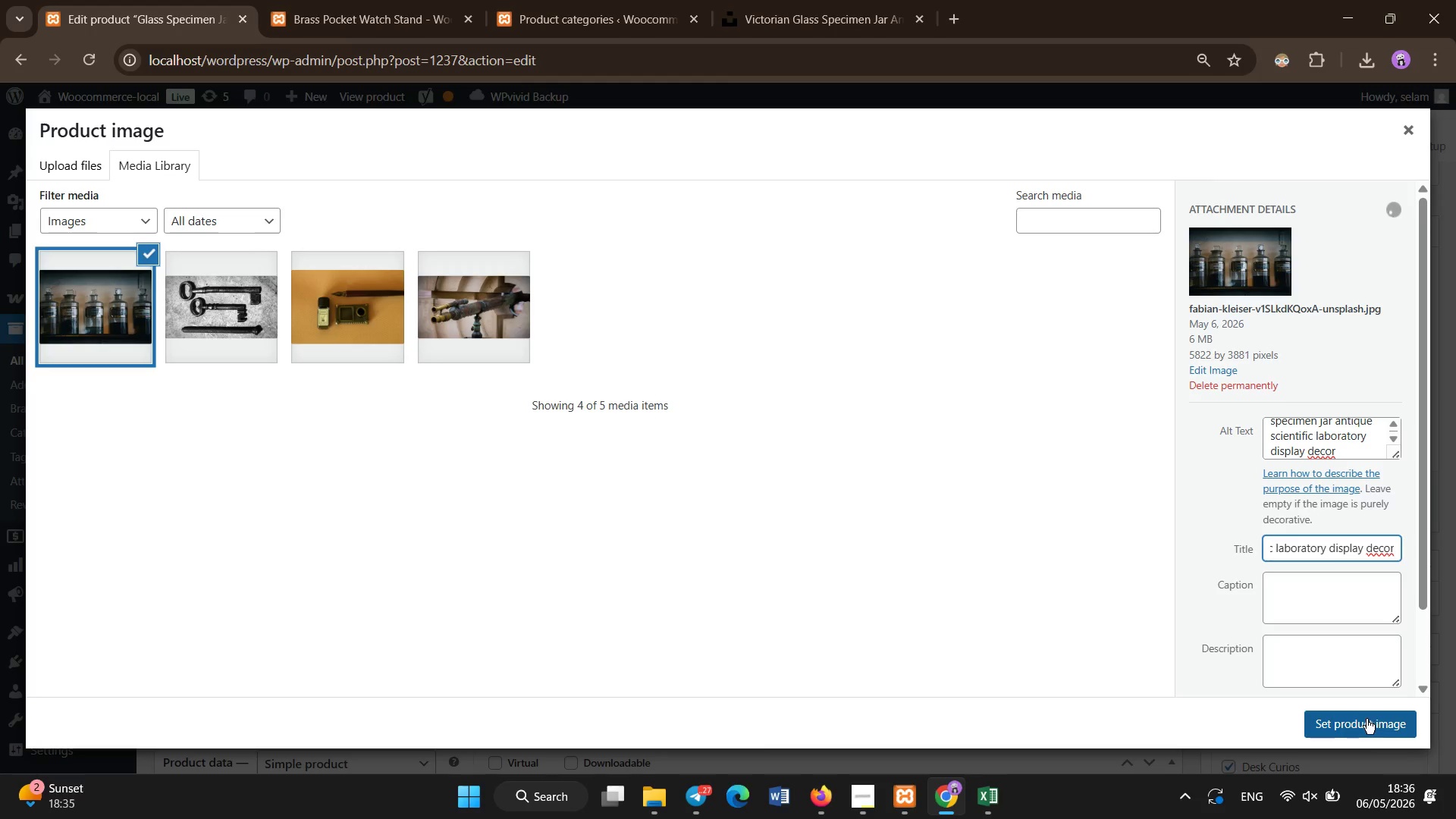 
left_click([1361, 714])
 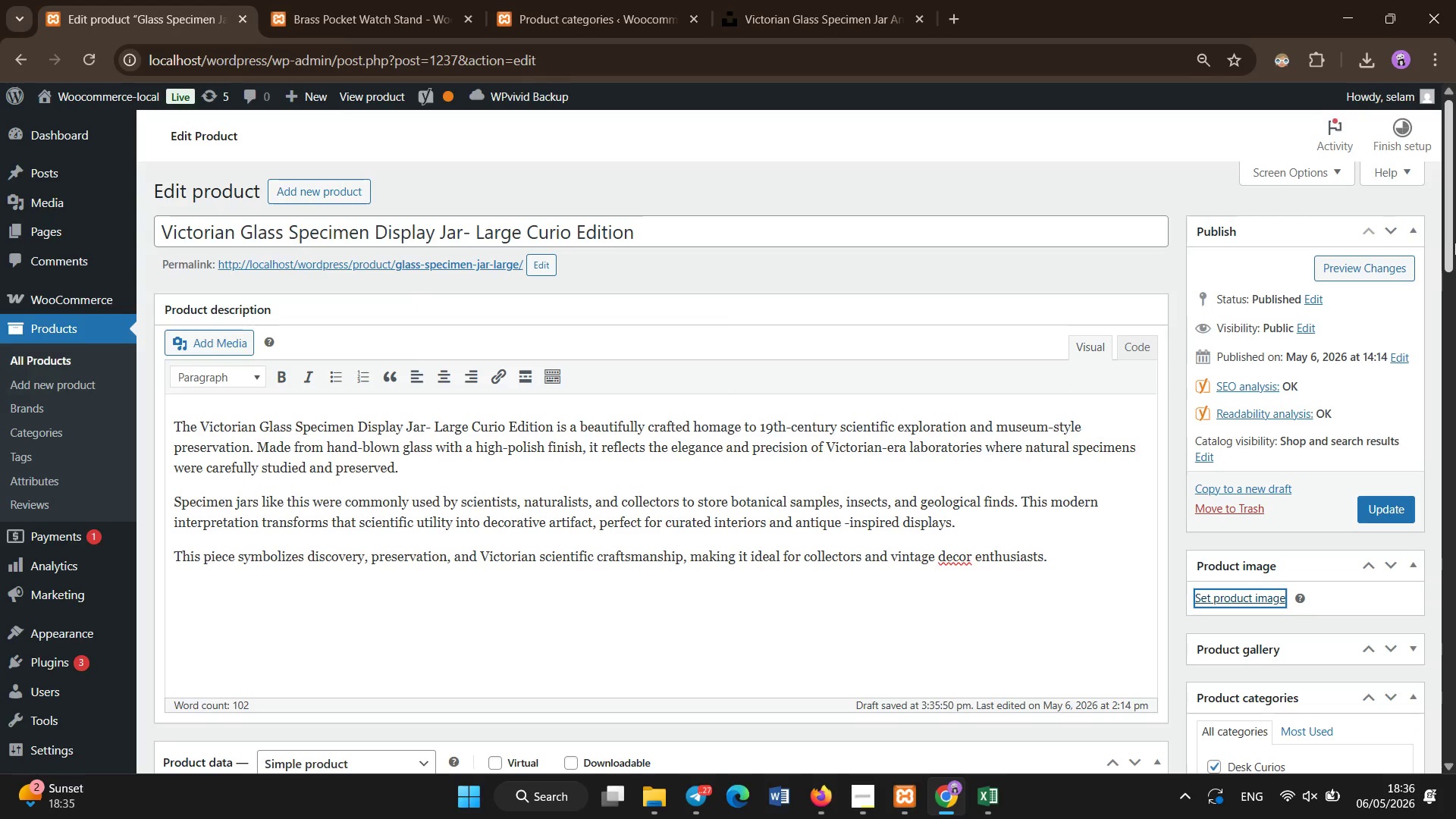 
left_click_drag(start_coordinate=[1455, 243], to_coordinate=[1454, 474])
 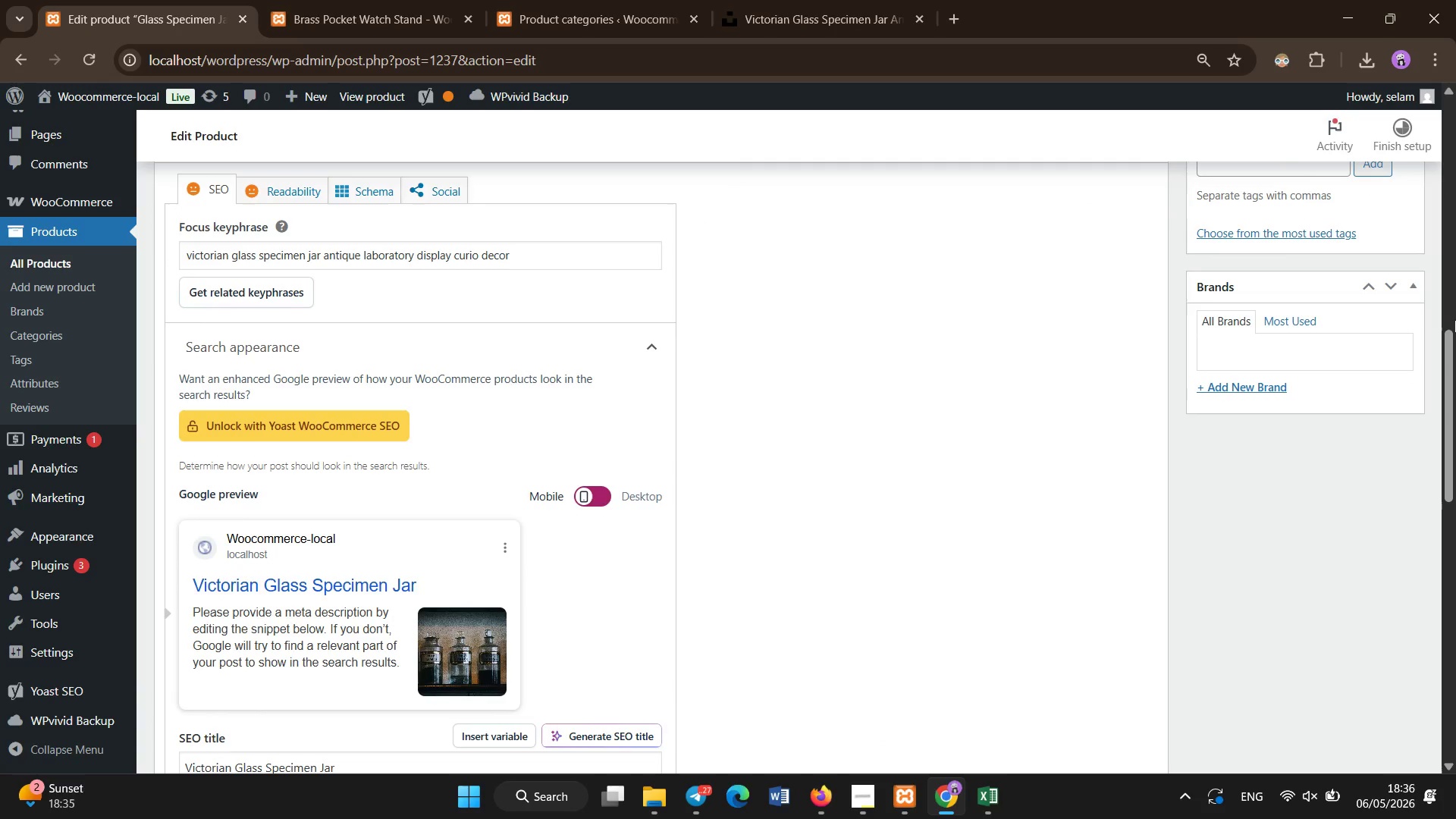 
left_click_drag(start_coordinate=[1455, 359], to_coordinate=[1455, 443])
 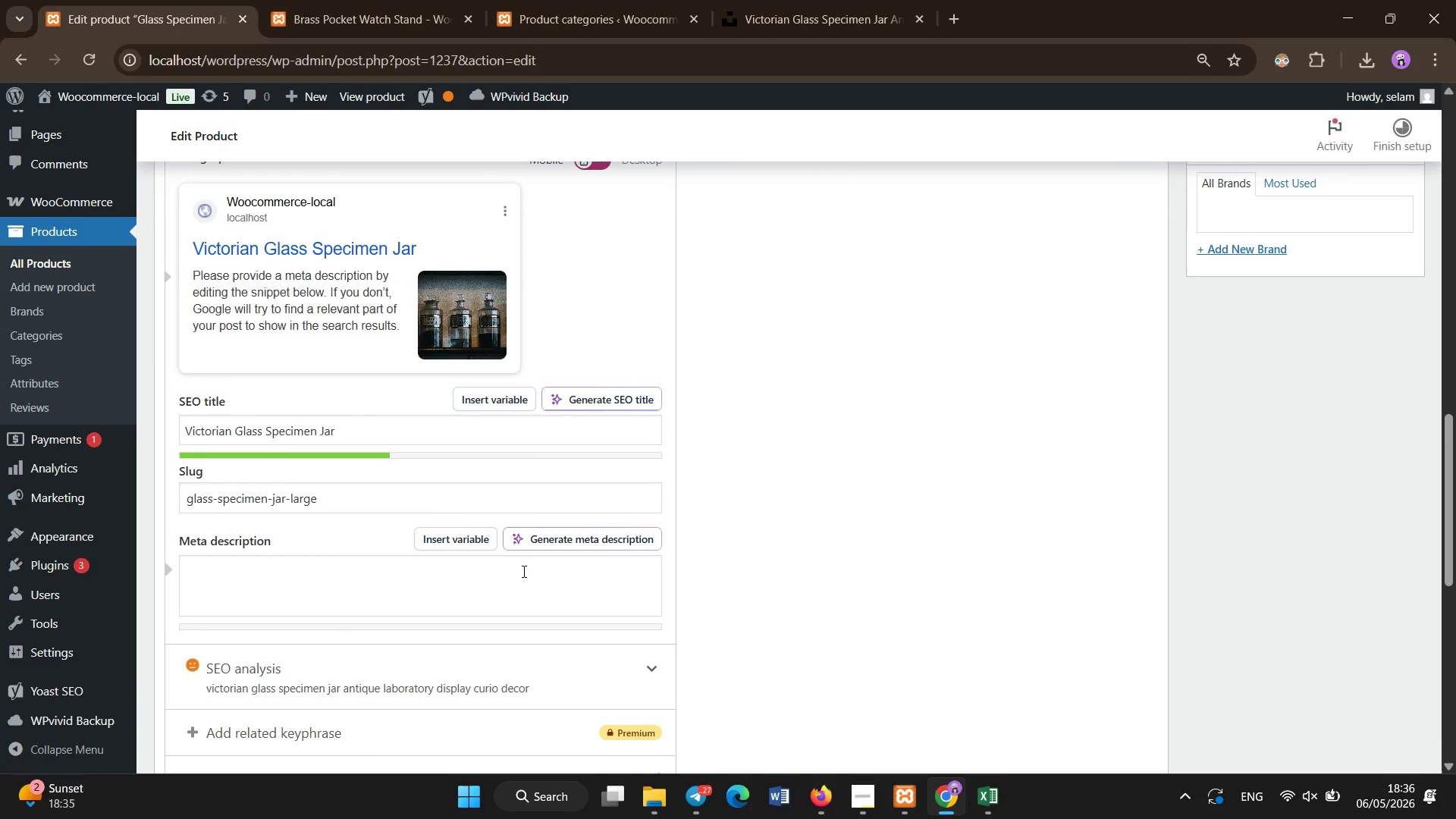 
left_click([485, 573])
 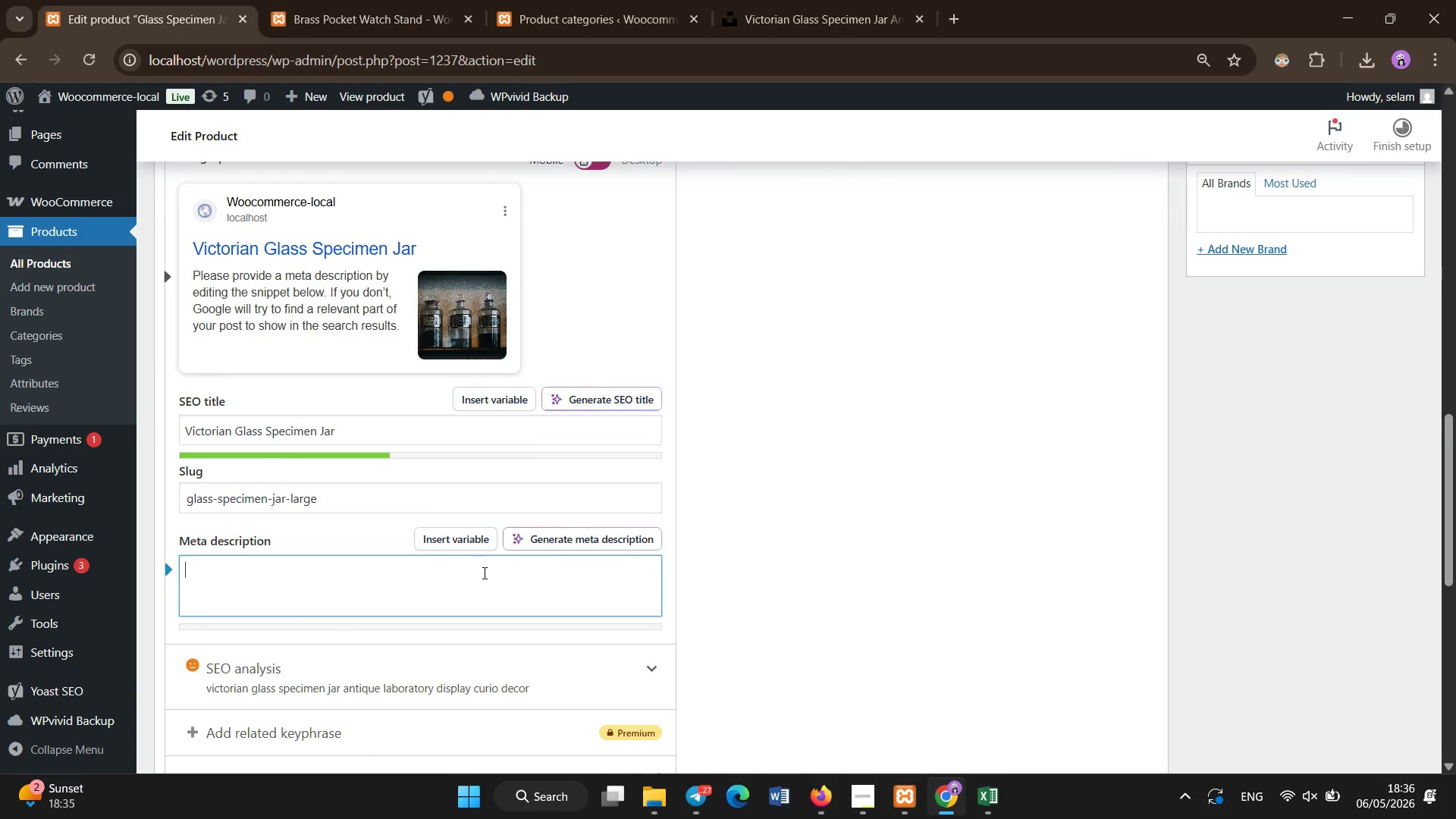 
hold_key(key=ShiftLeft, duration=1.5)
 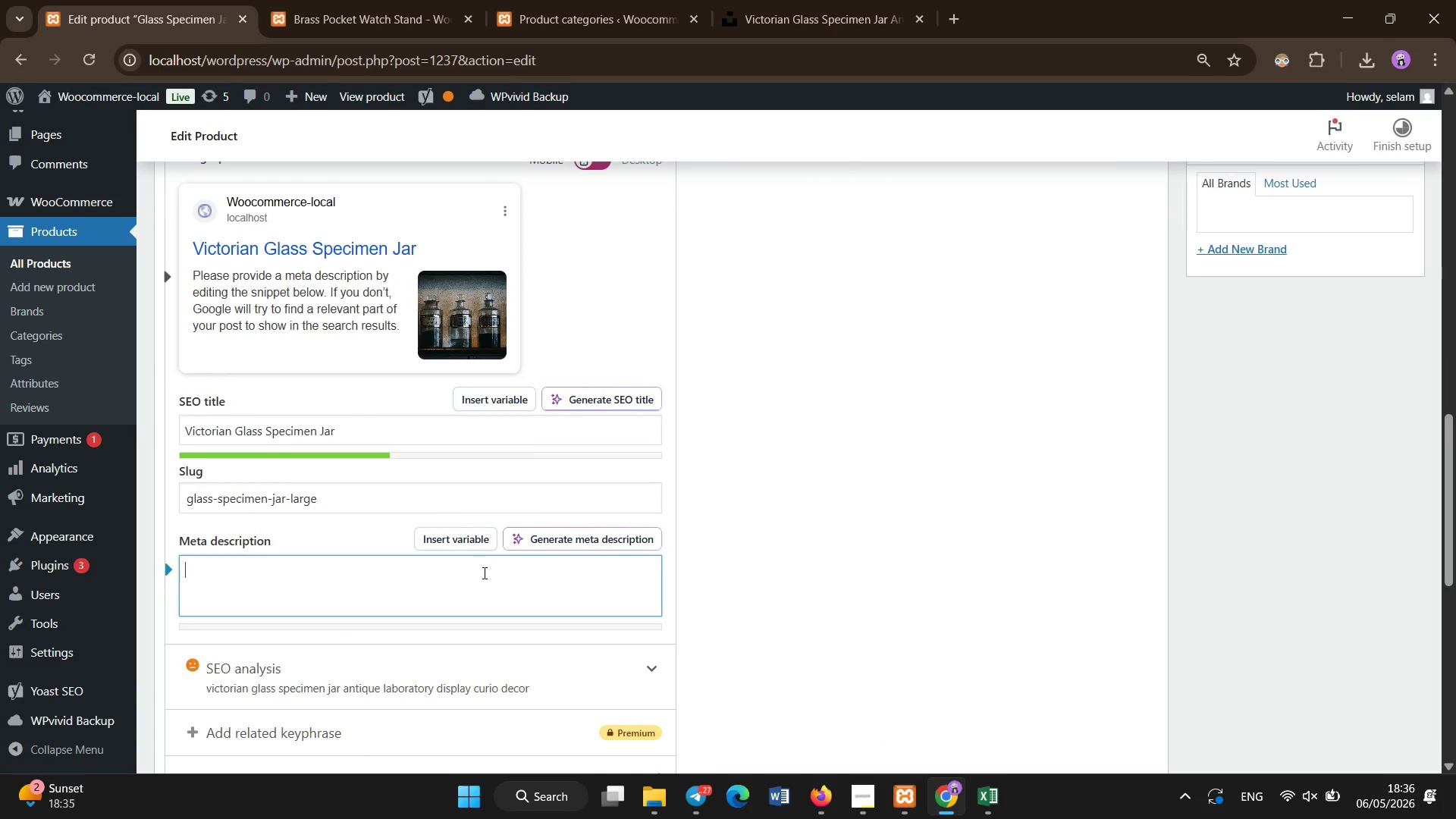 
type(Hand-blown Victorian glass specimen jar inspired by antique laboratories and scientific curiosity display for elegant interior decor.)
 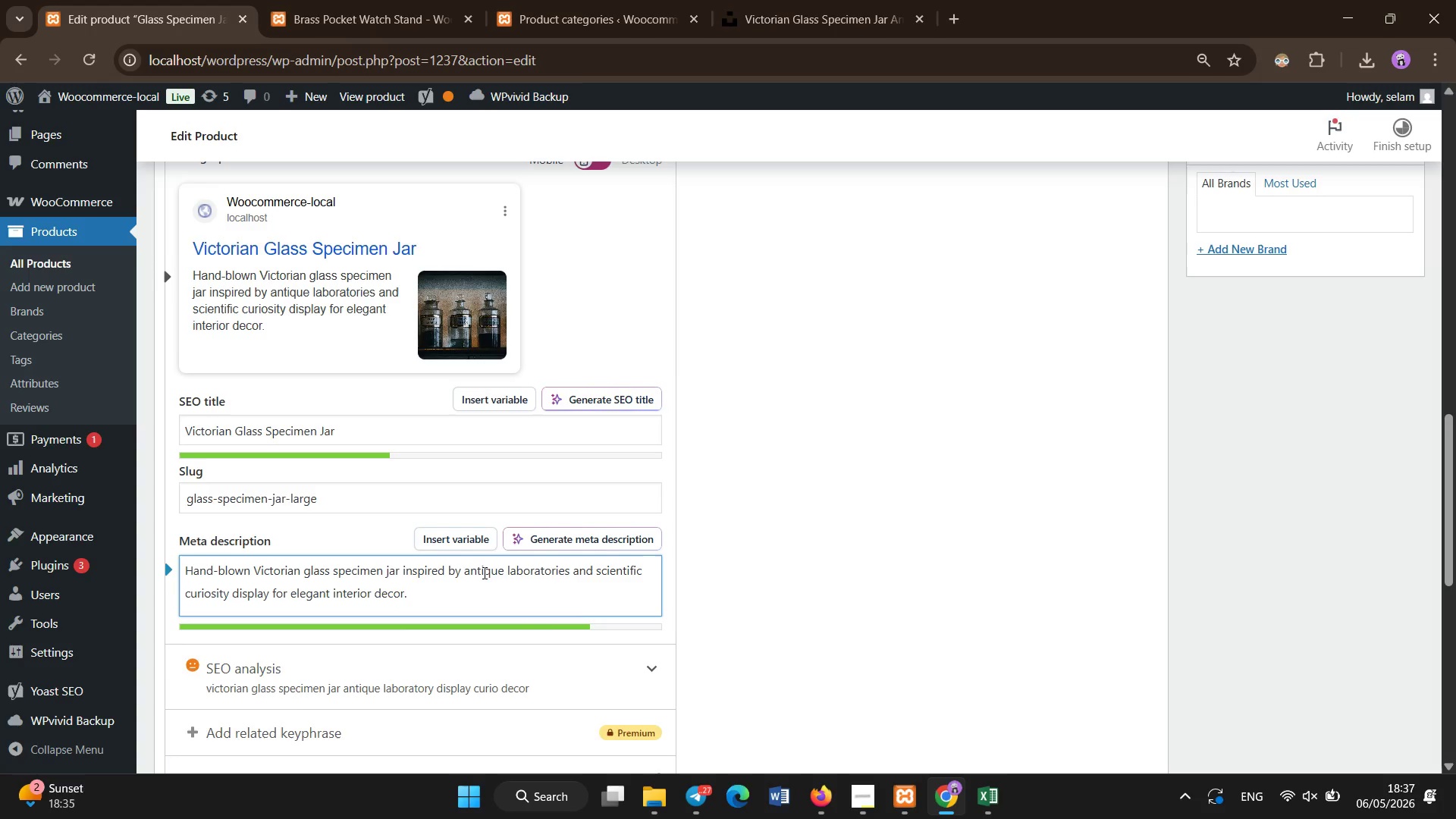 
scroll: coordinate [485, 573], scroll_direction: down, amount: 1.0
 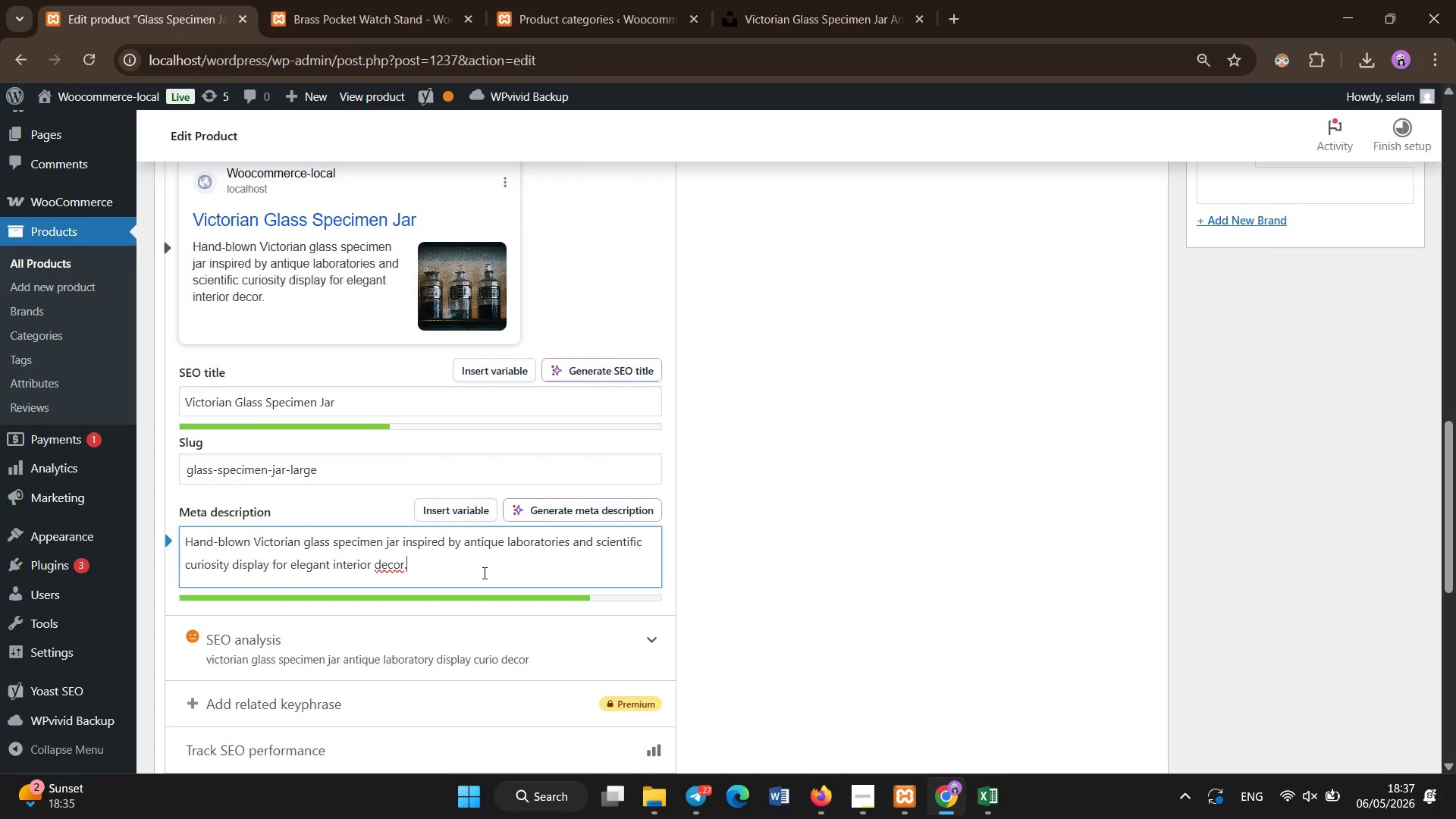 
scroll: coordinate [281, 430], scroll_direction: up, amount: 8.0
 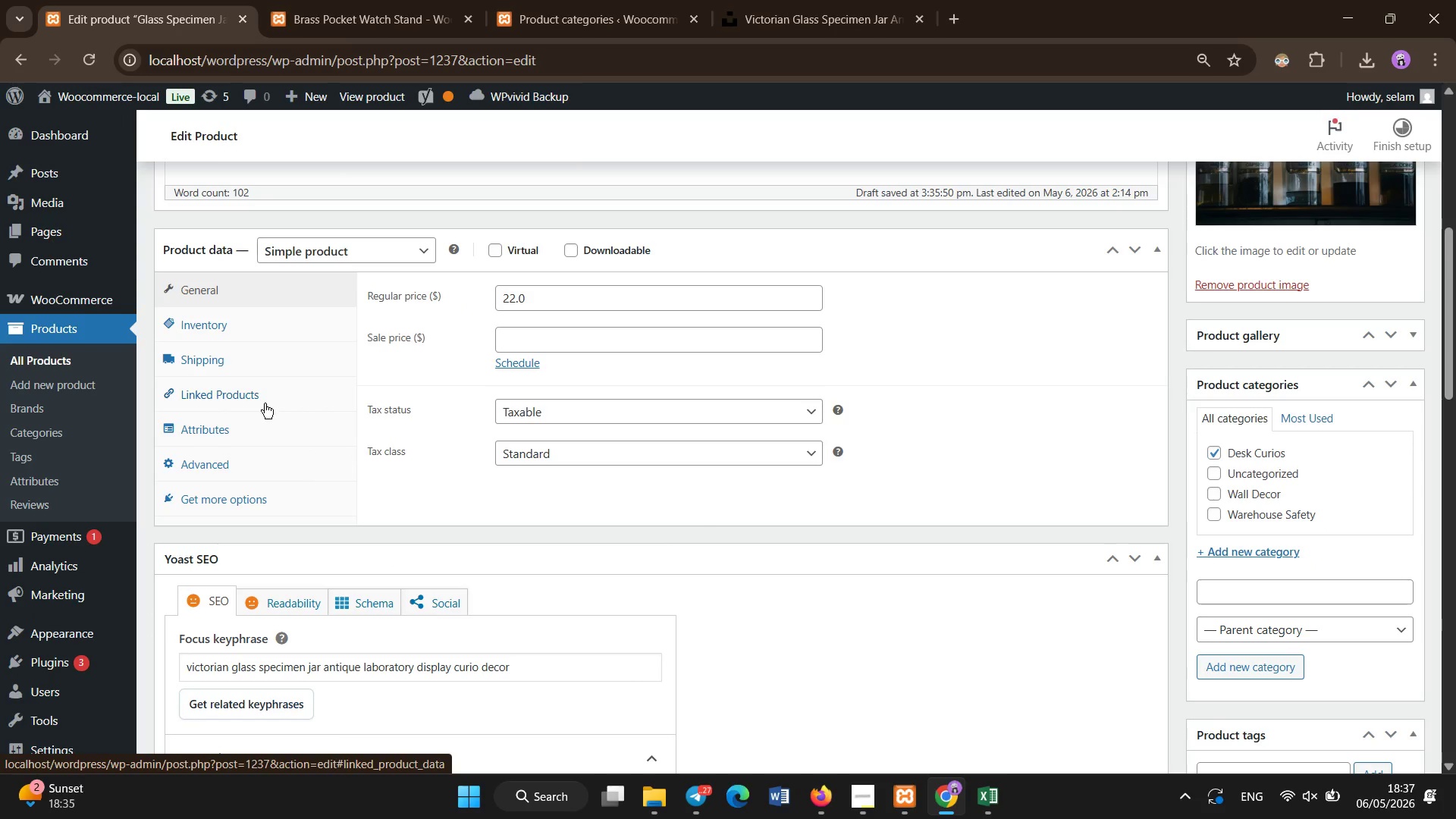 
left_click([269, 417])
 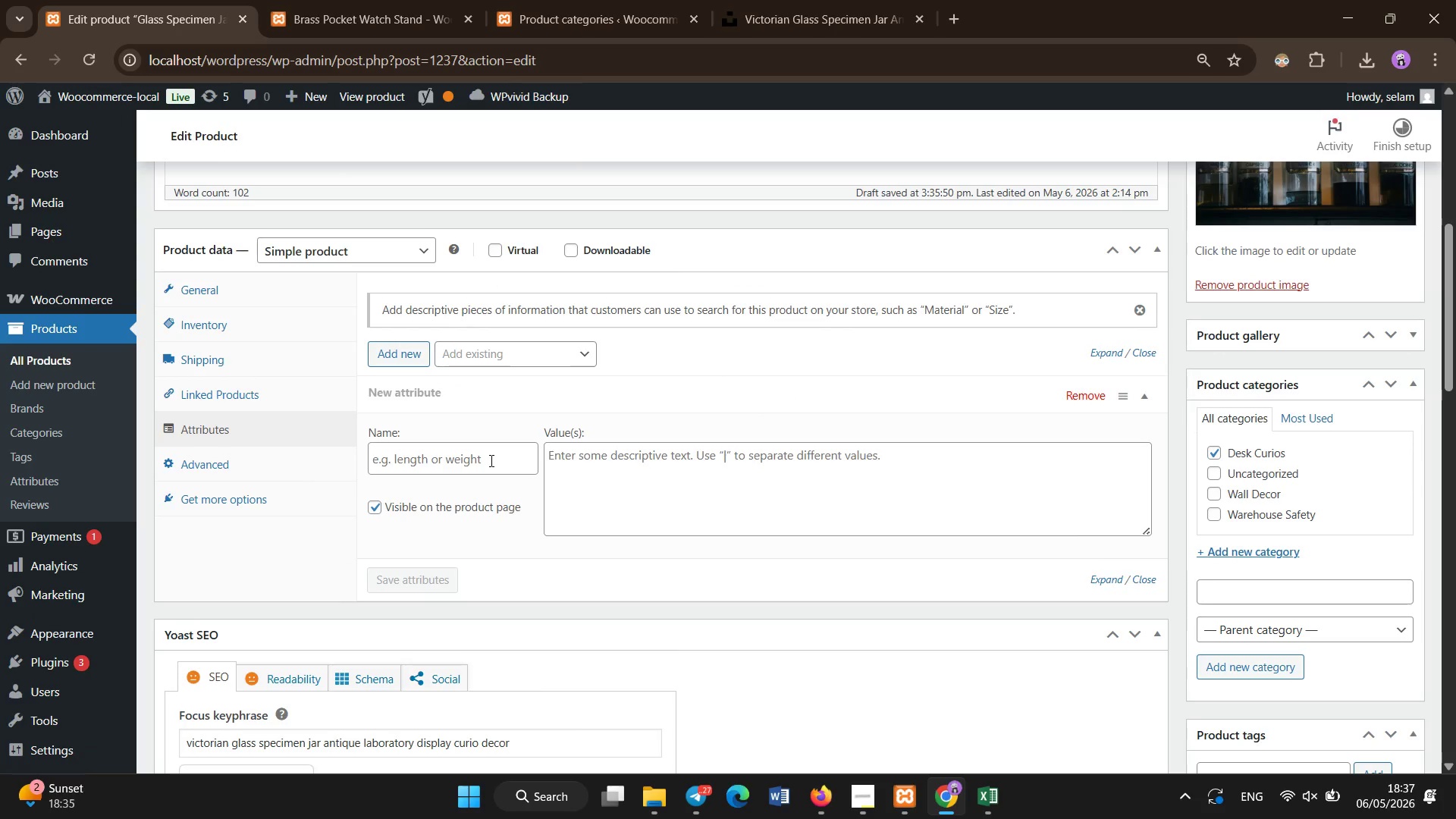 
wait(5.53)
 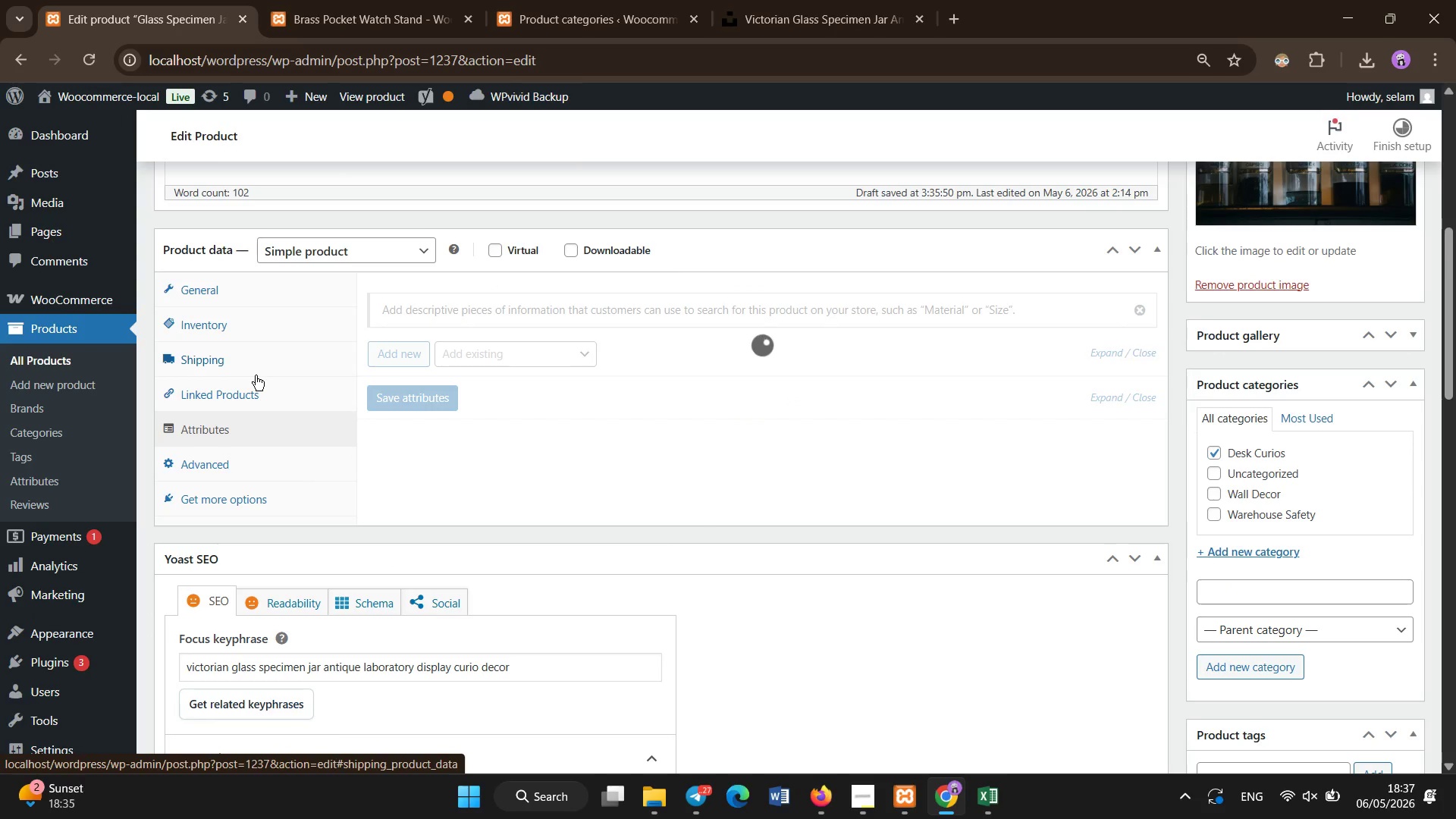 
double_click([505, 351])
 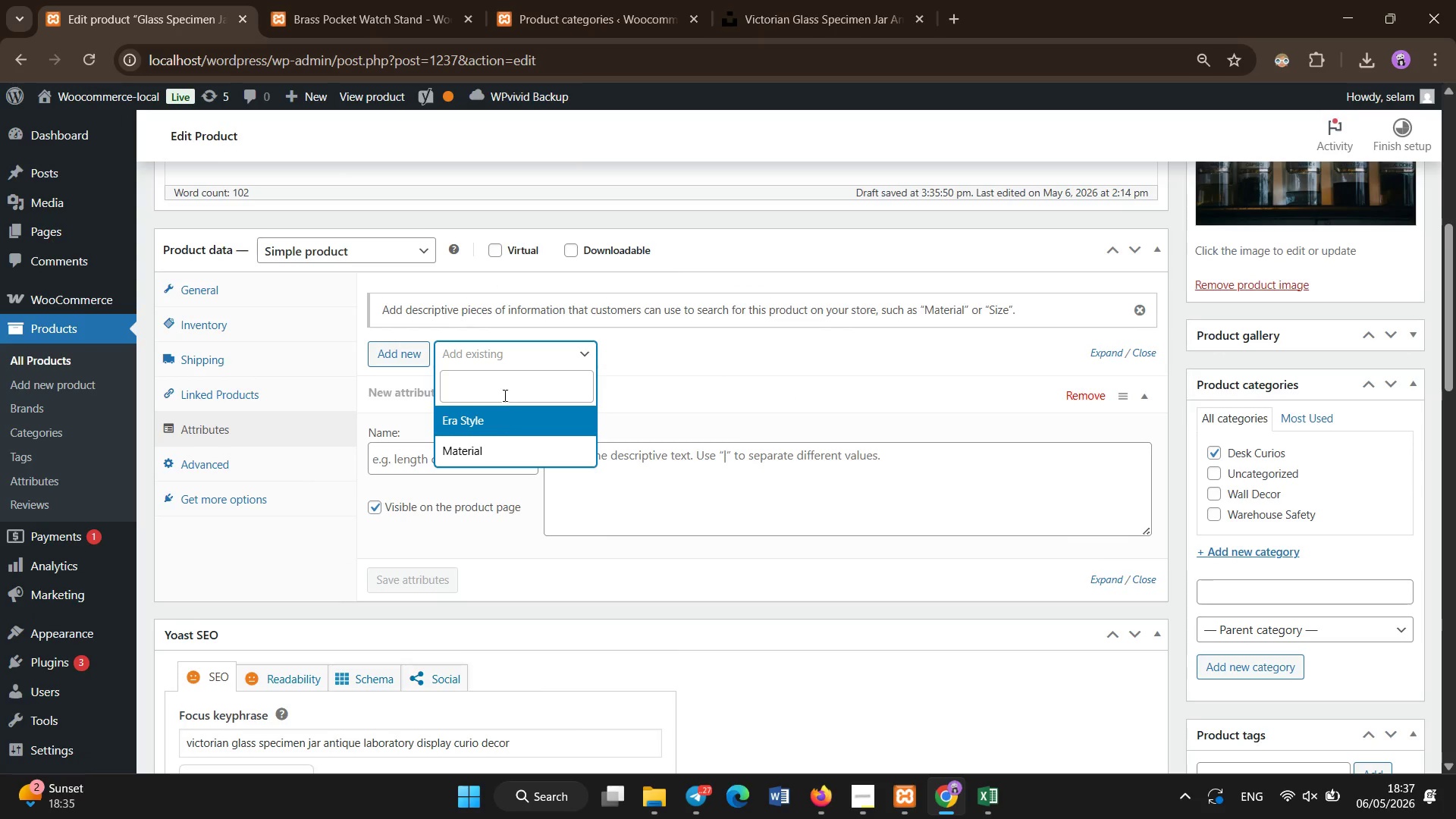 
left_click([479, 443])
 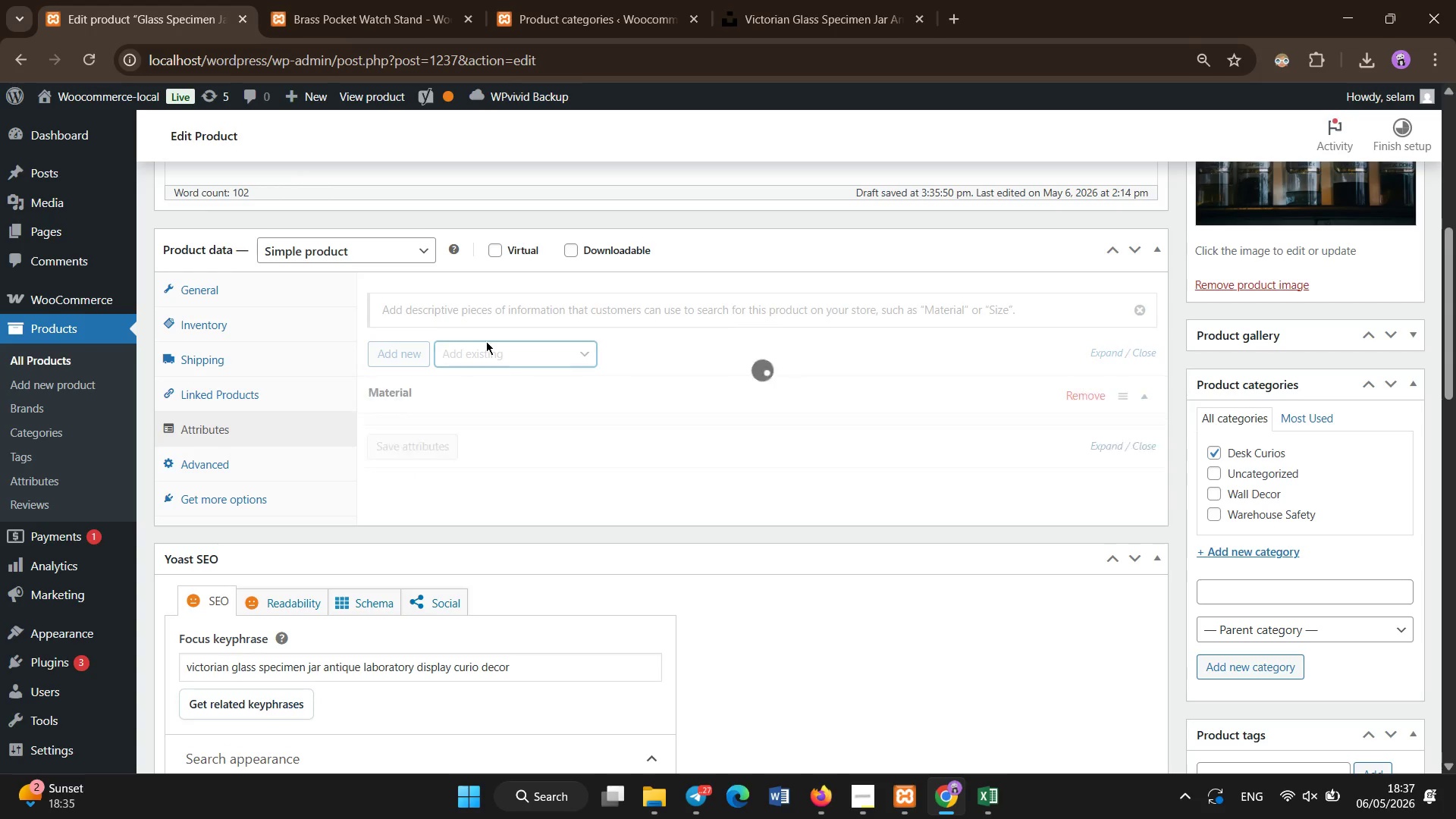 
left_click([488, 343])
 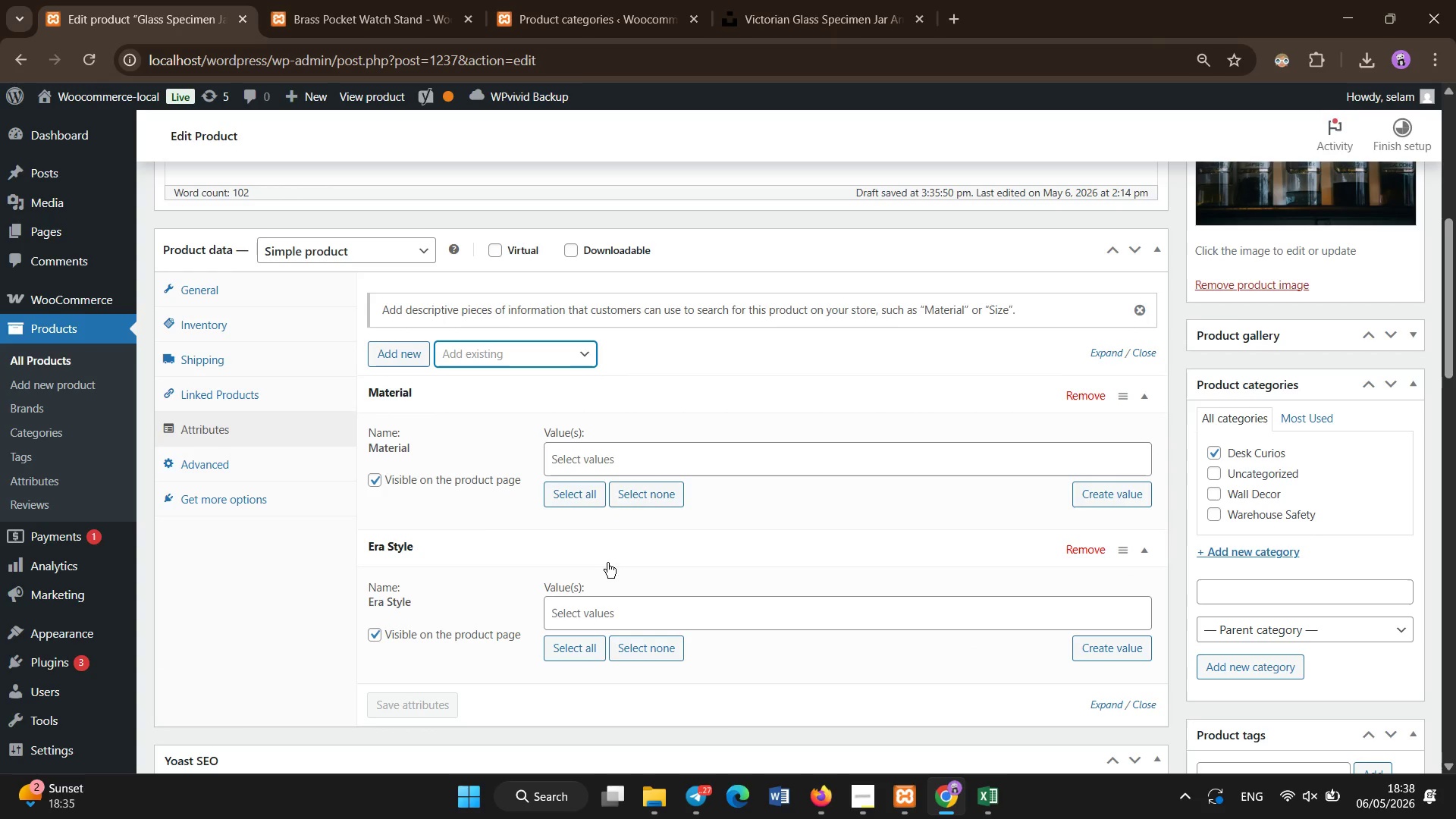 
wait(10.24)
 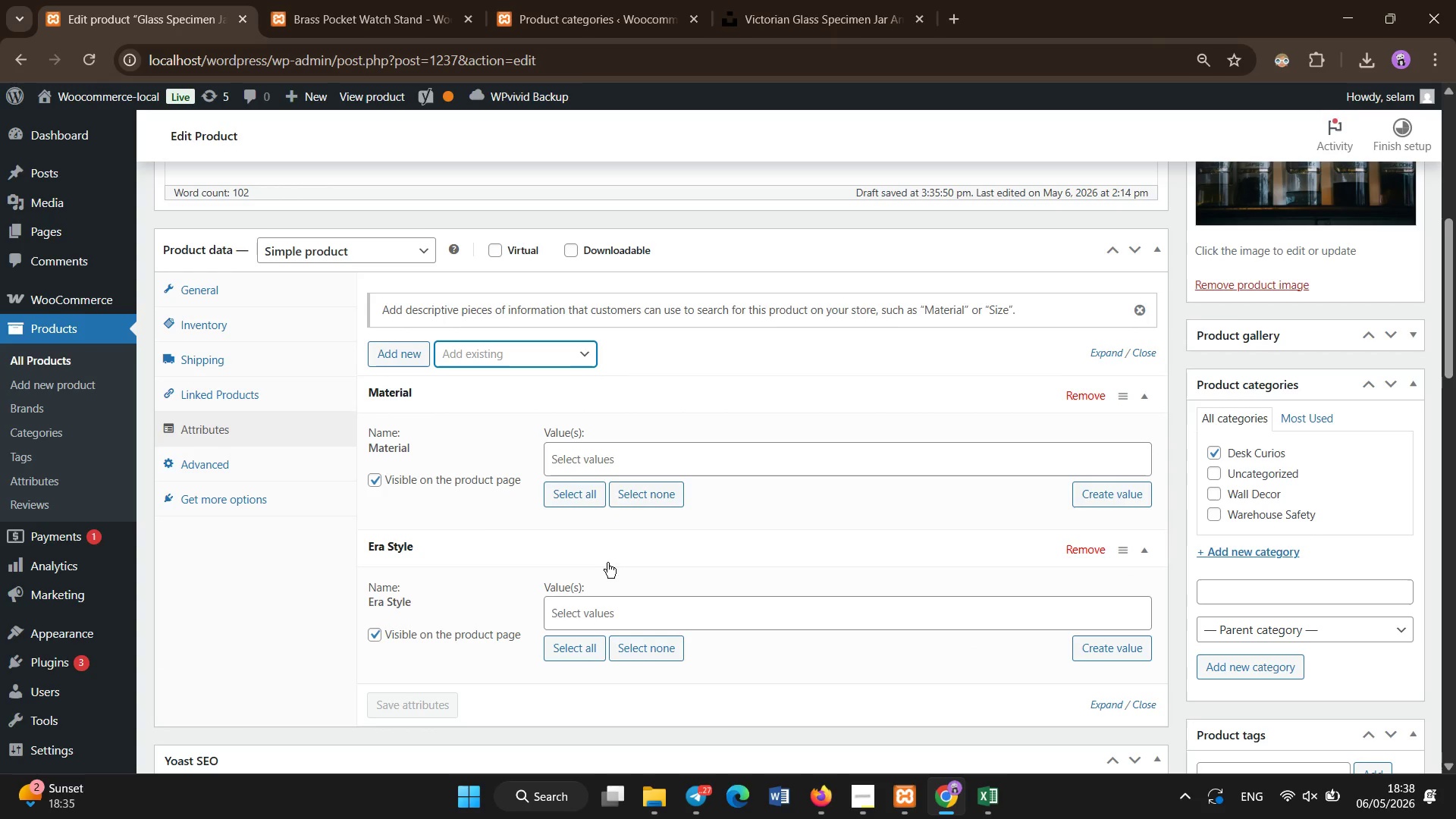 
left_click([202, 333])
 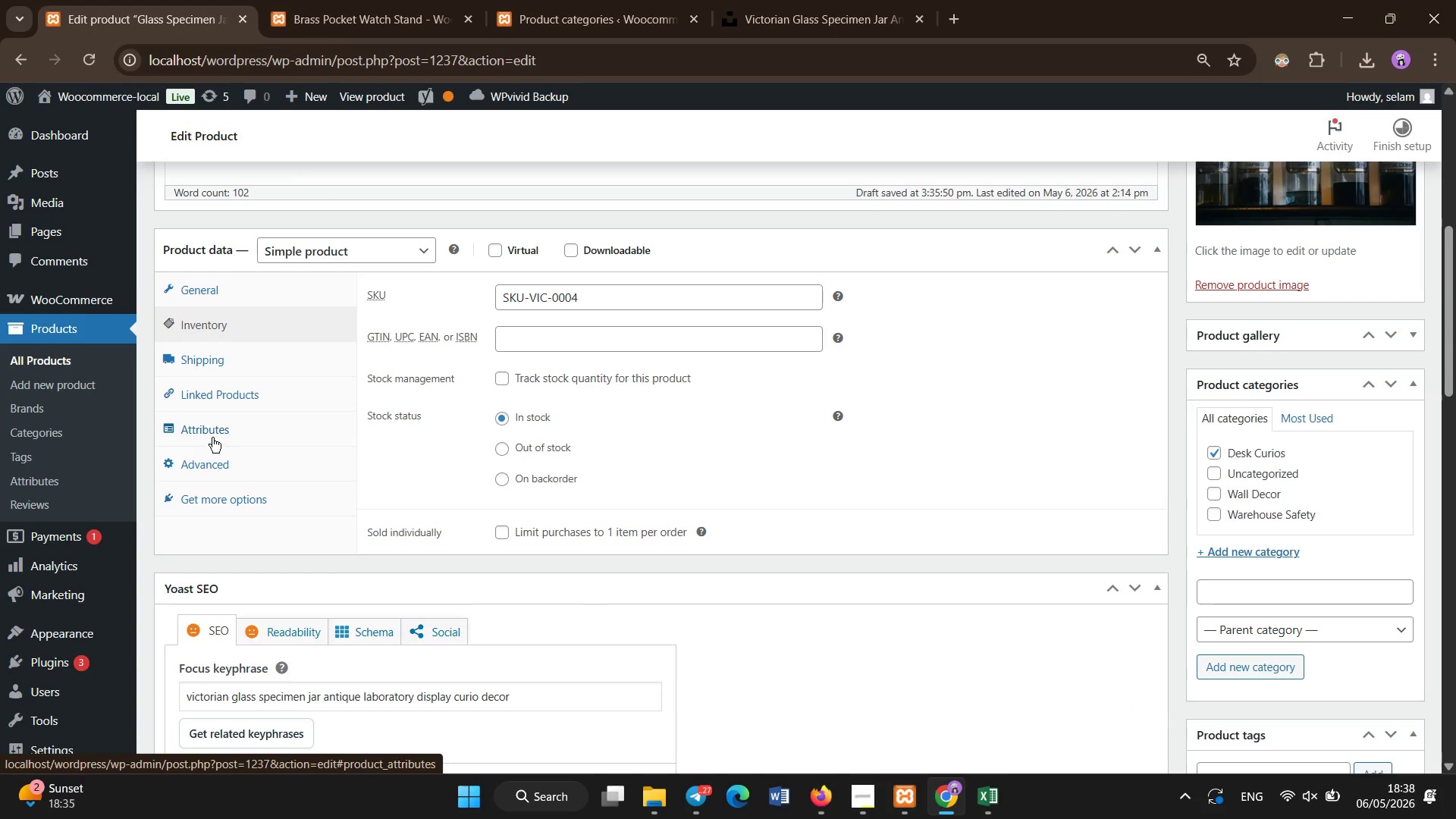 
left_click([212, 438])
 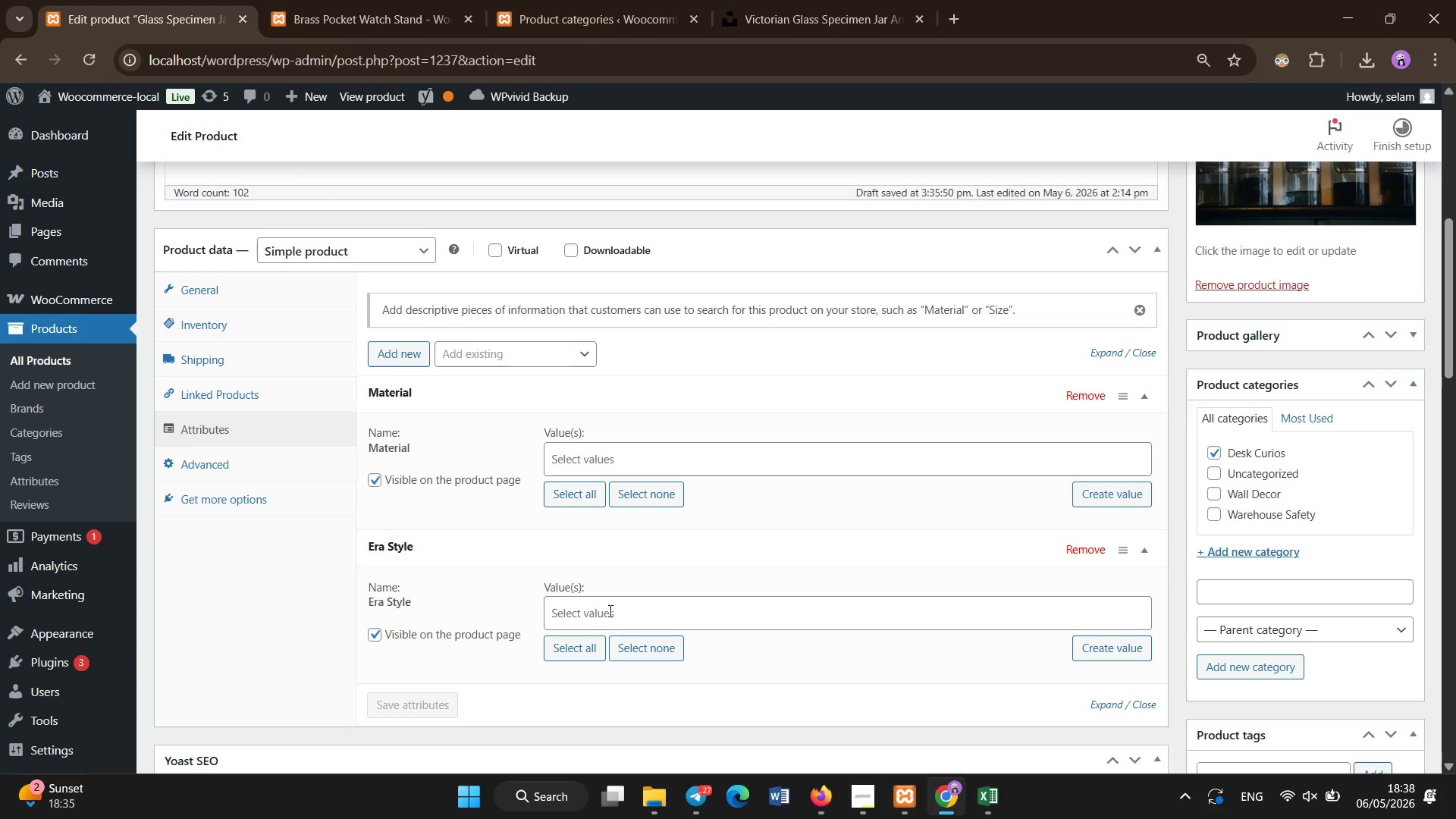 
left_click([580, 461])
 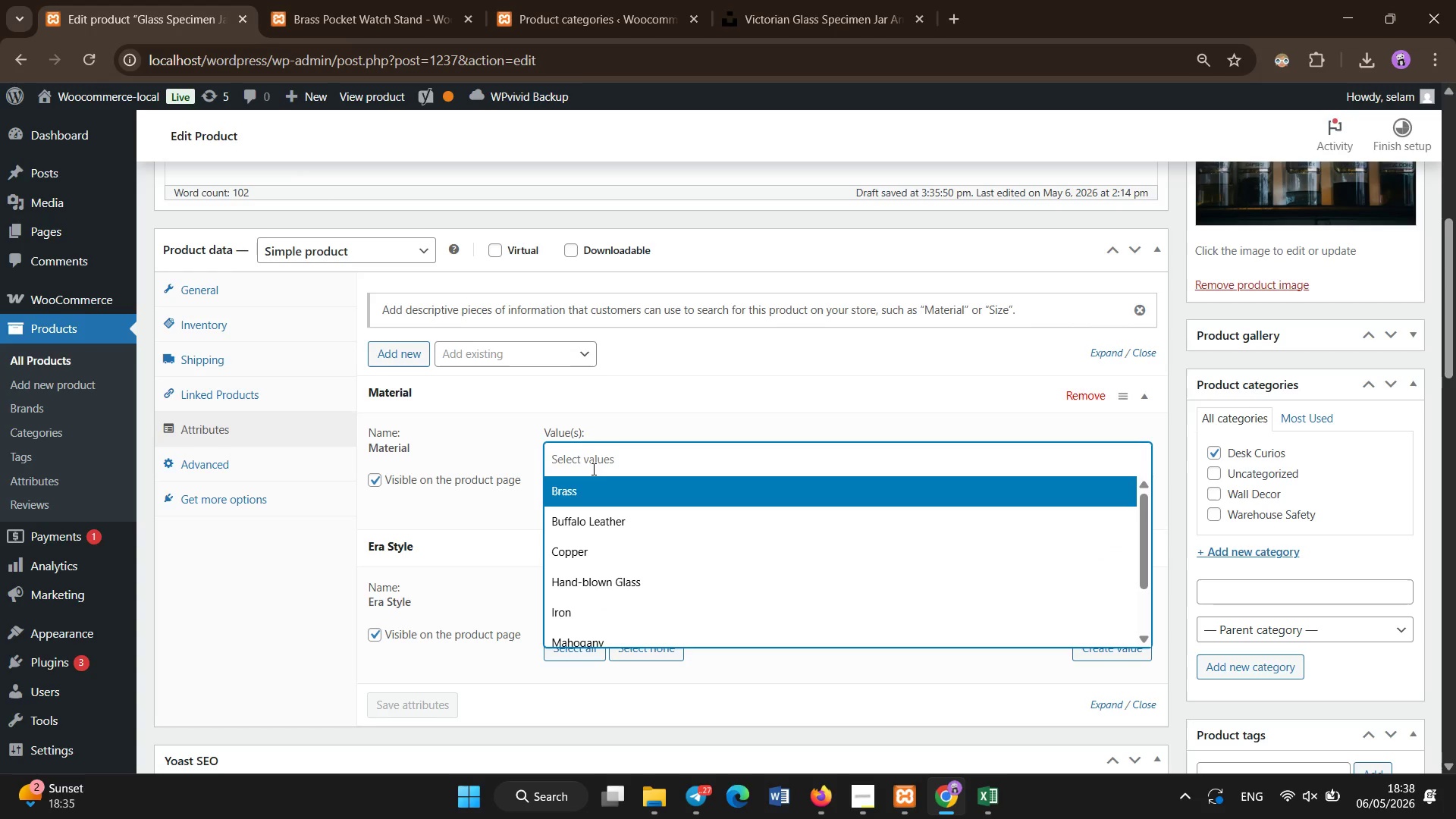 
left_click([671, 578])
 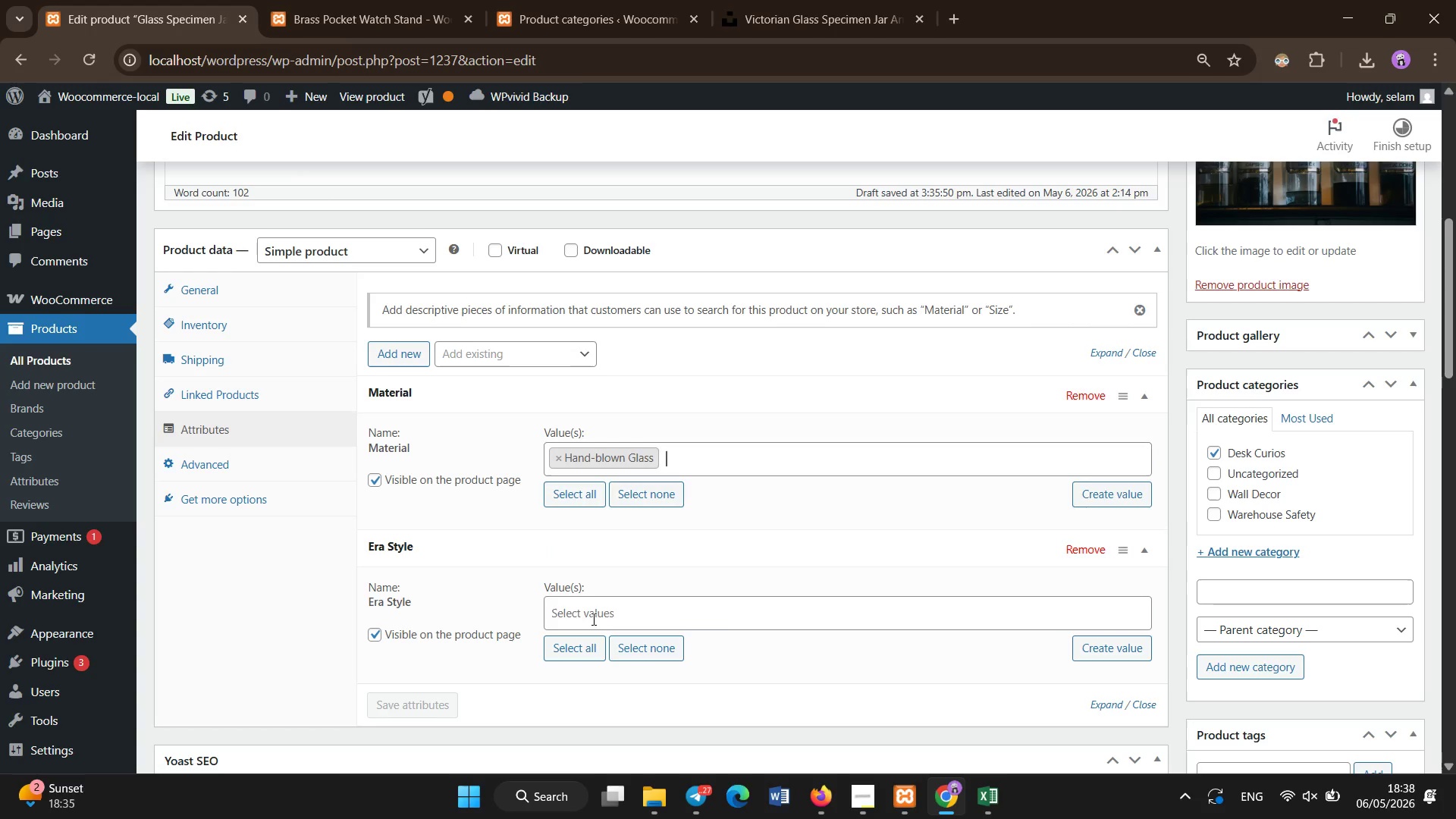 
left_click([594, 619])
 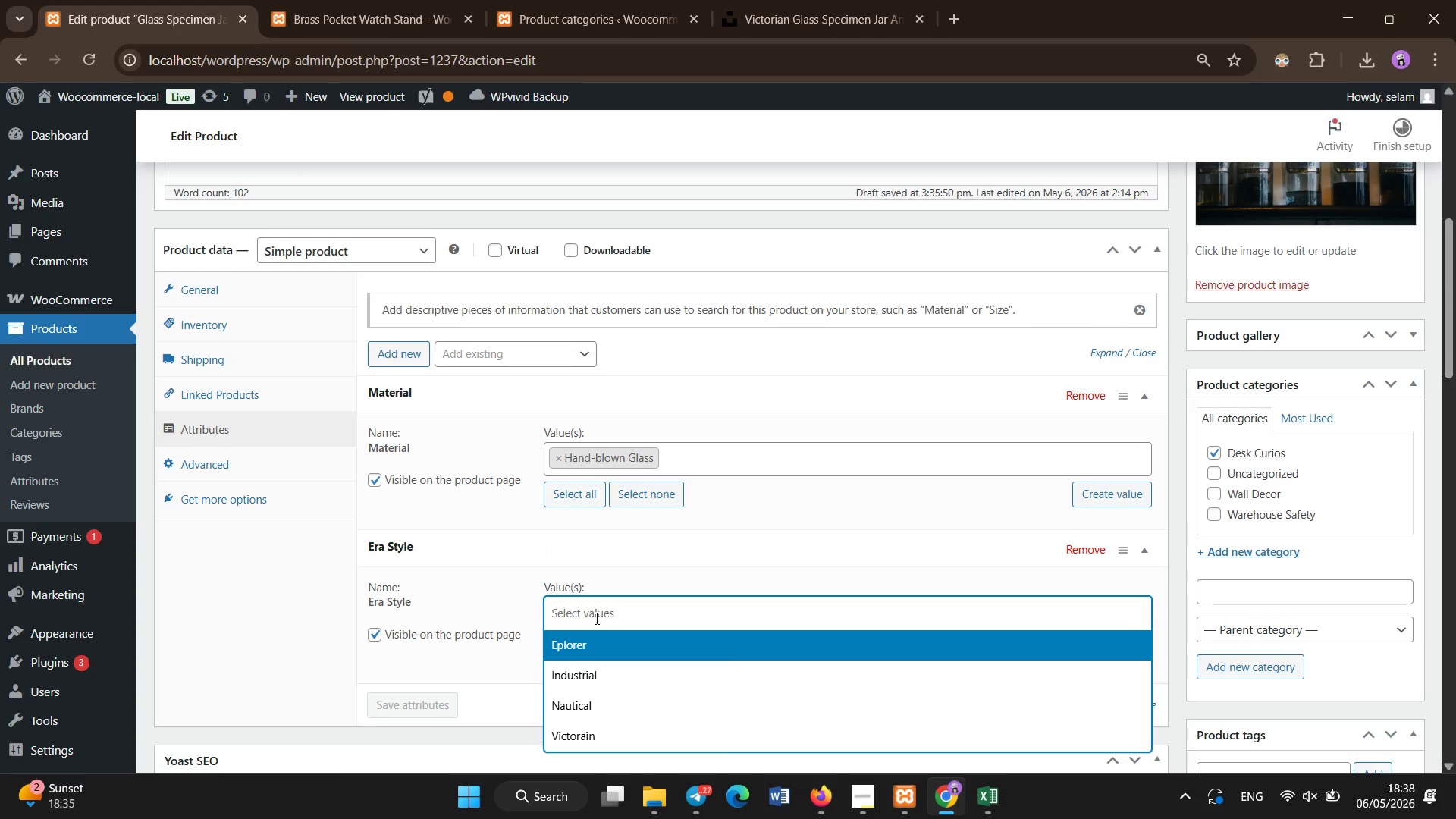 
left_click([598, 723])
 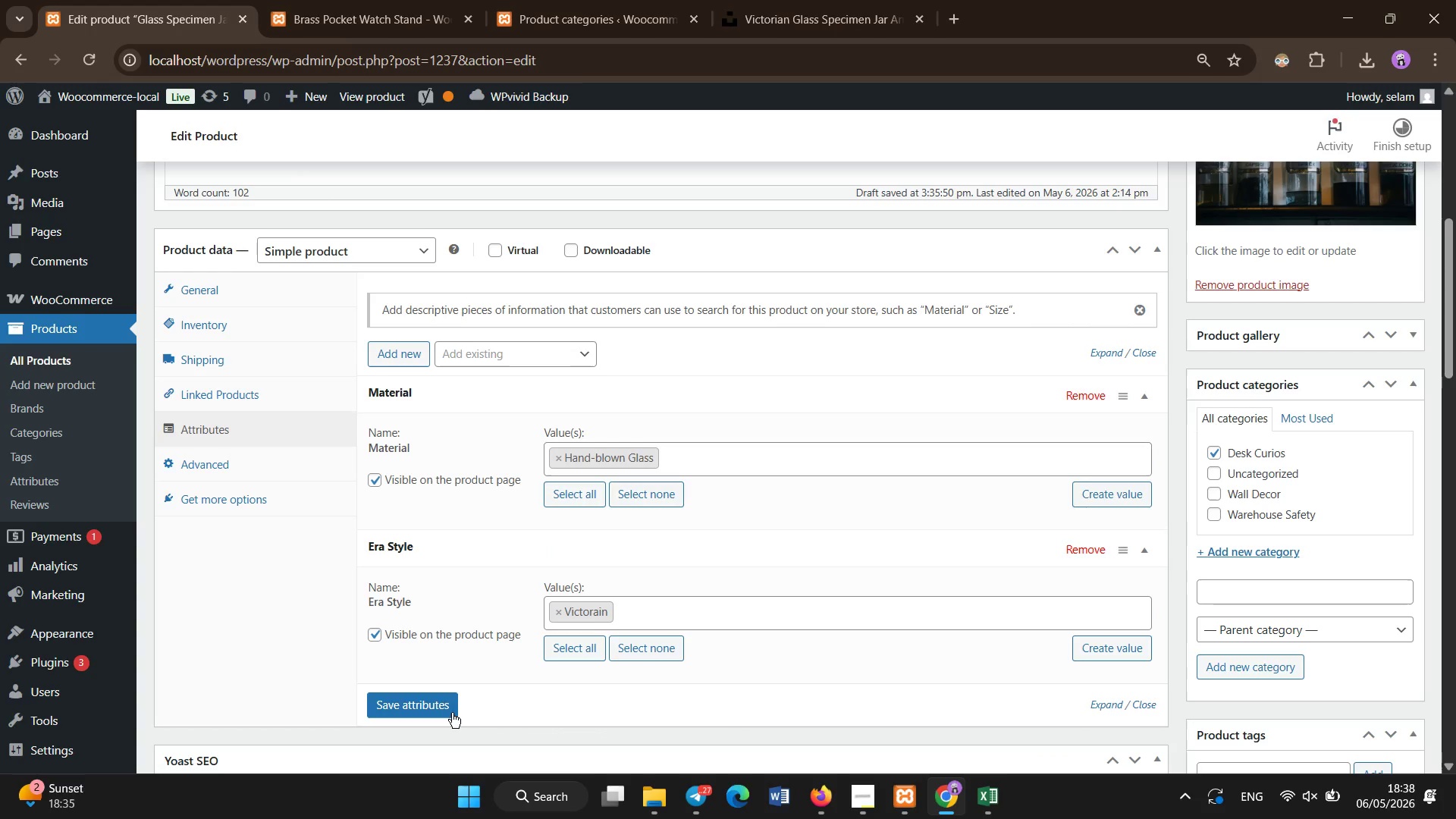 
left_click([440, 712])
 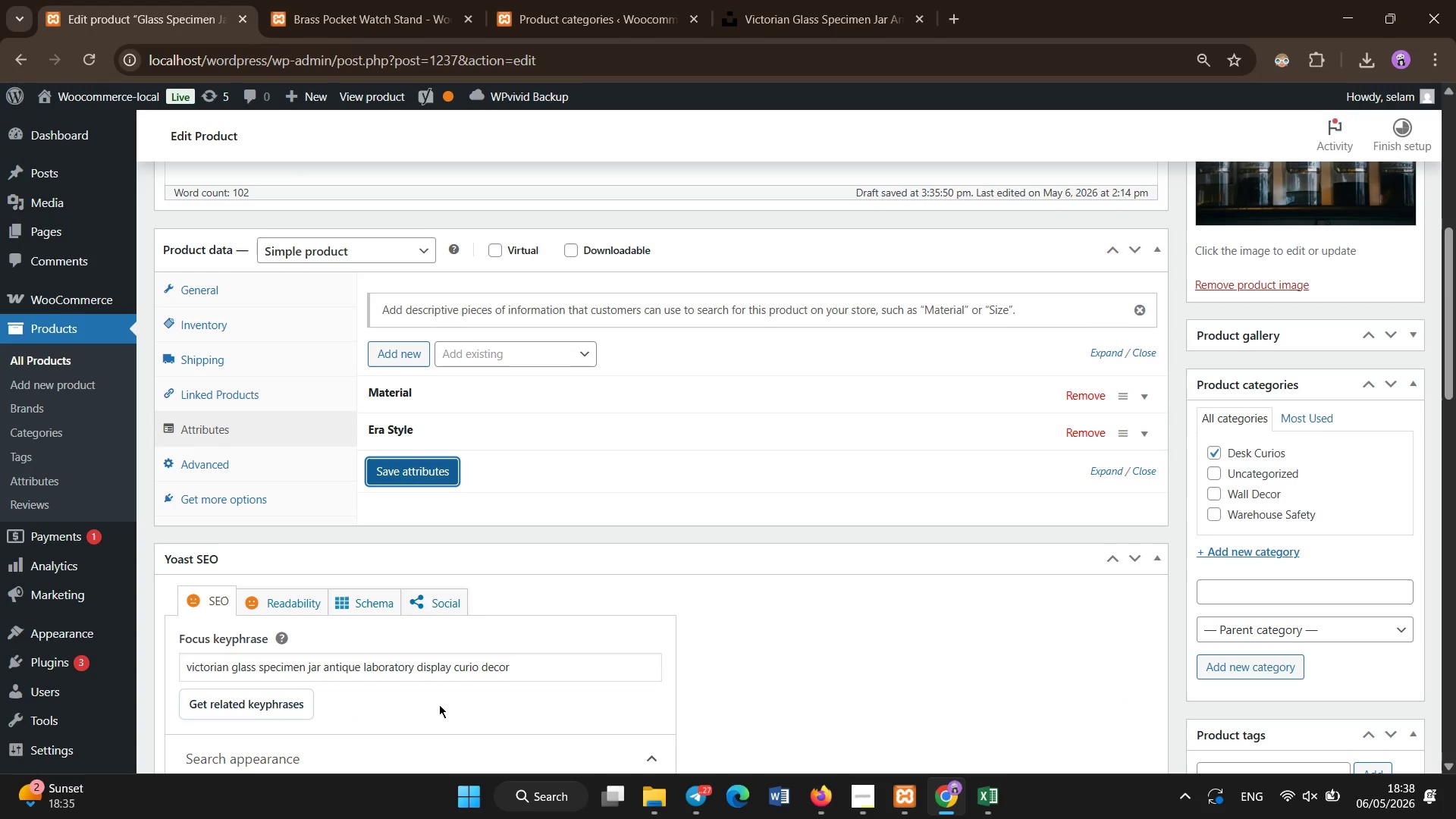 
wait(5.09)
 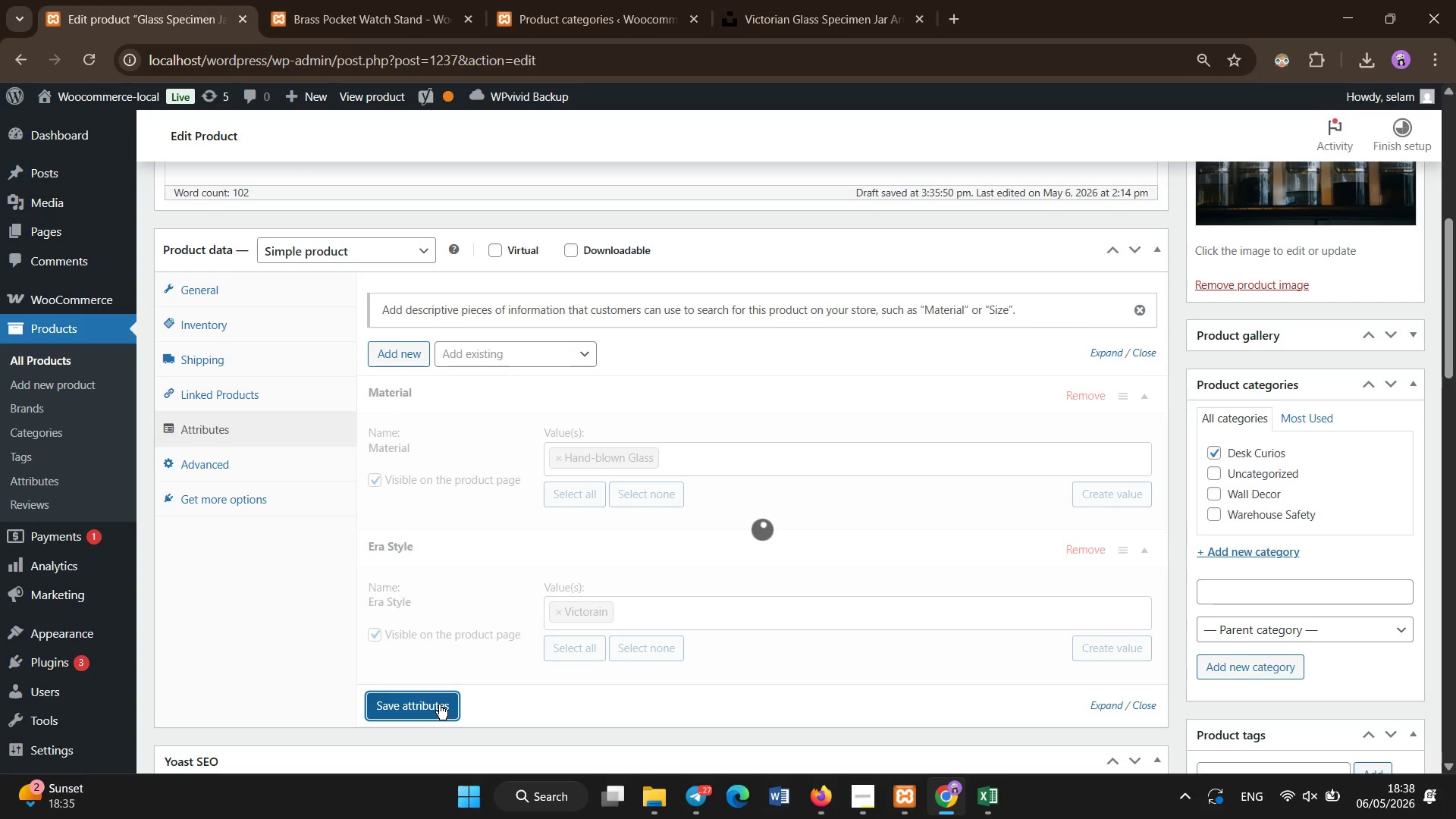 
left_click([227, 339])
 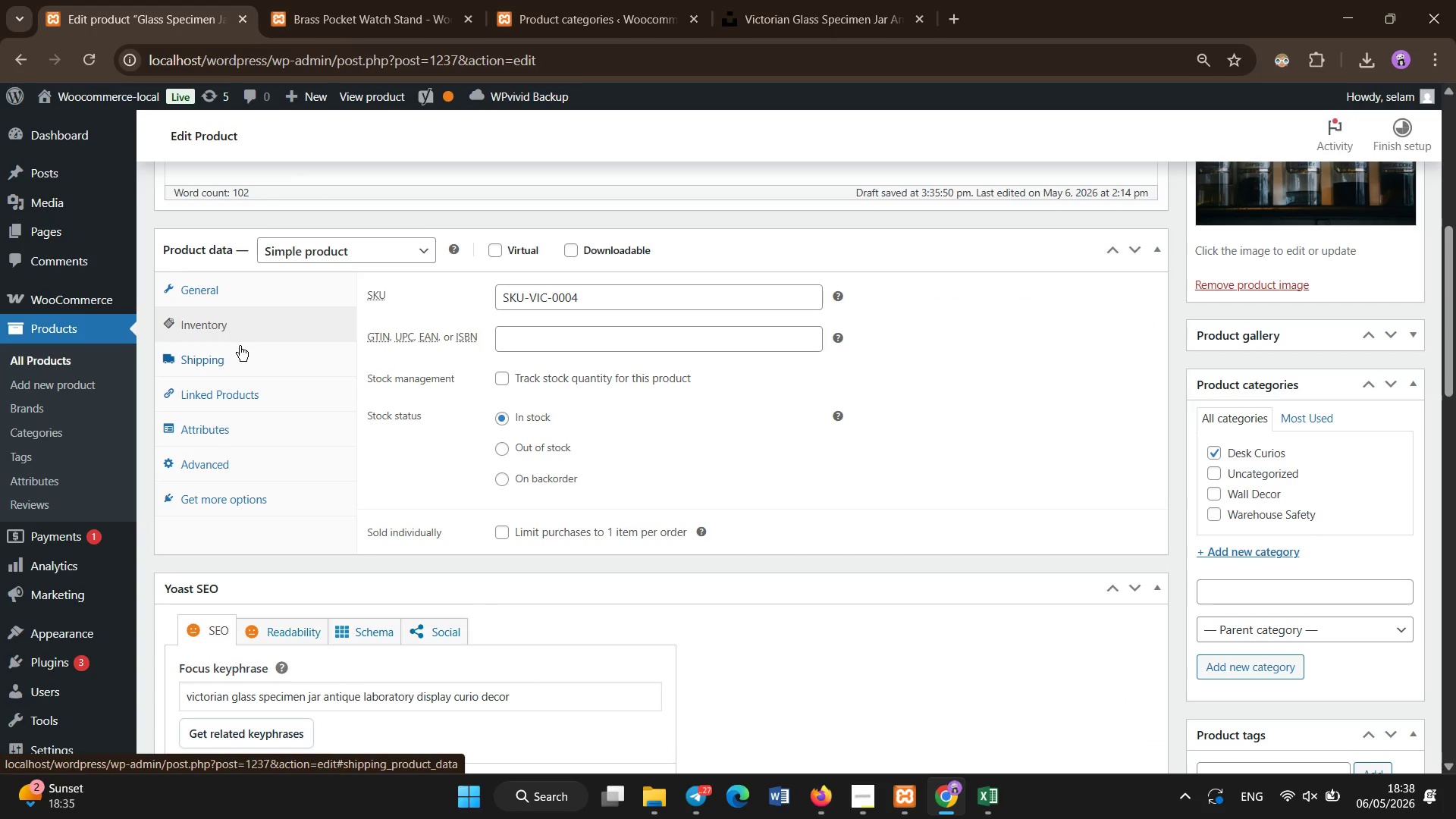 
left_click([224, 281])
 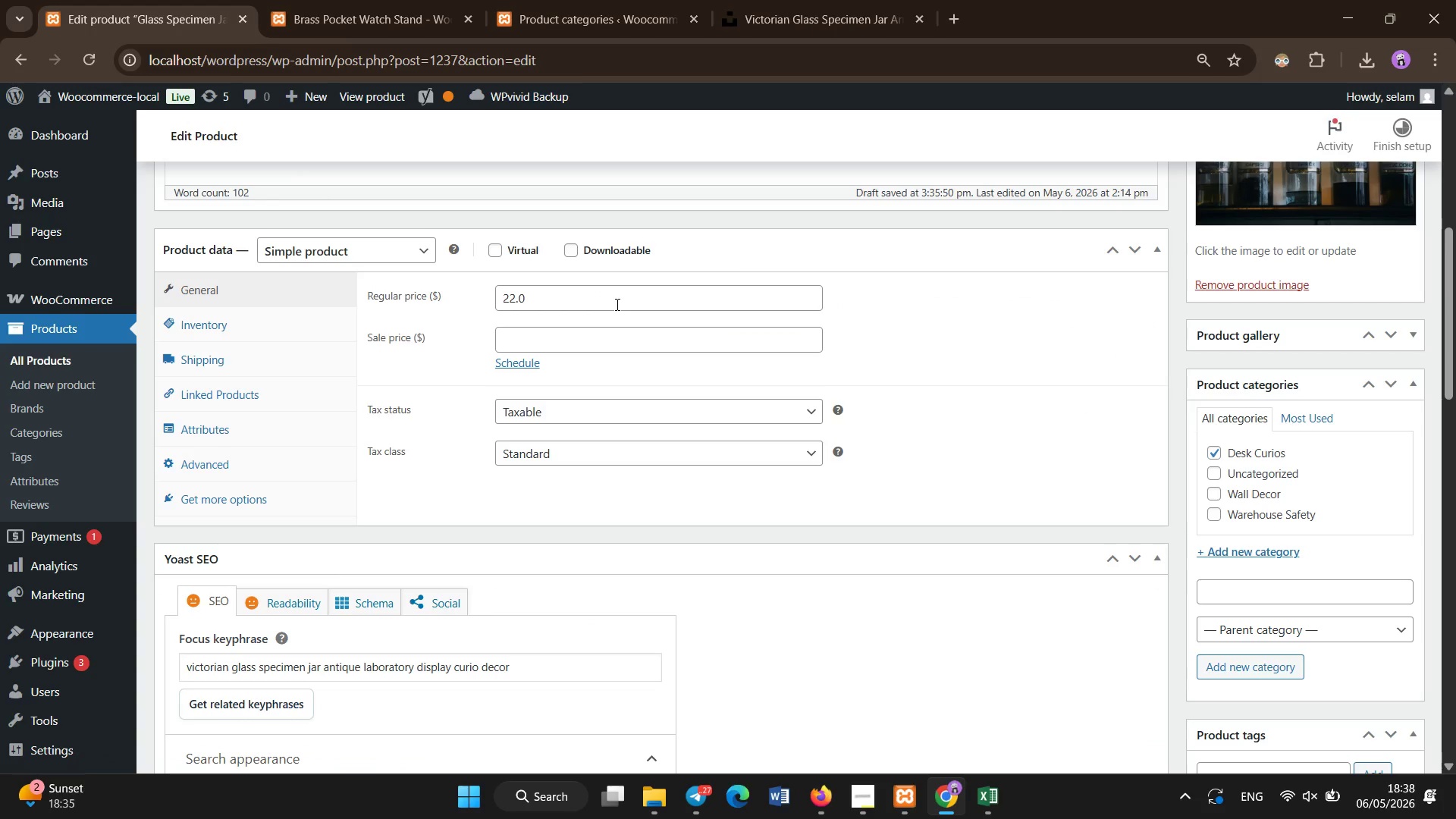 
left_click_drag(start_coordinate=[613, 300], to_coordinate=[477, 307])
 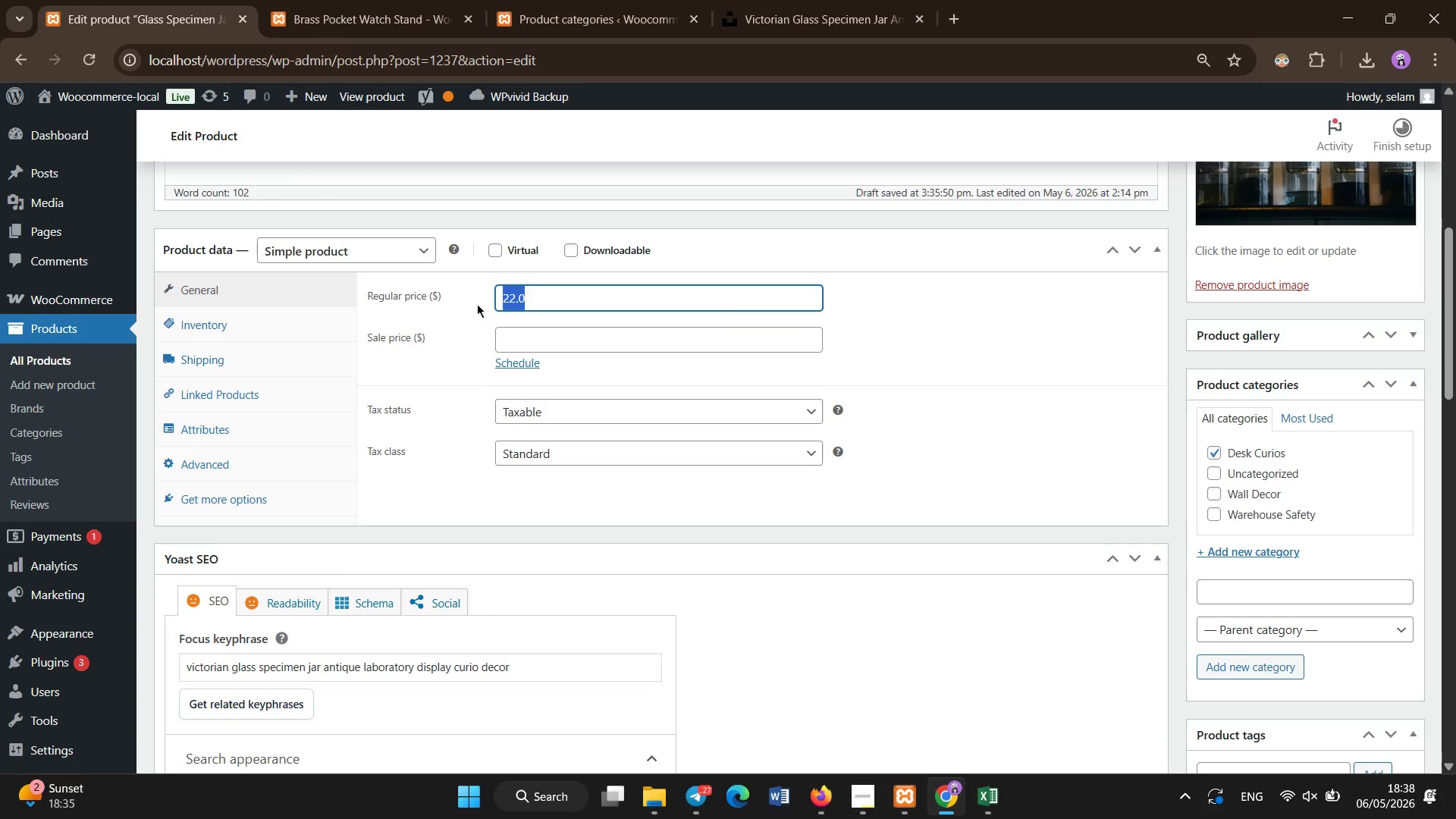 
key(Numpad5)
 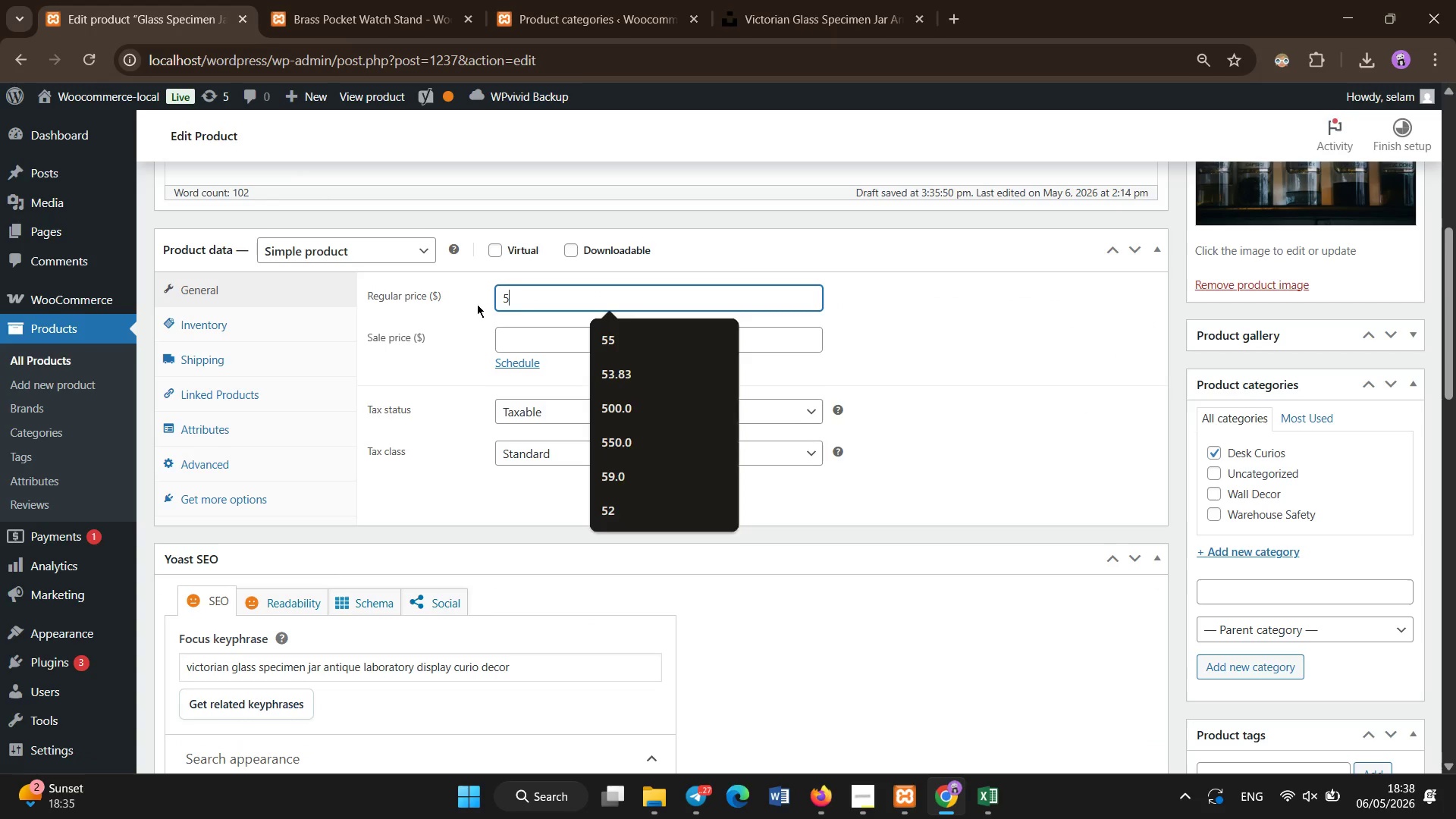 
key(Numpad5)
 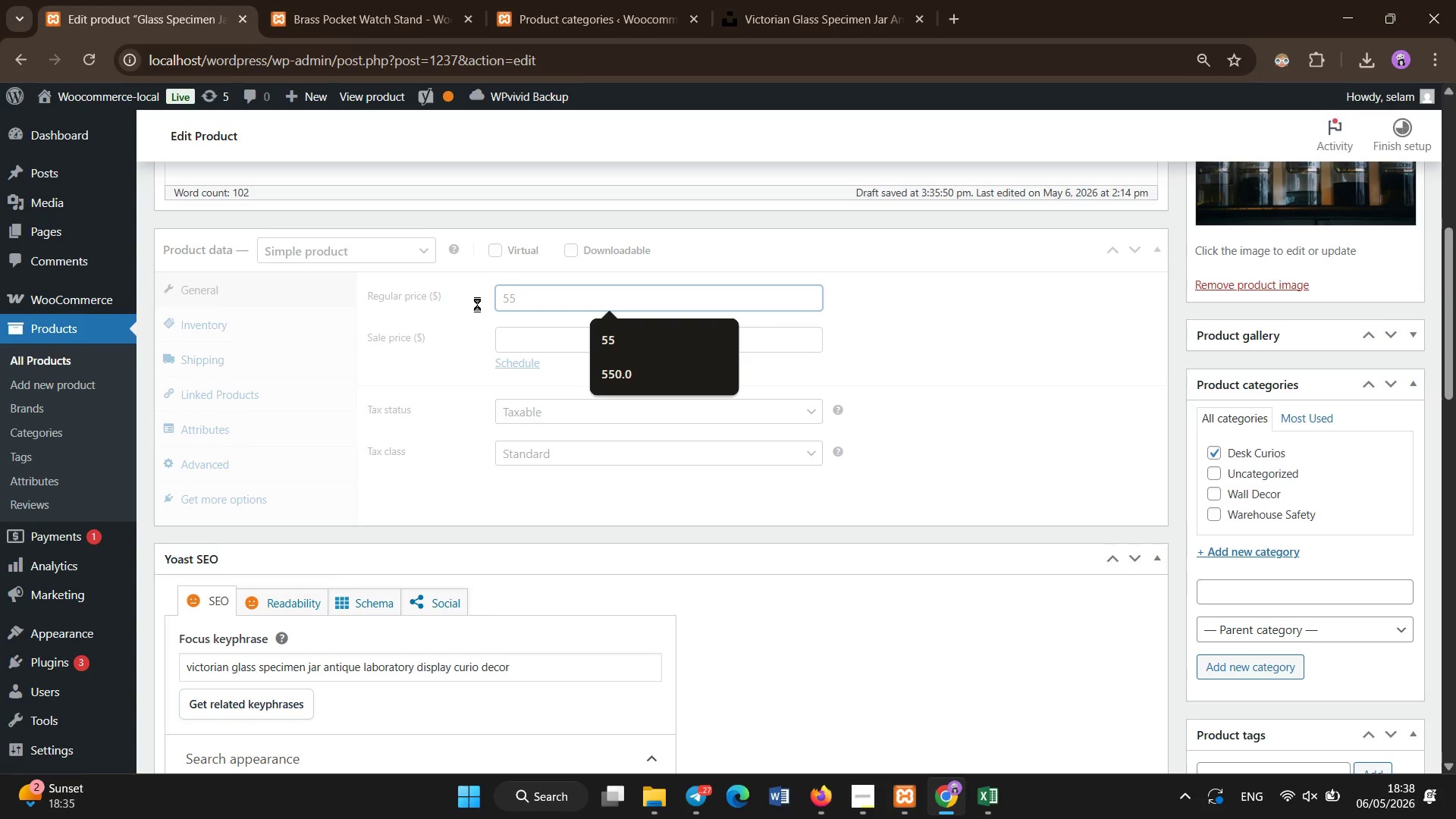 
key(NumpadDecimal)
 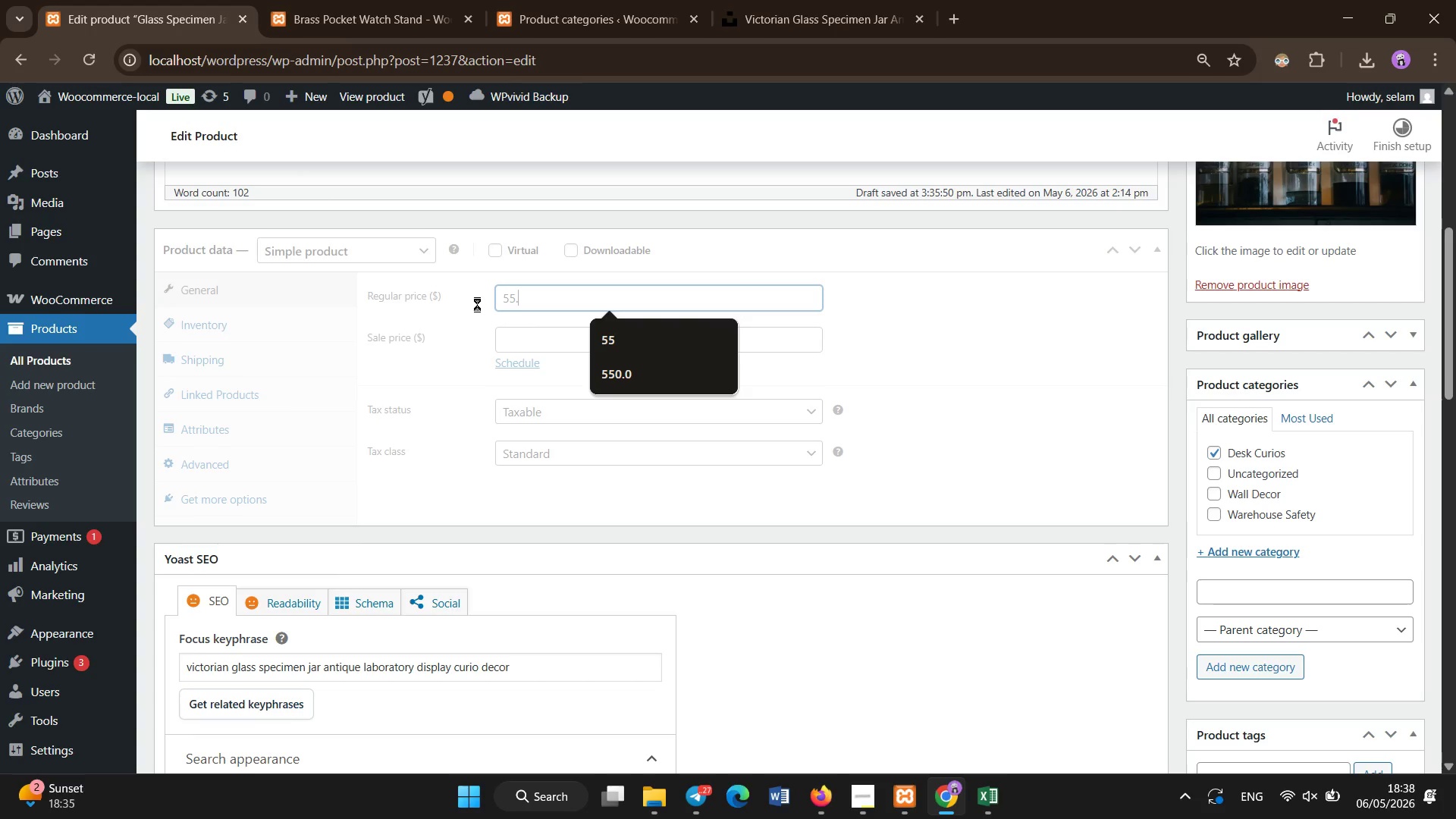 
key(Numpad0)
 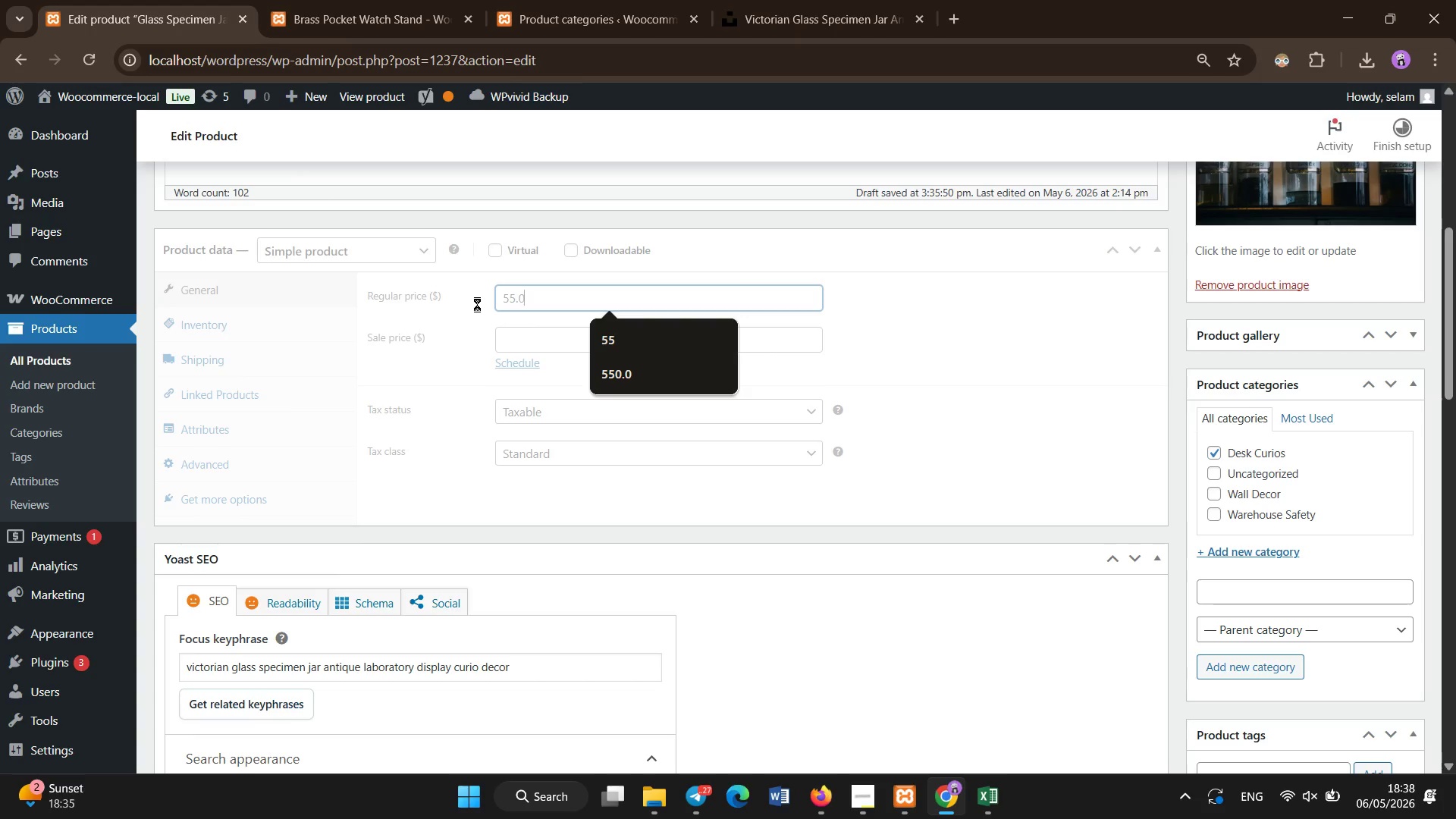 
key(Numpad0)
 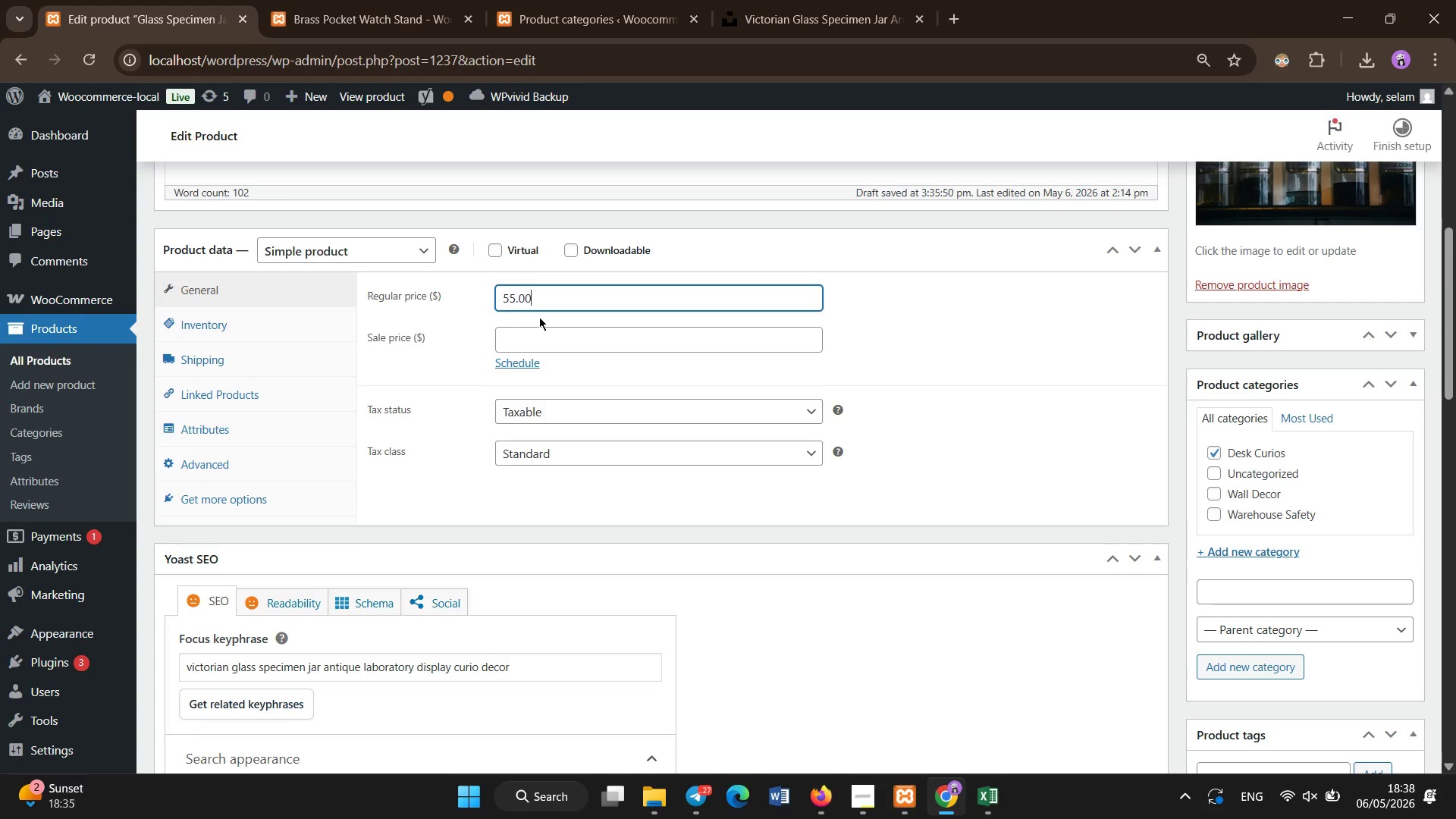 
scroll: coordinate [1125, 361], scroll_direction: up, amount: 6.0
 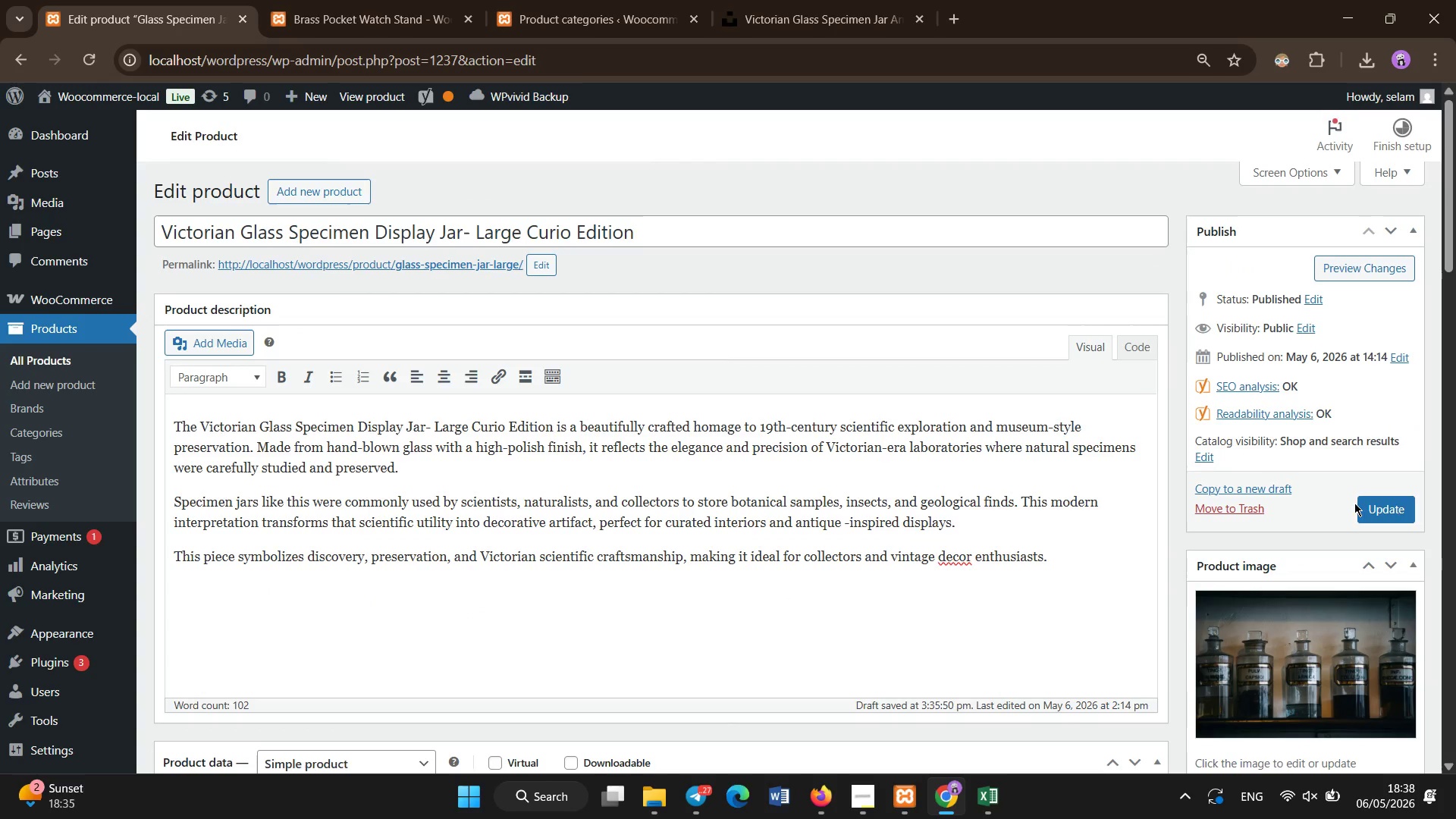 
left_click([1365, 511])
 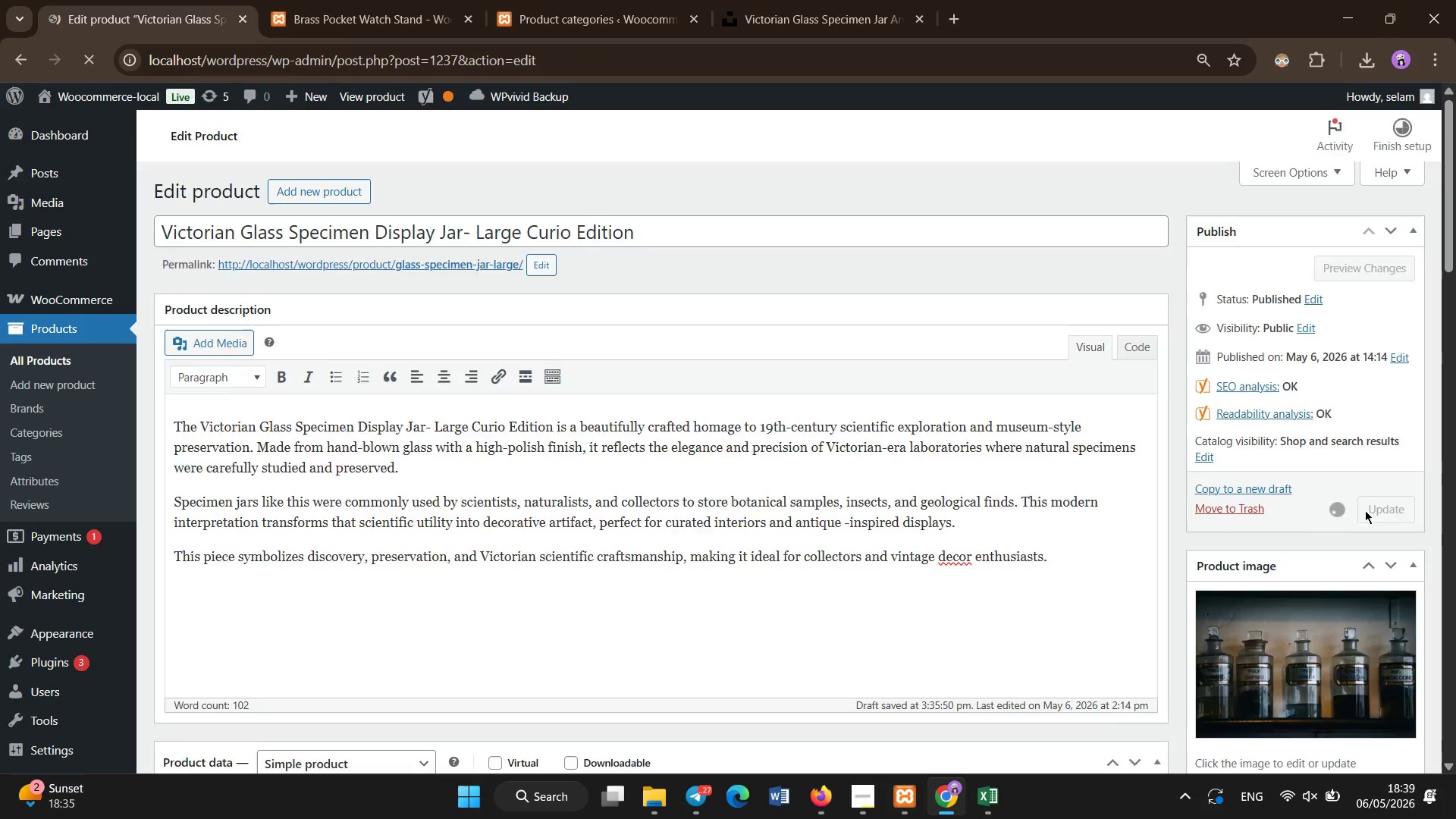 
wait(26.19)
 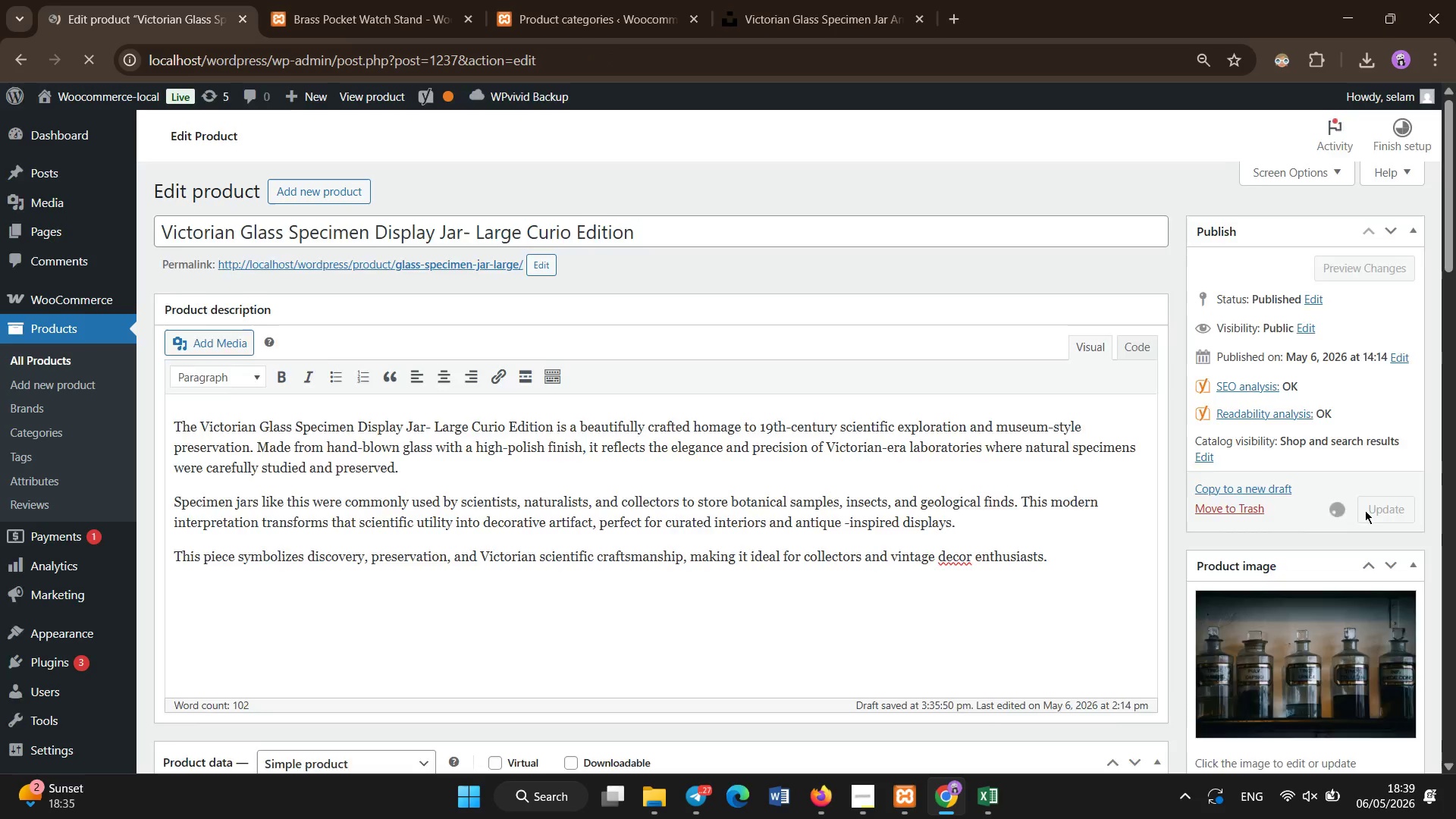 
left_click([61, 353])
 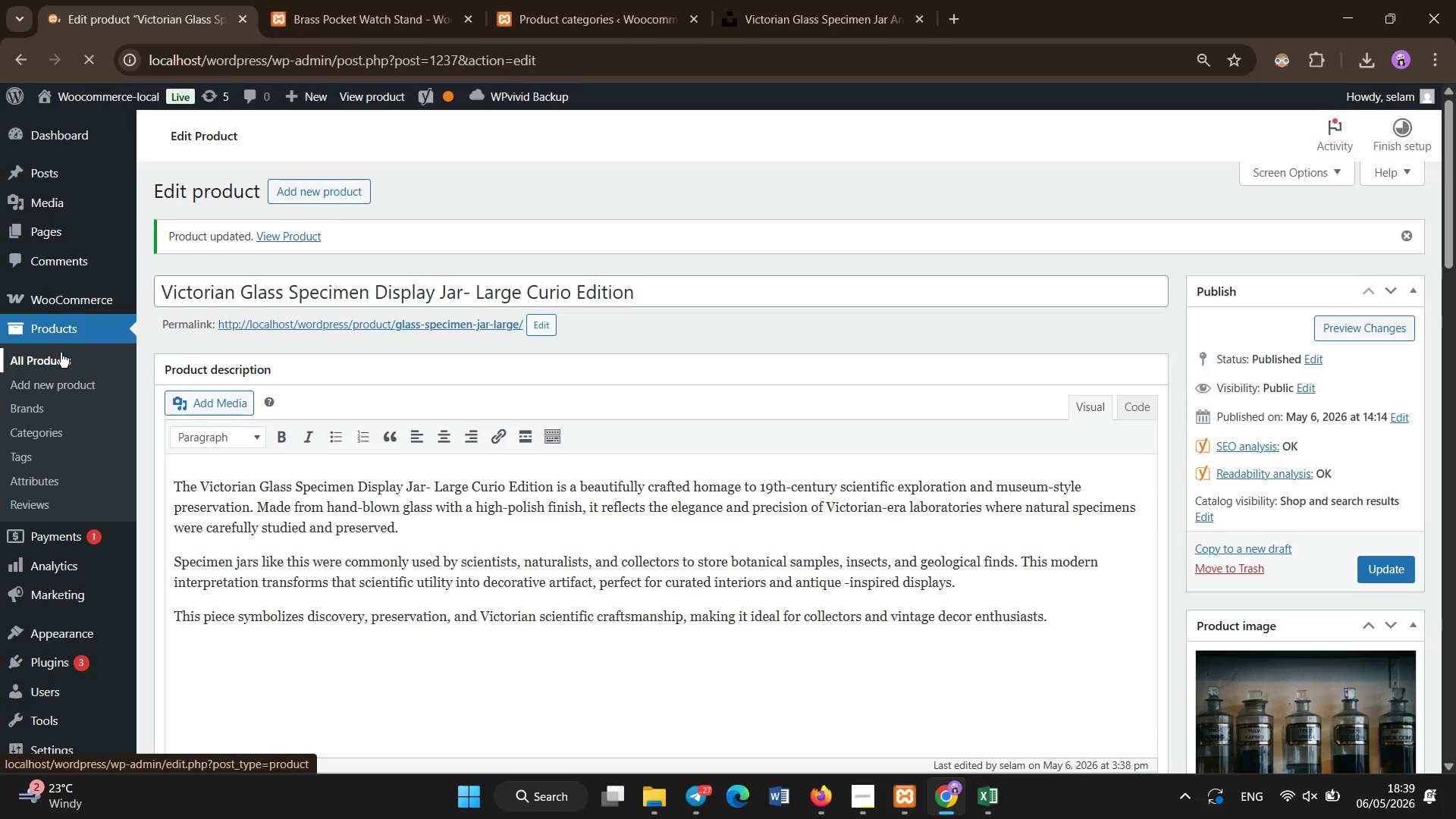 
wait(15.09)
 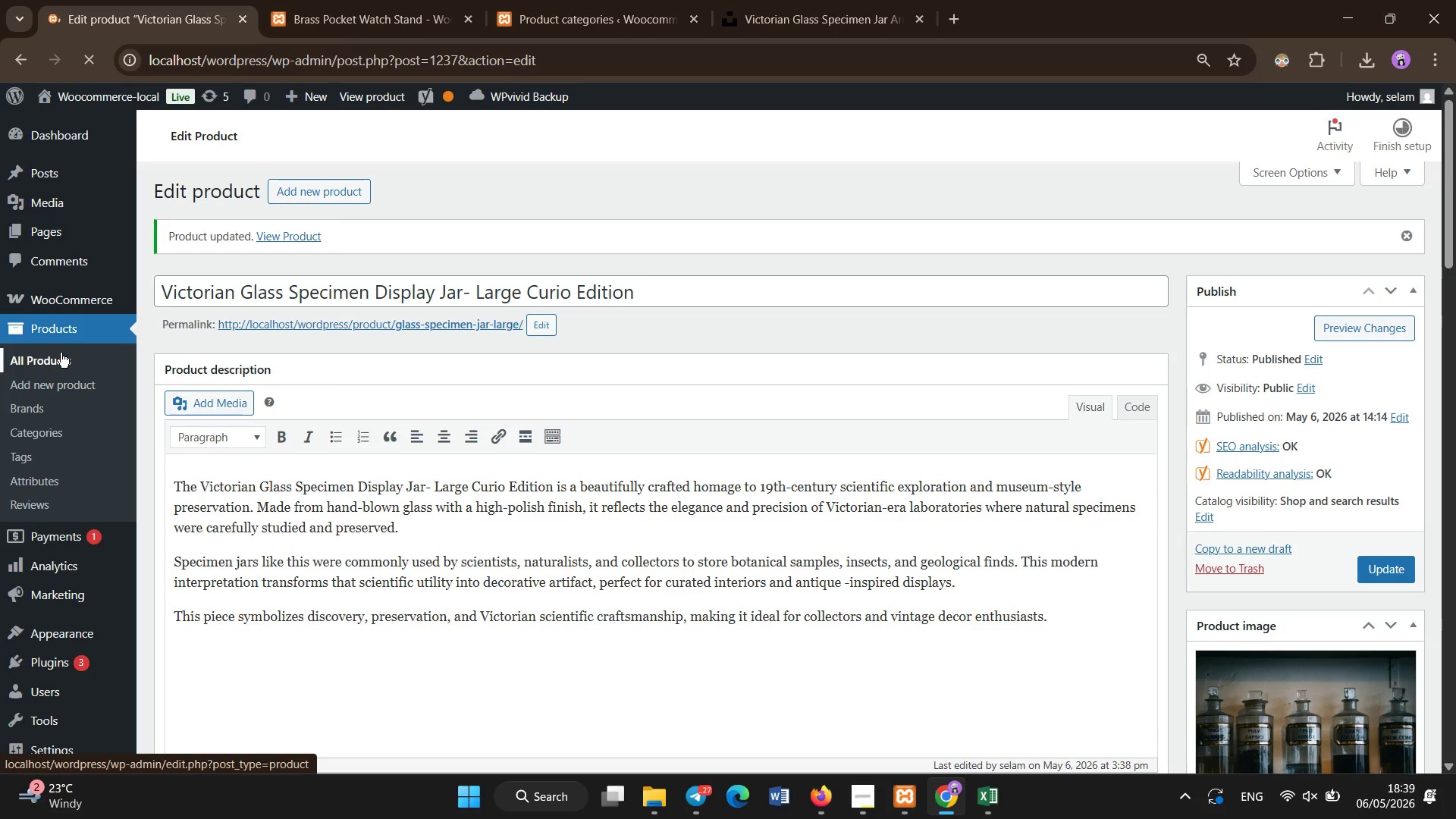 
scroll: coordinate [390, 447], scroll_direction: down, amount: 32.0
 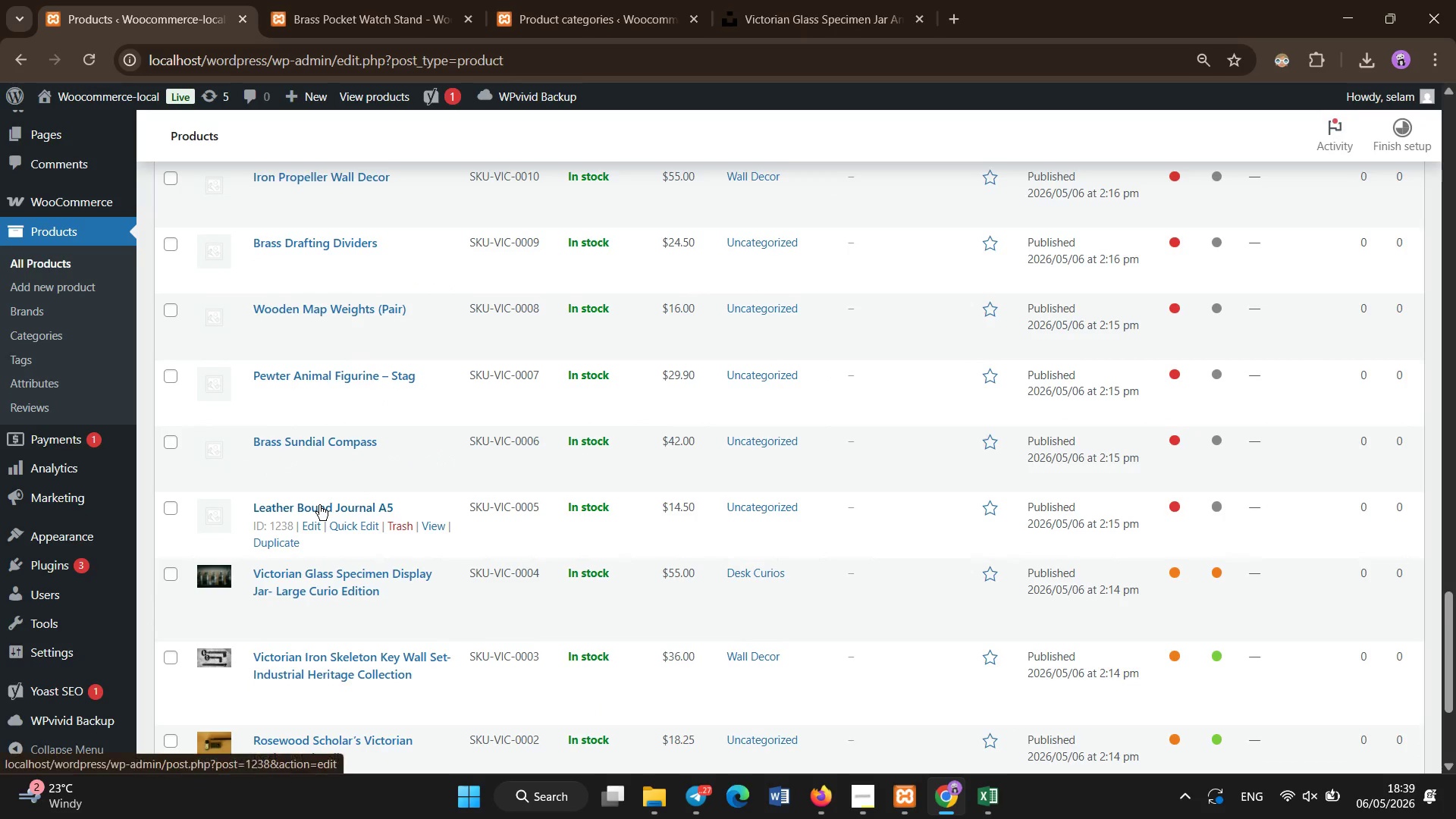 
left_click([319, 505])
 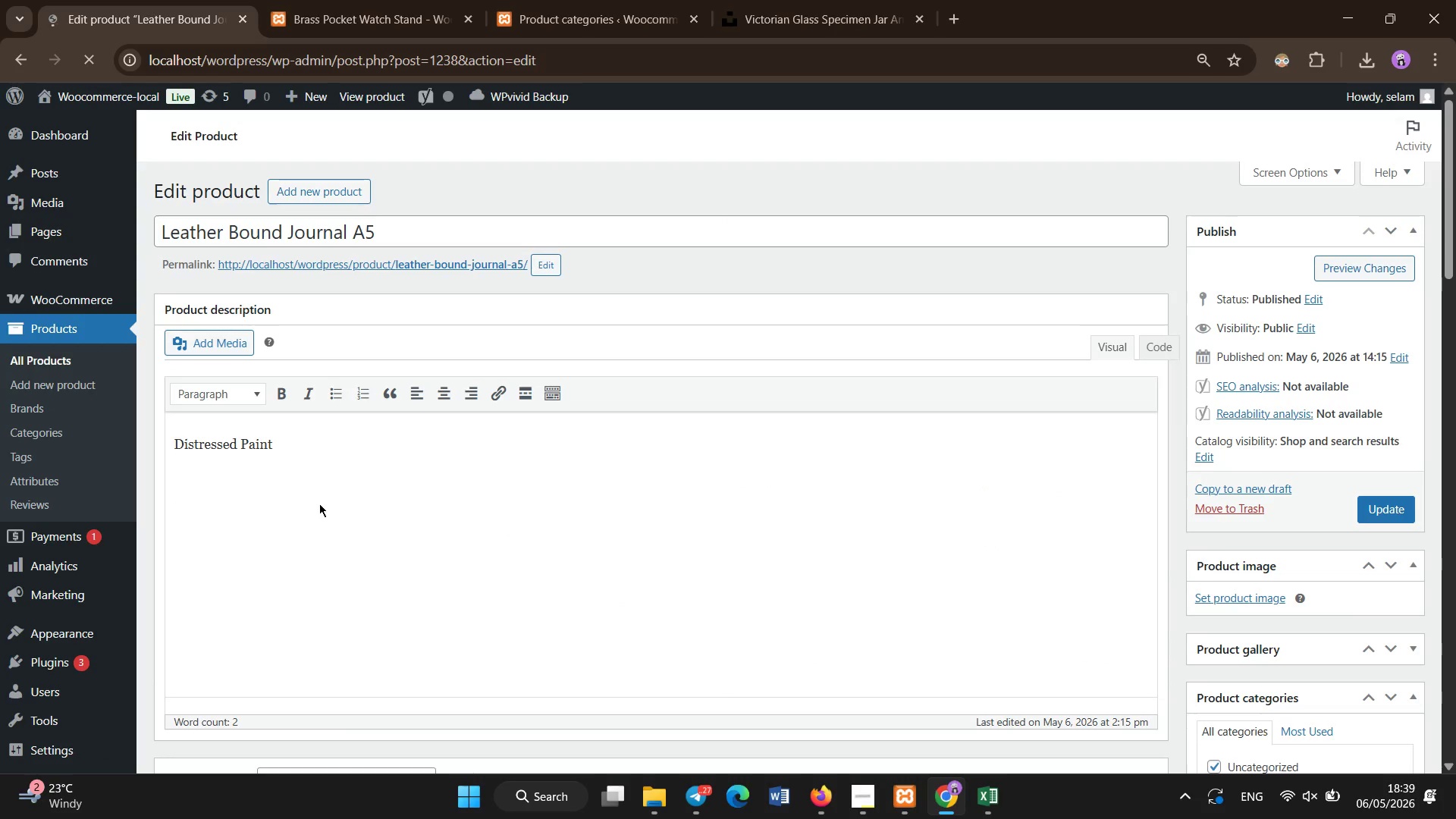 
wait(12.95)
 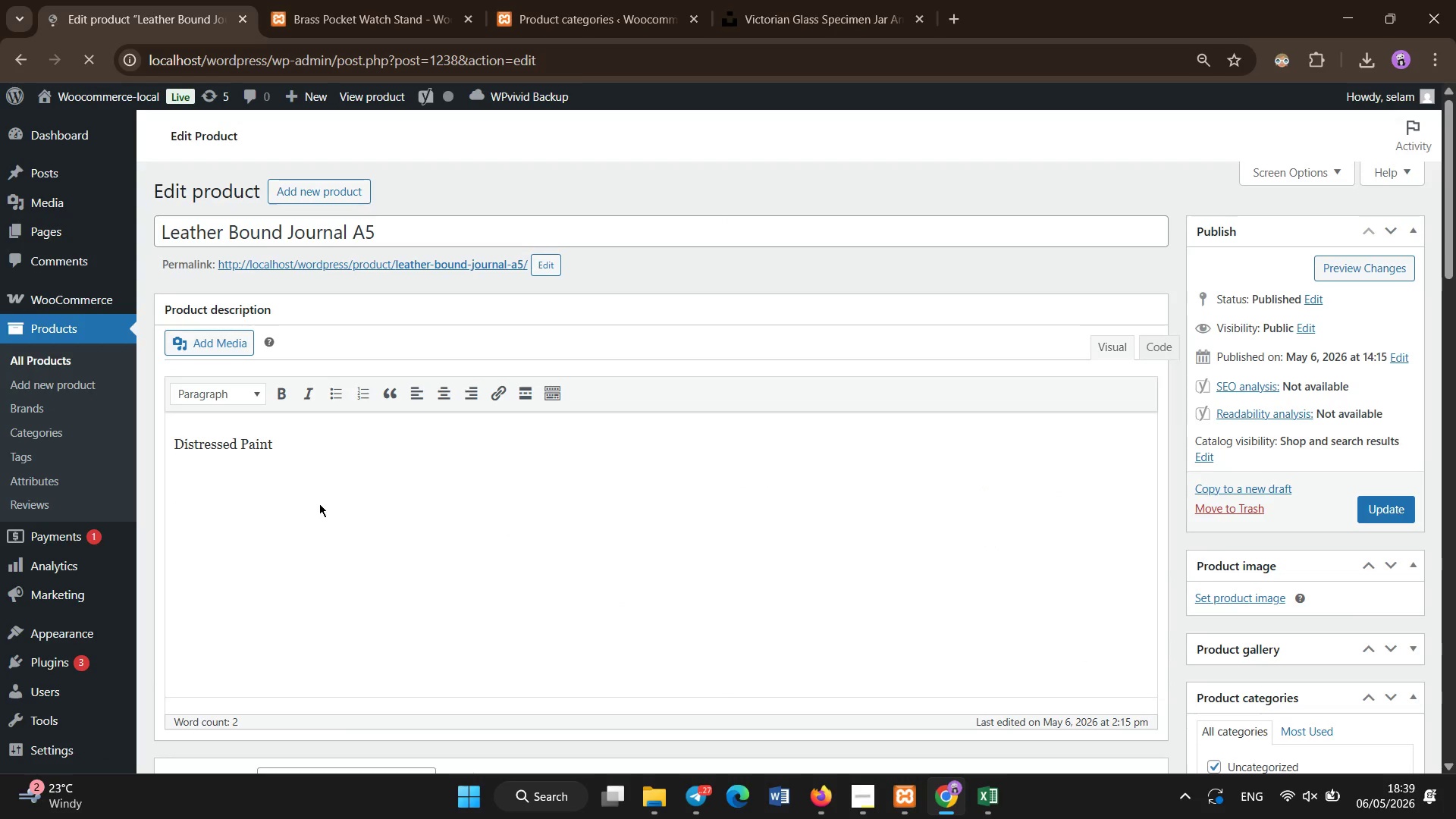 
scroll: coordinate [319, 504], scroll_direction: none, amount: 0.0
 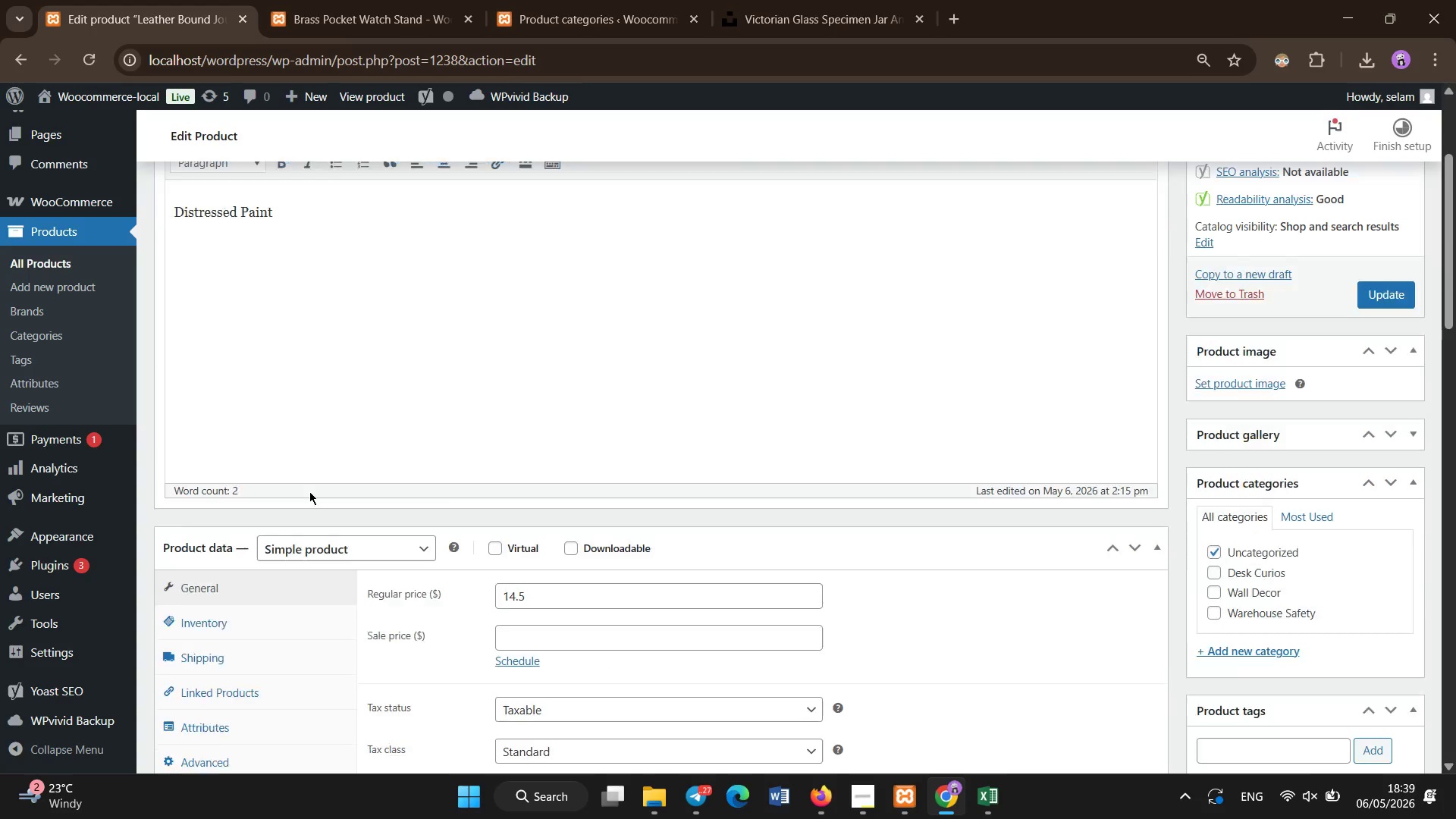 
scroll: coordinate [150, 393], scroll_direction: down, amount: 2.0
 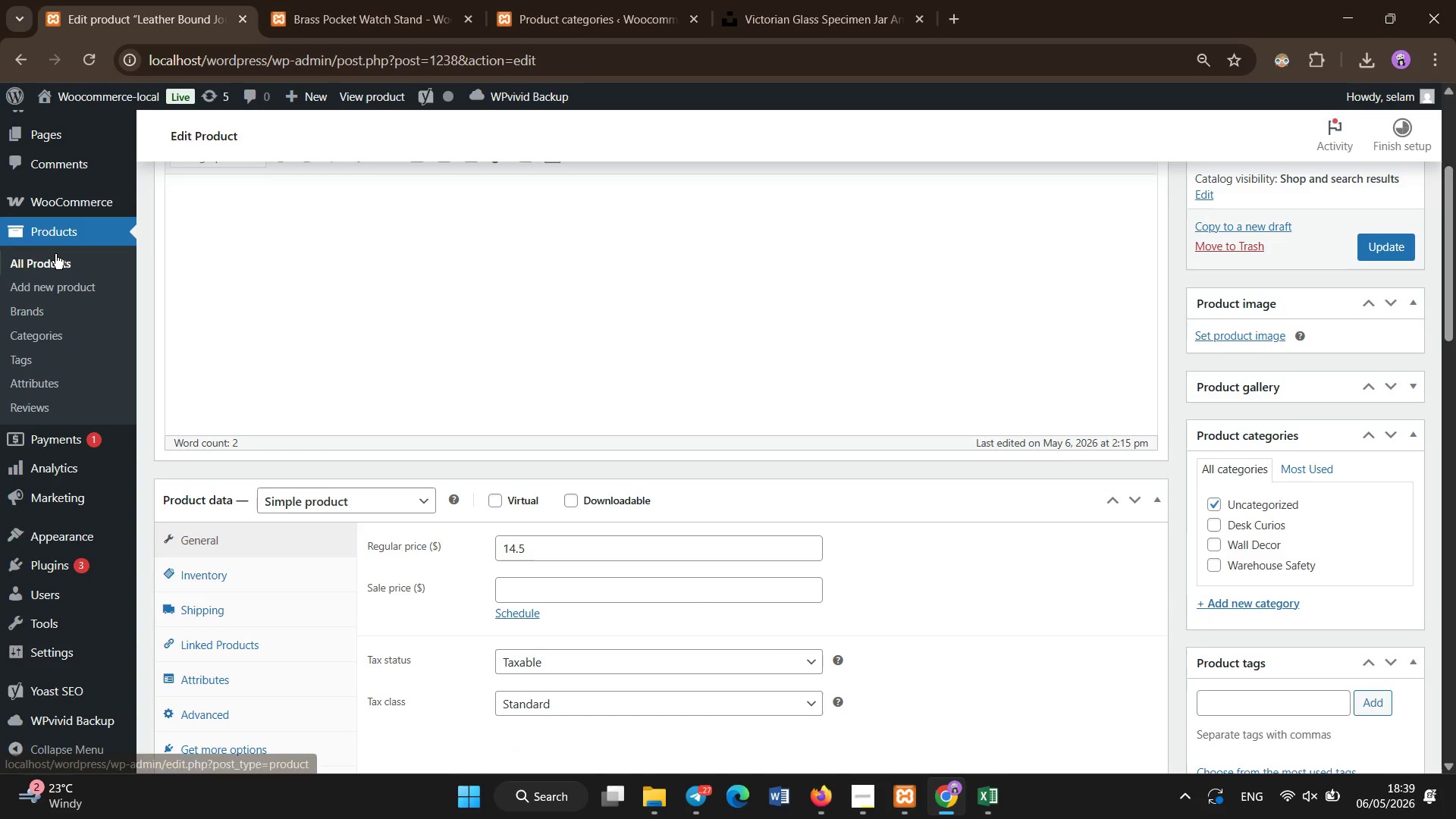 
left_click([55, 254])
 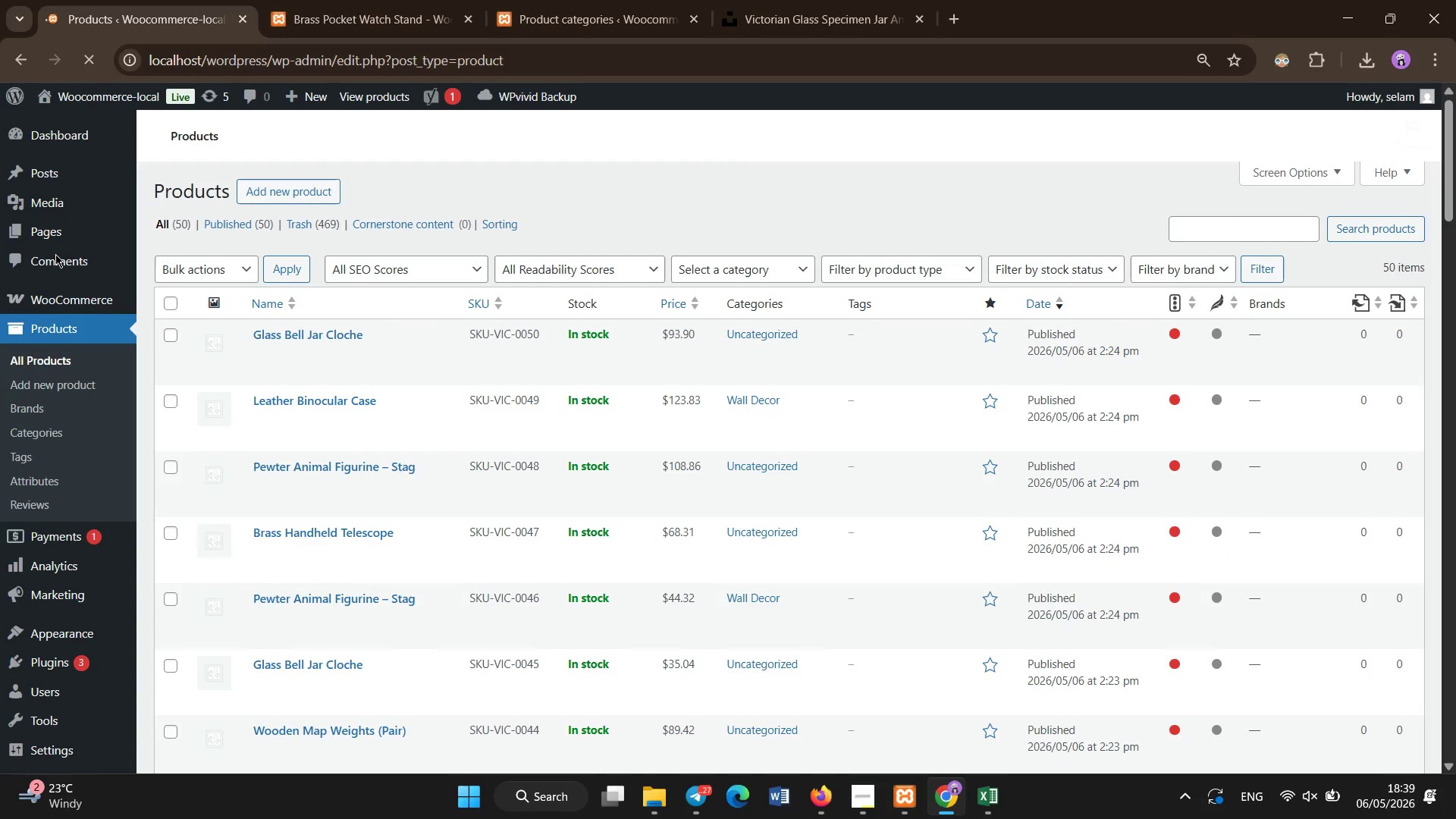 
wait(5.38)
 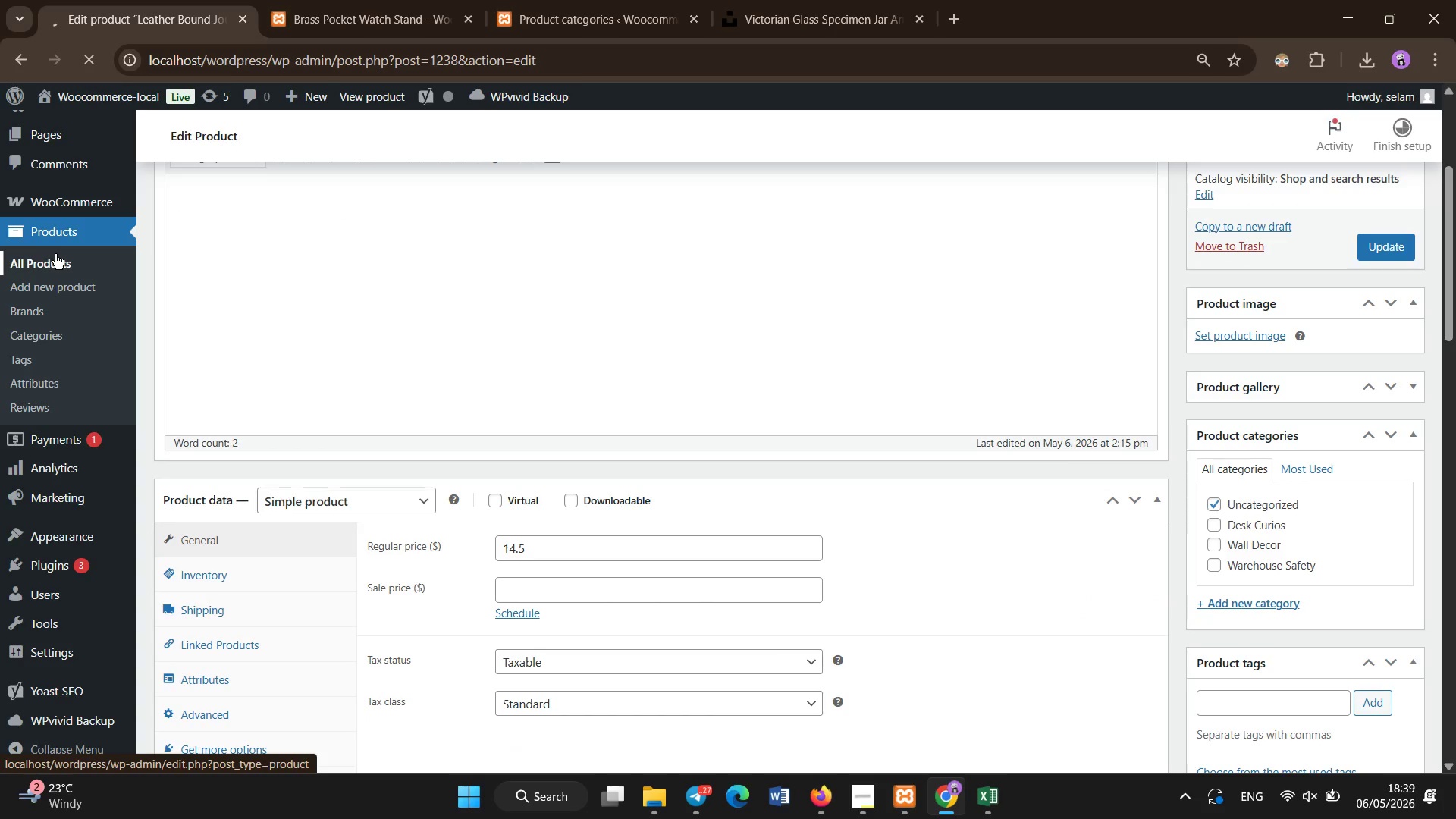 
scroll: coordinate [55, 254], scroll_direction: down, amount: 1.0
 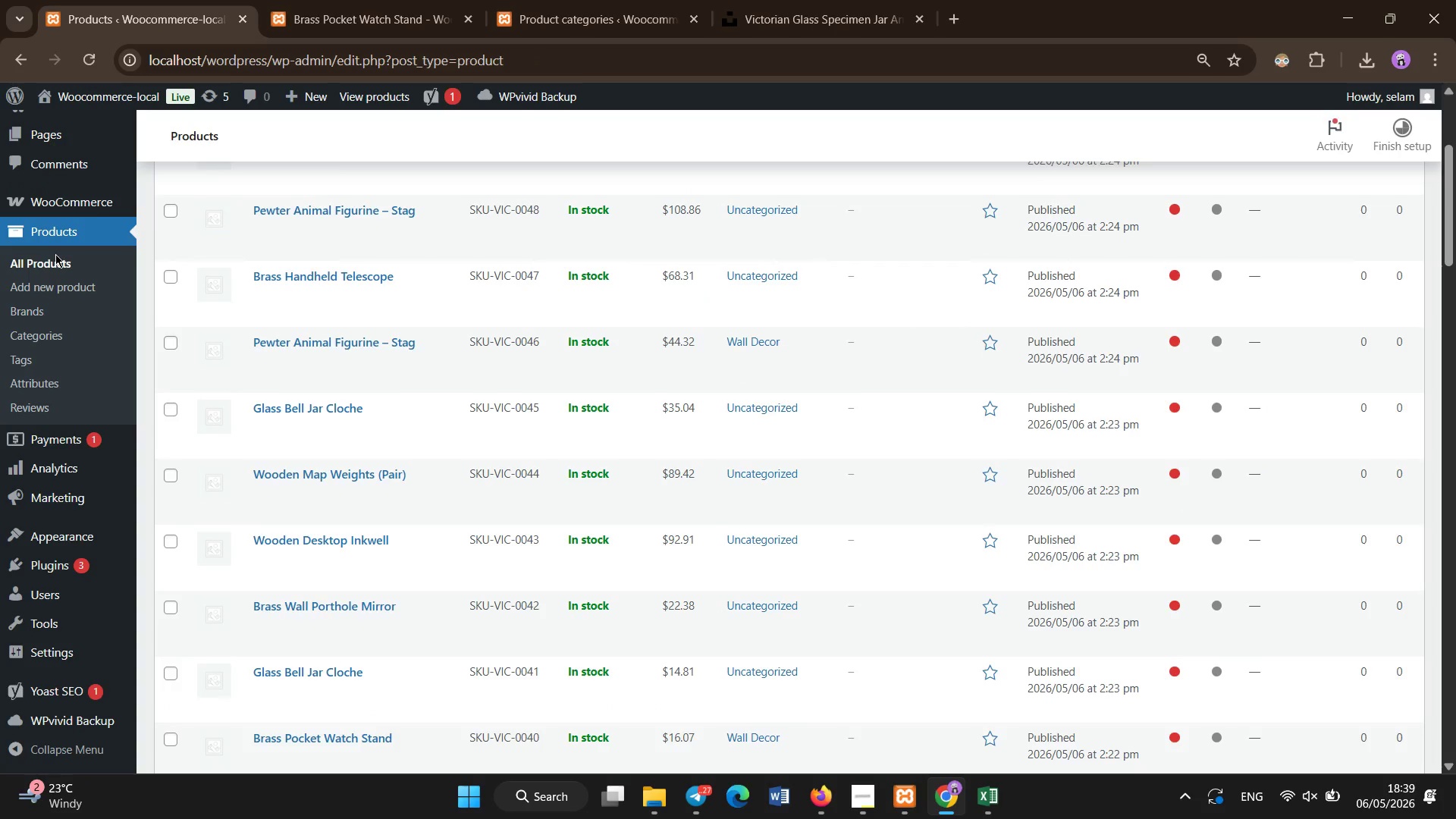 
wait(5.11)
 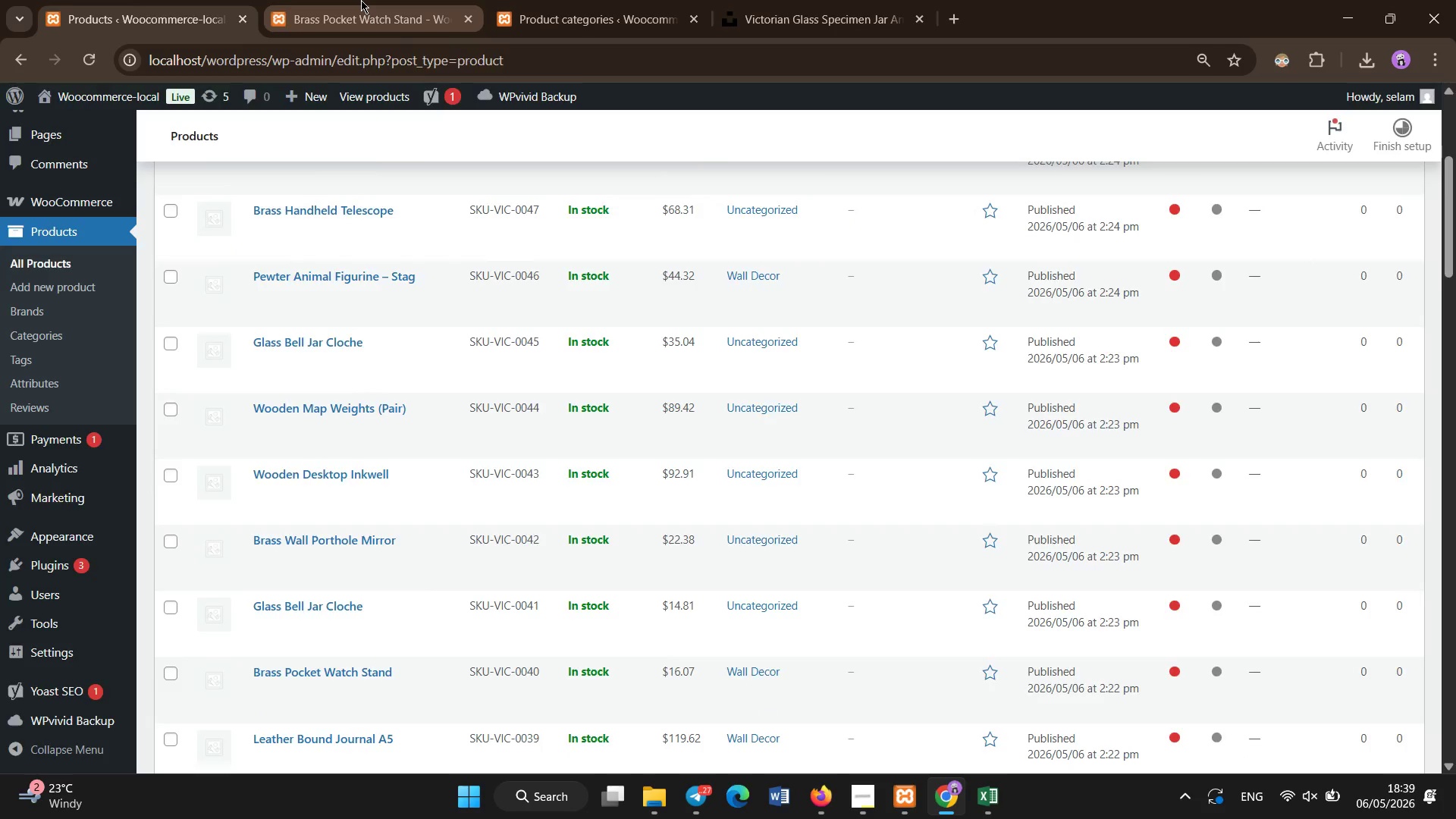 
left_click([361, 0])
 